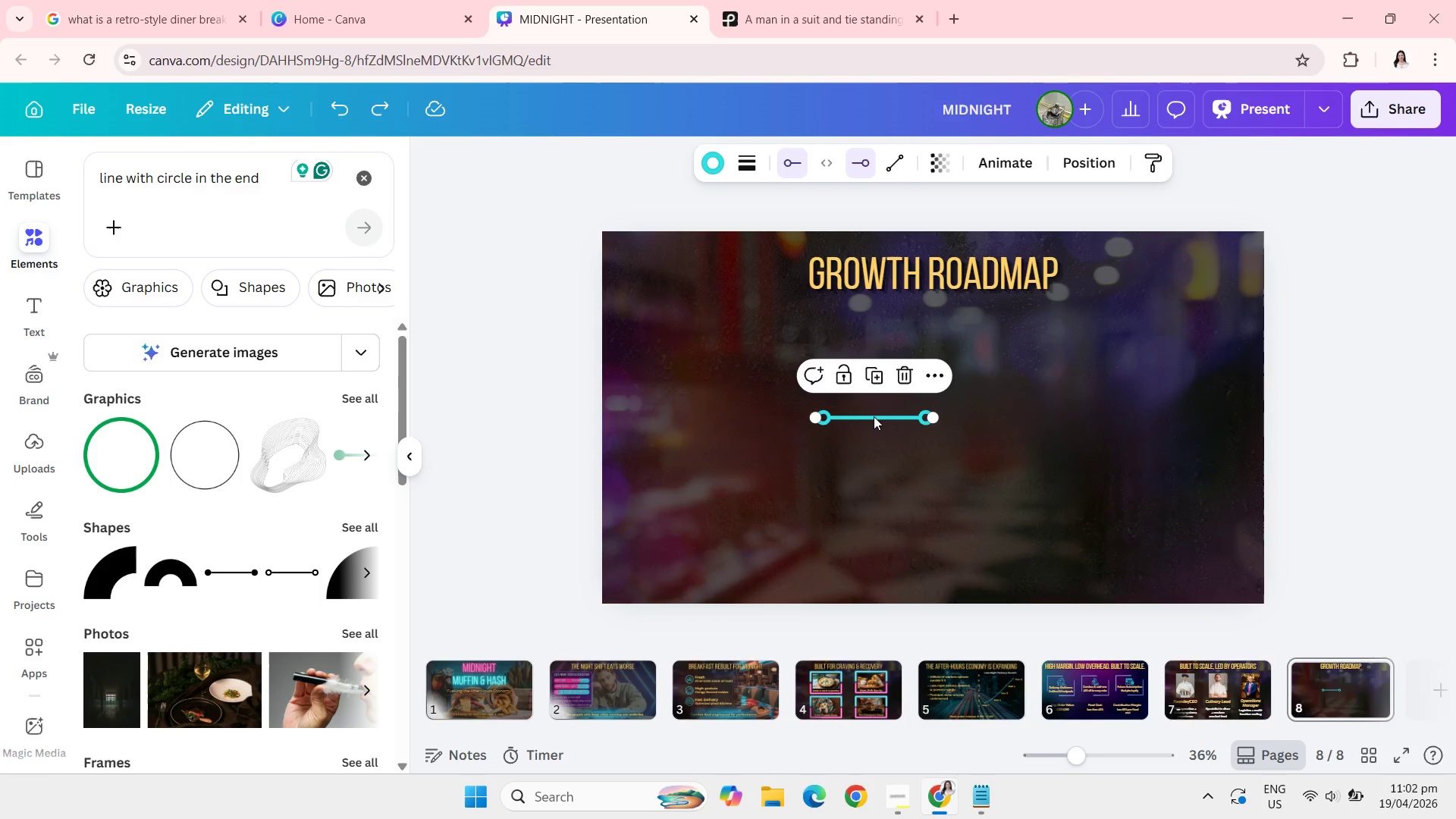 
double_click([874, 416])
 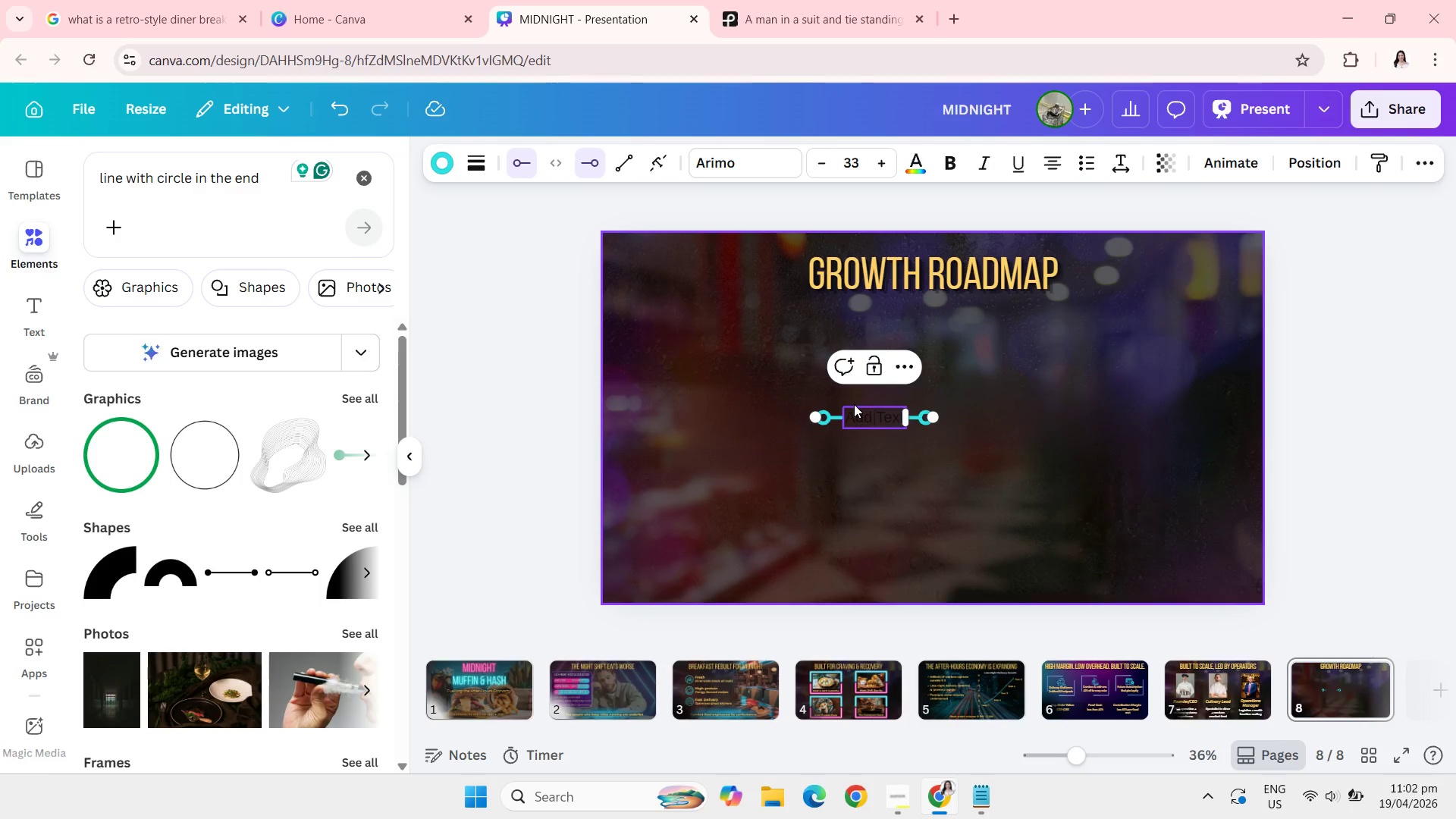 
left_click([769, 402])
 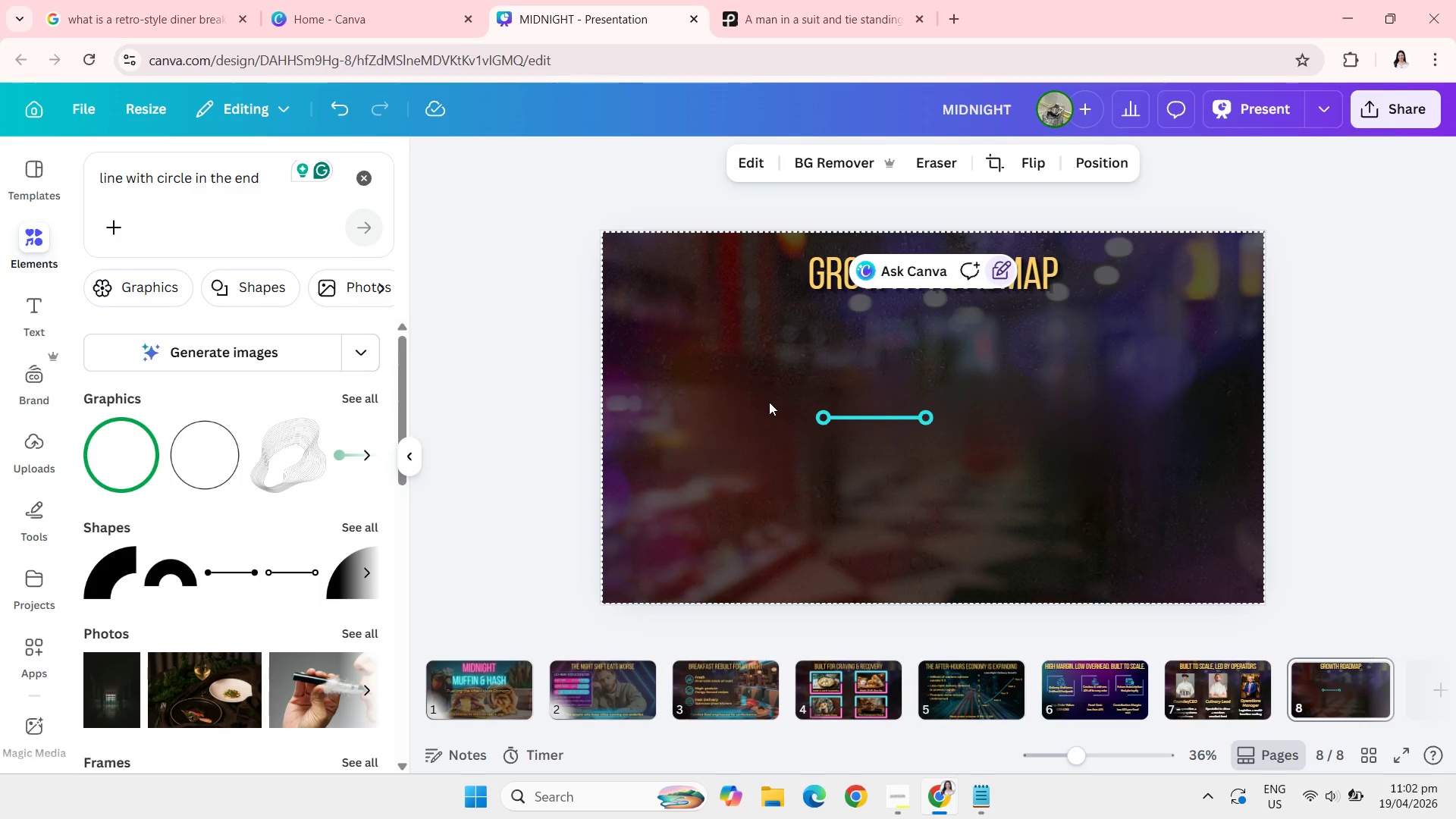 
wait(5.03)
 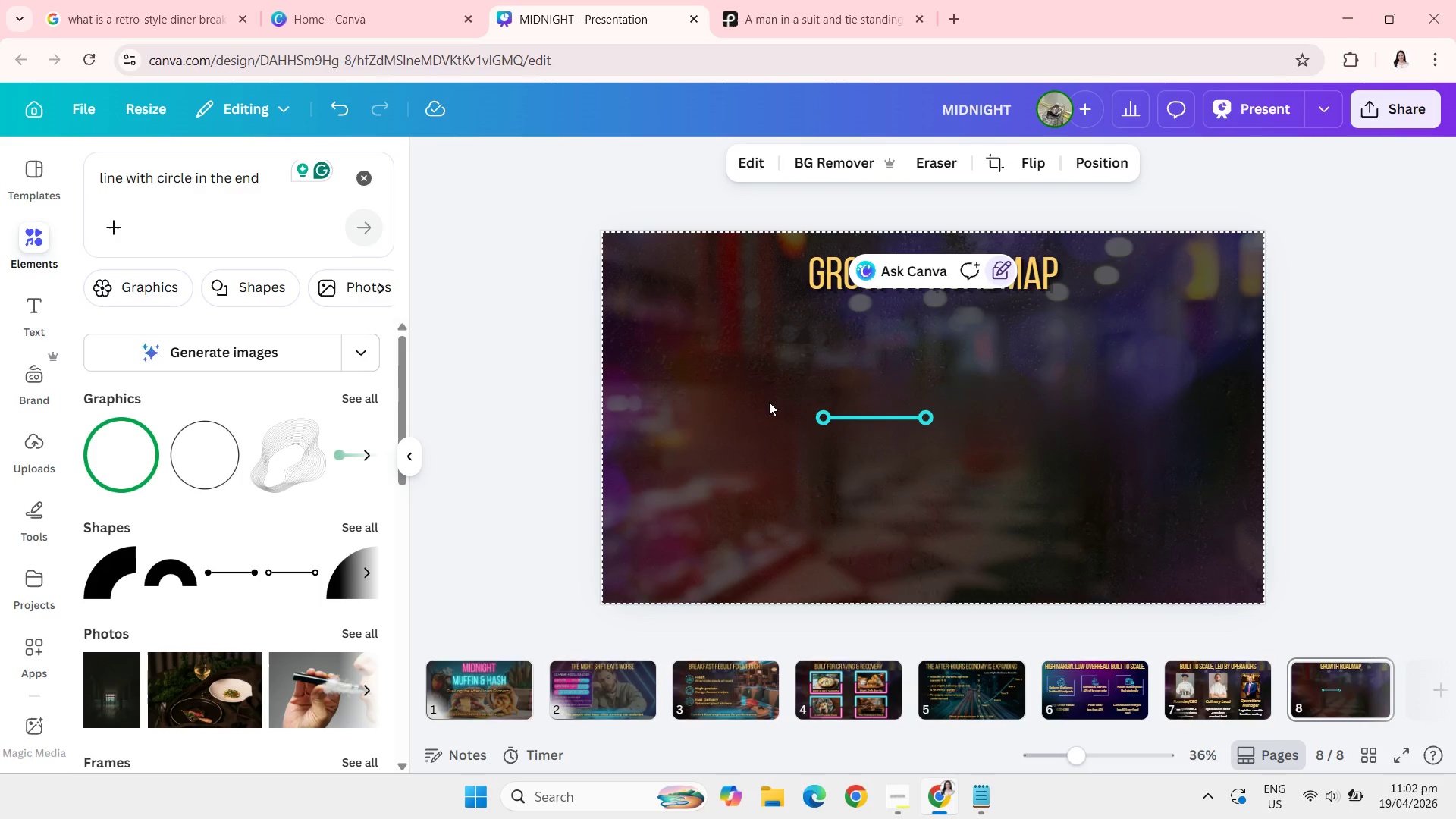 
left_click([893, 416])
 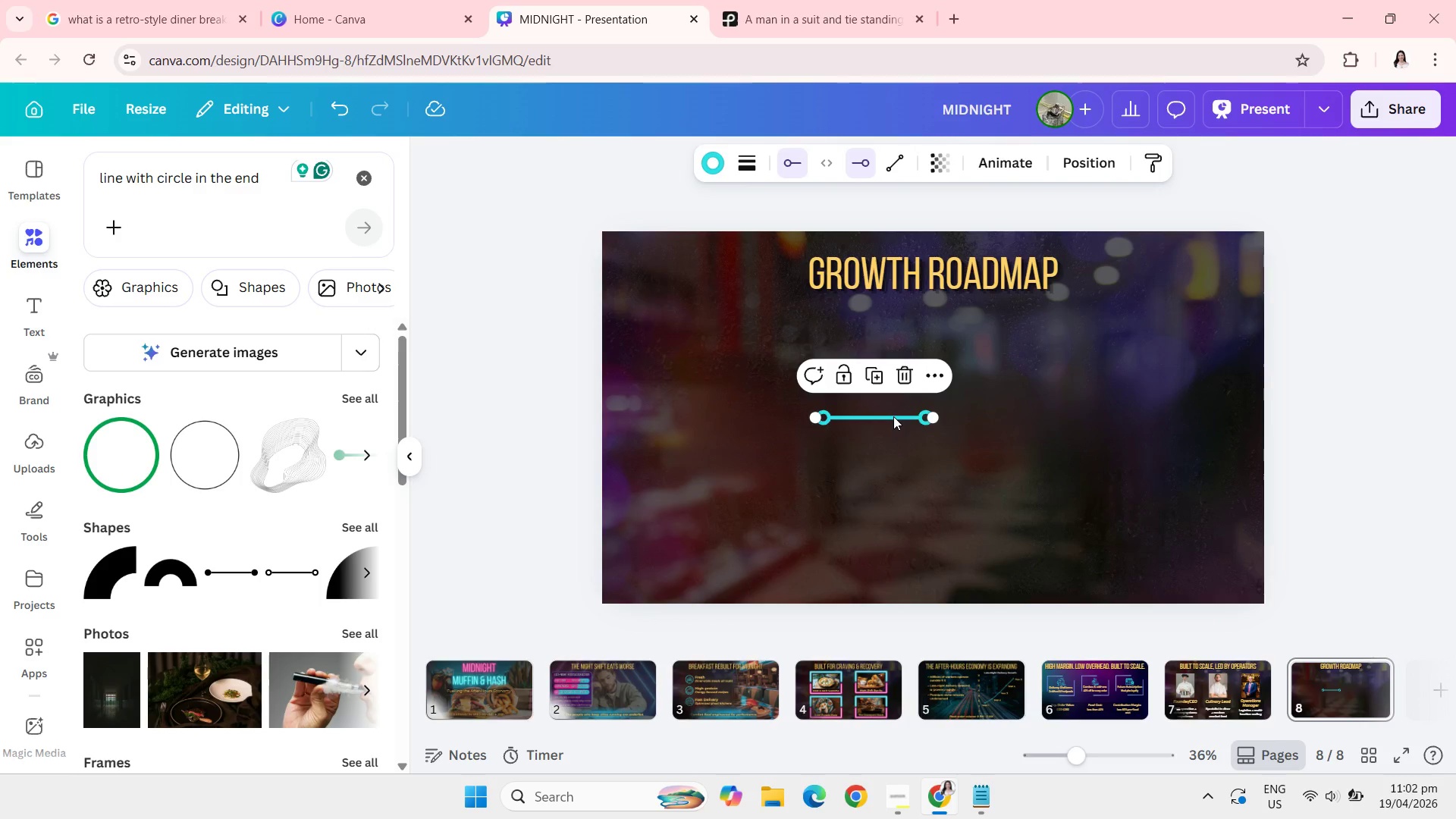 
key(Backspace)
 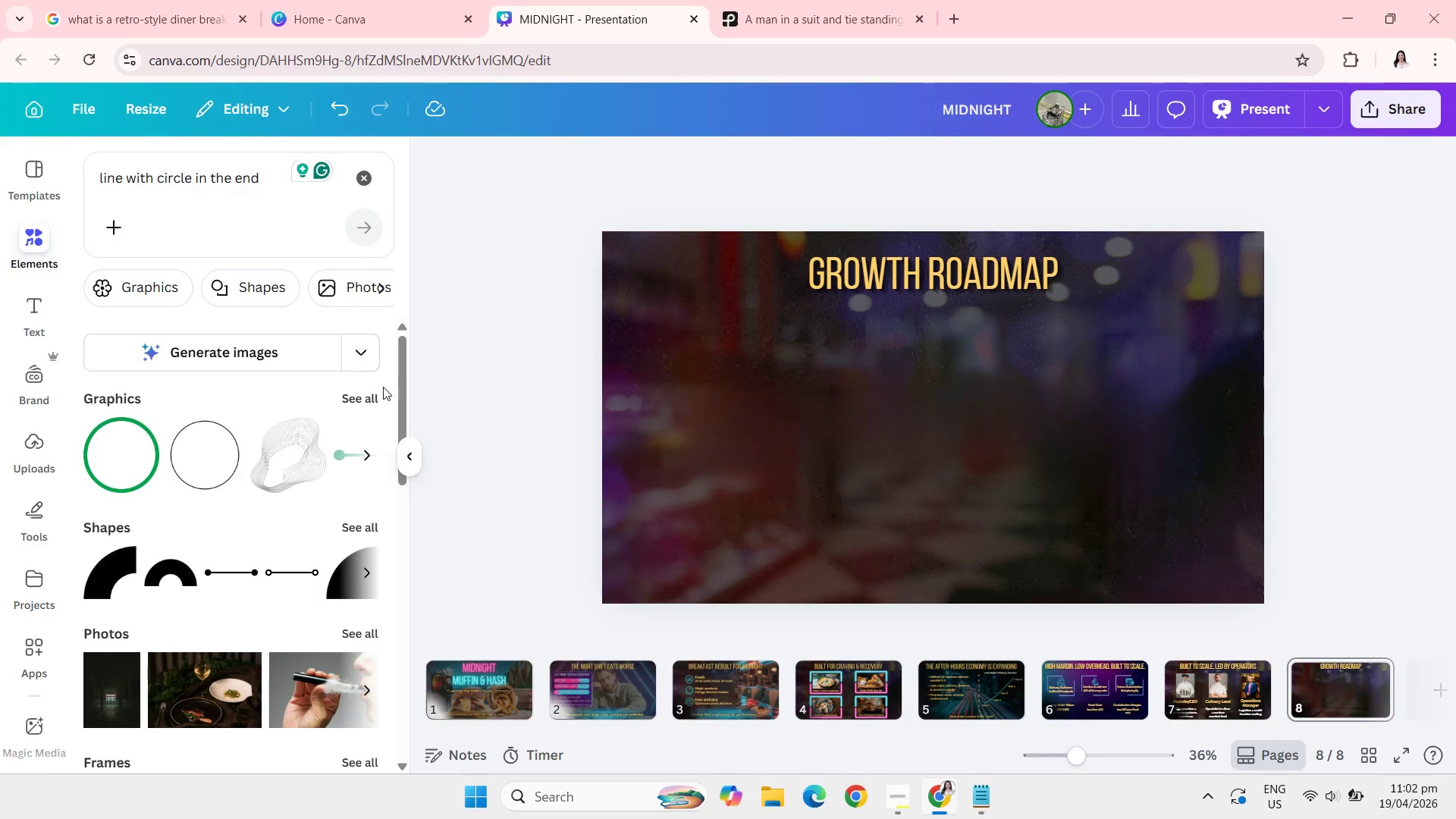 
left_click([349, 397])
 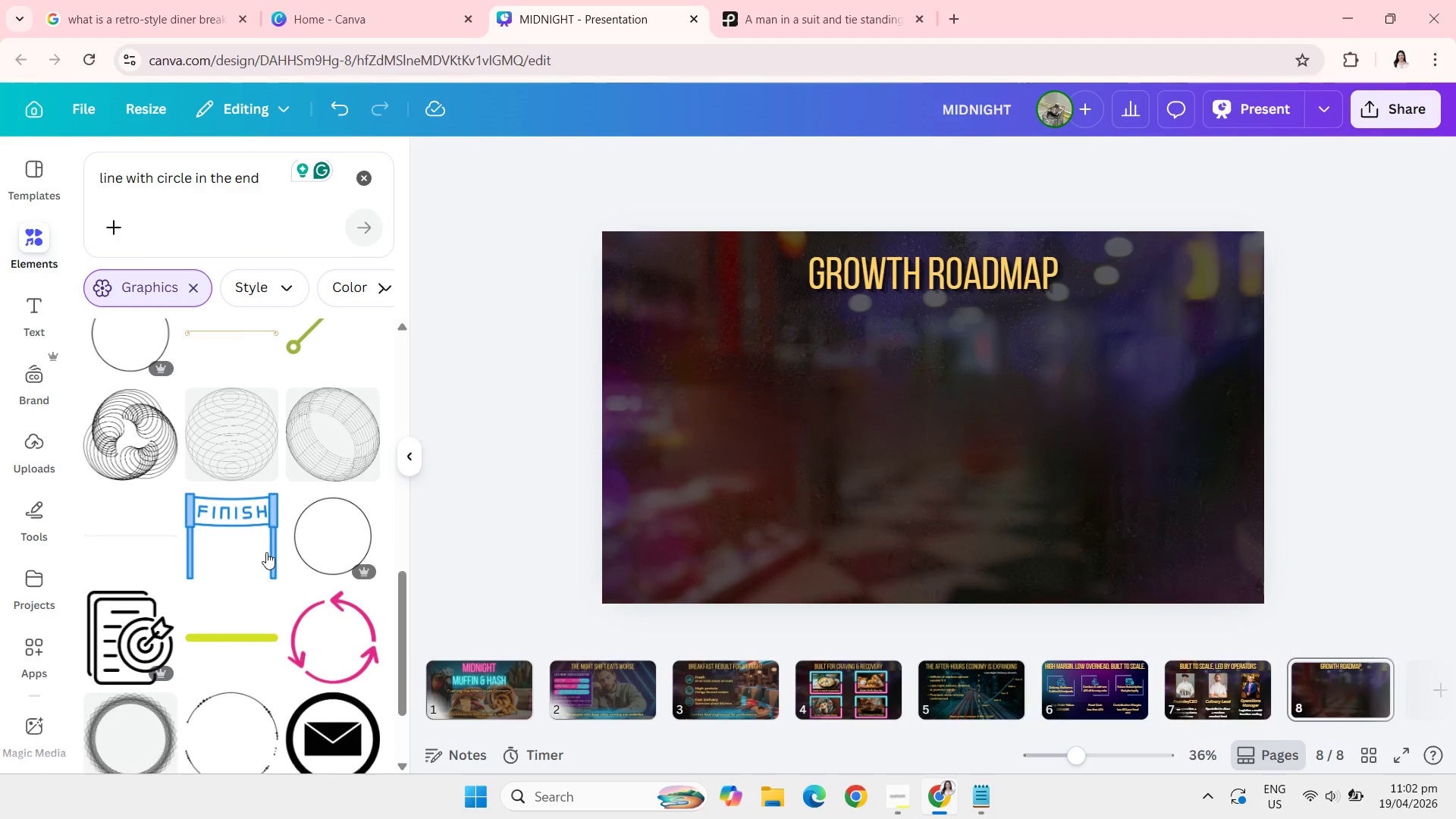 
wait(14.59)
 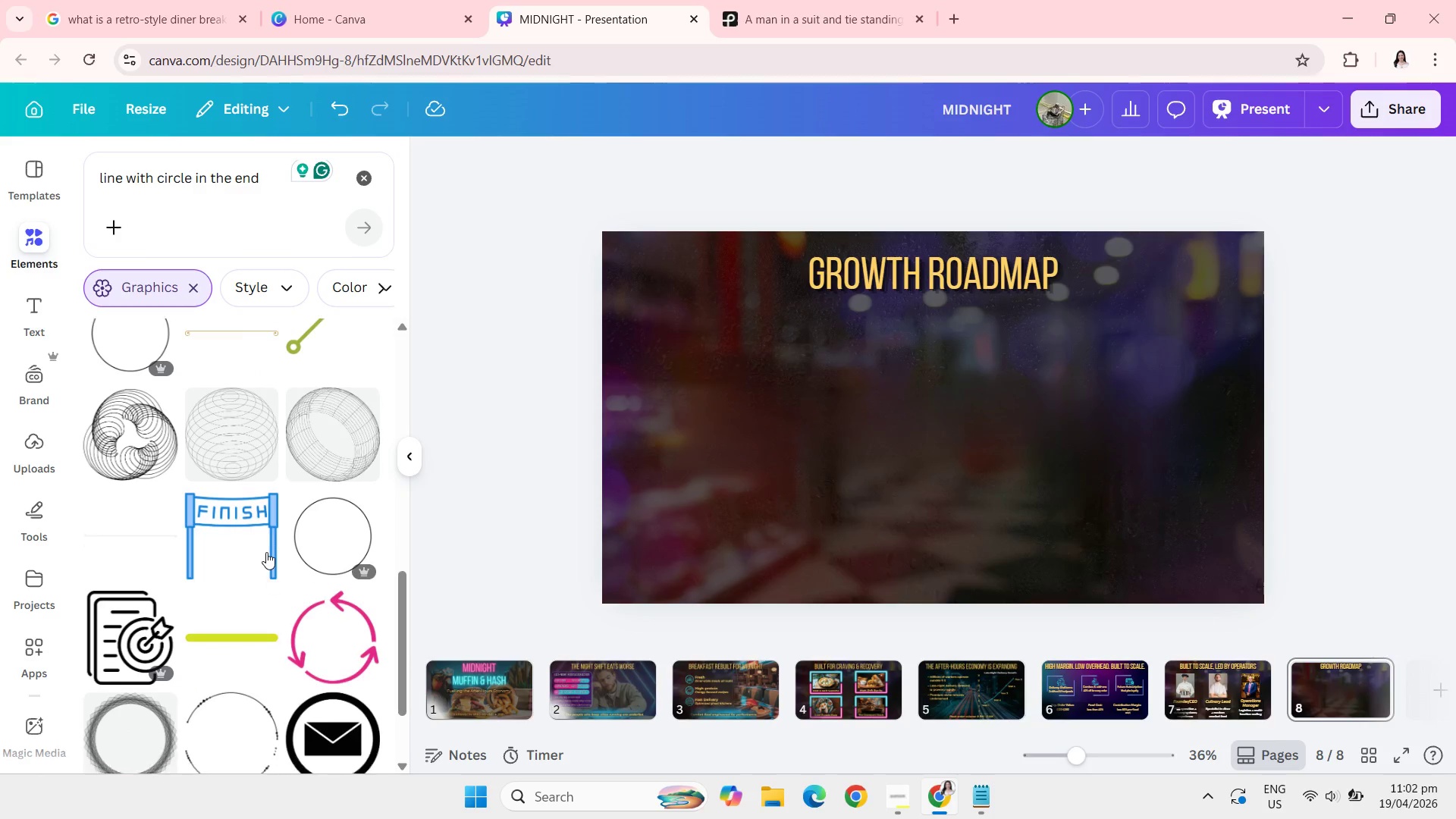 
left_click([307, 548])
 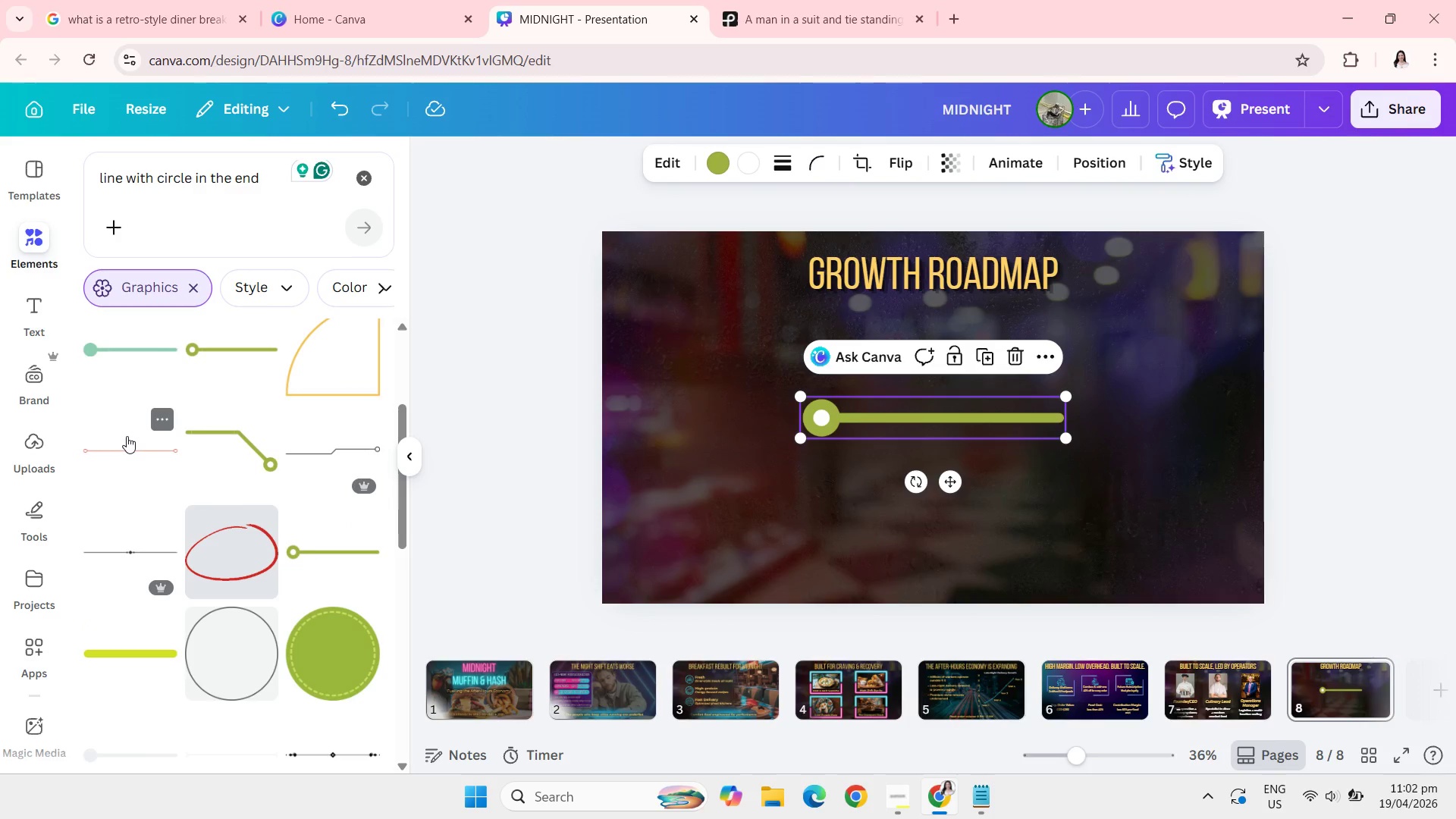 
key(Backspace)
 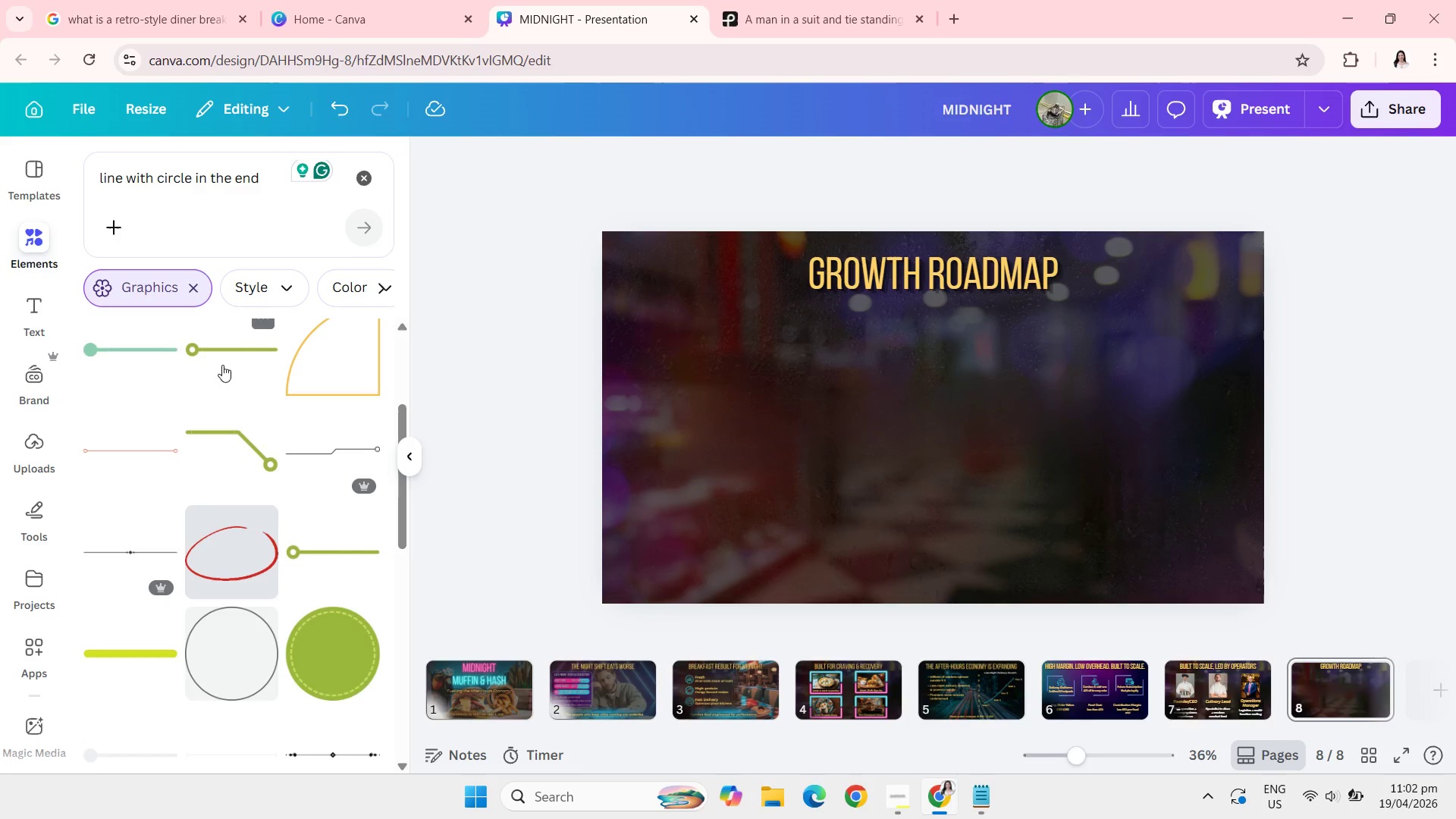 
left_click([238, 430])
 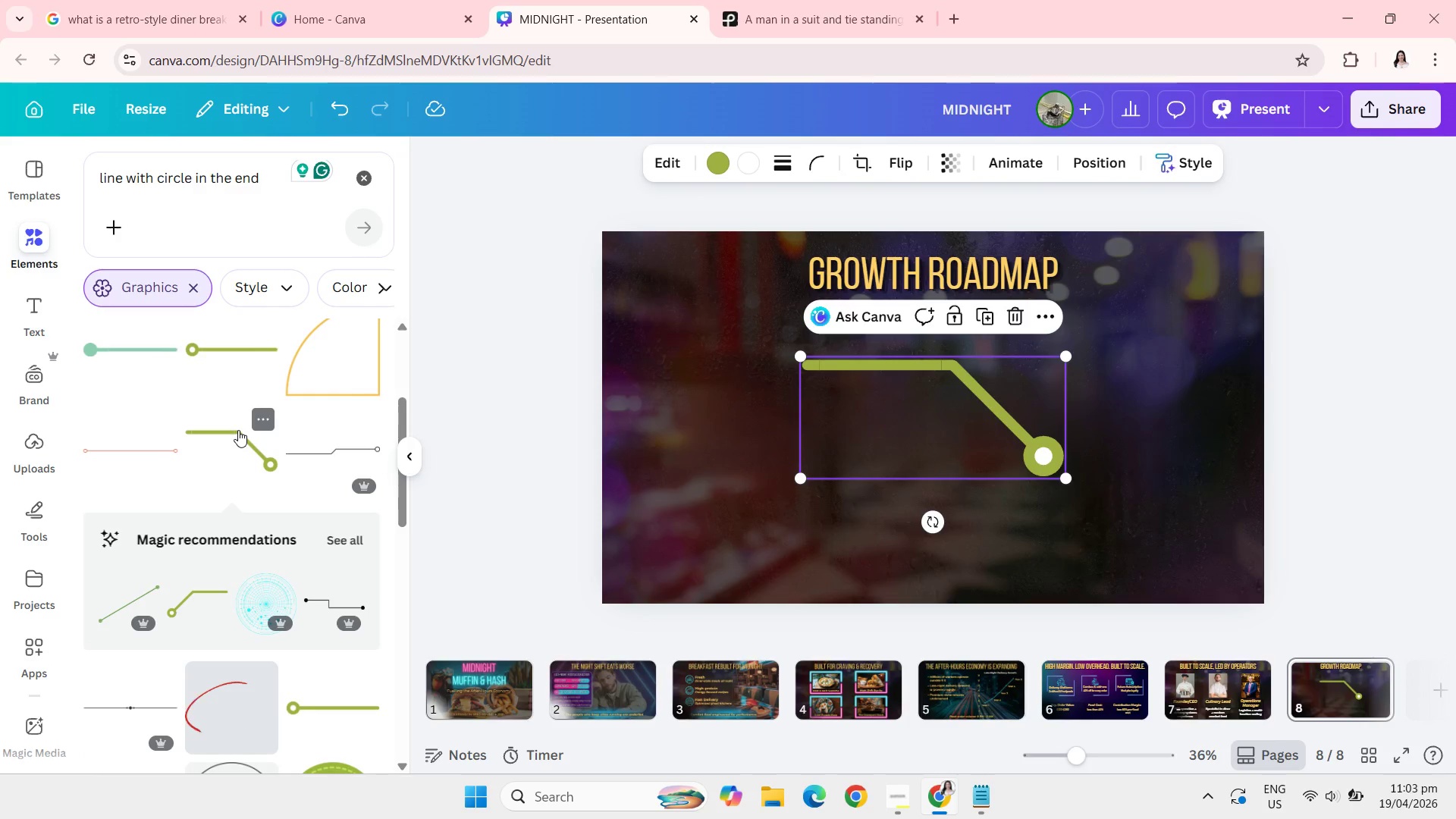 
wait(7.95)
 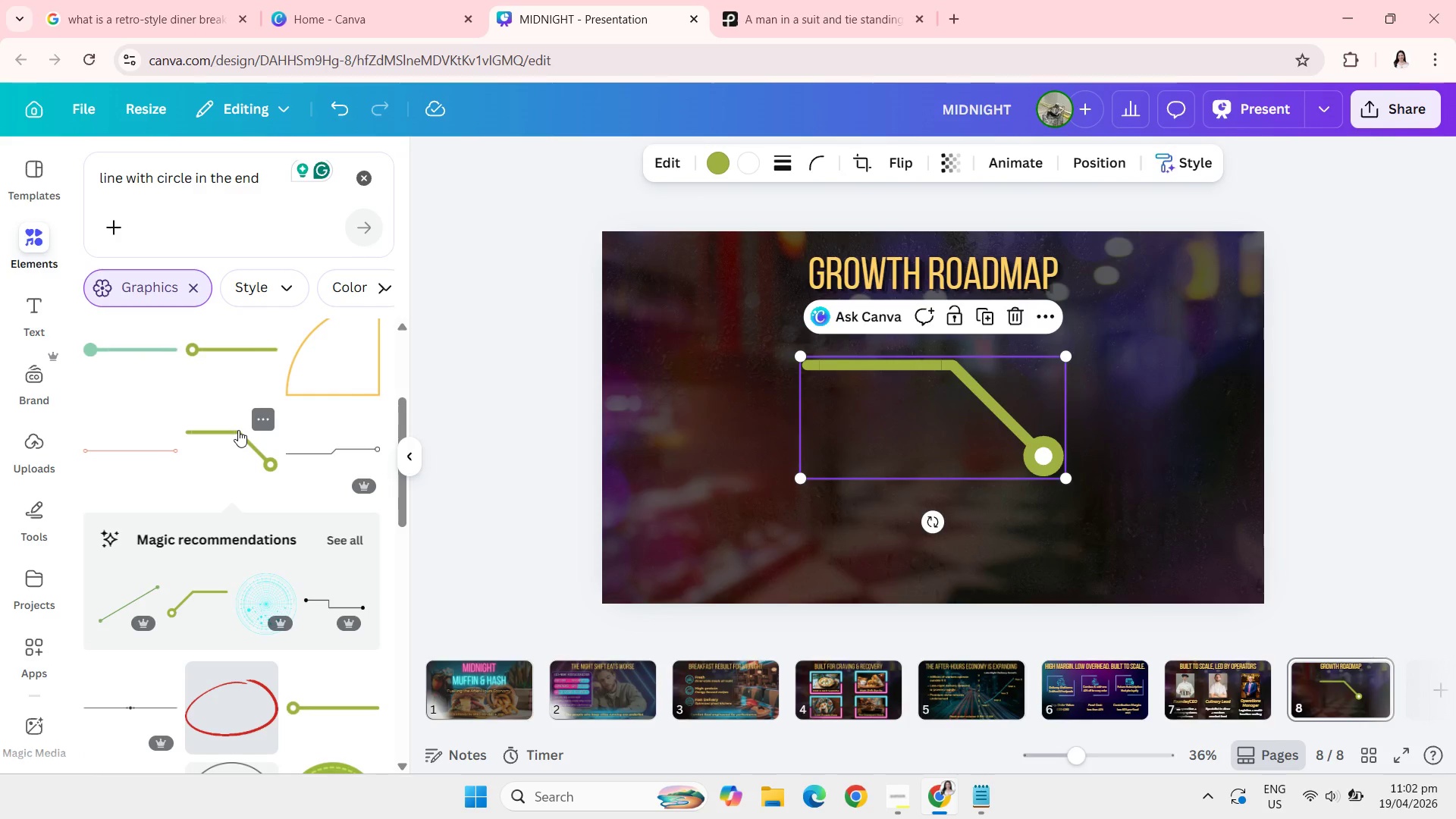 
key(Backspace)
 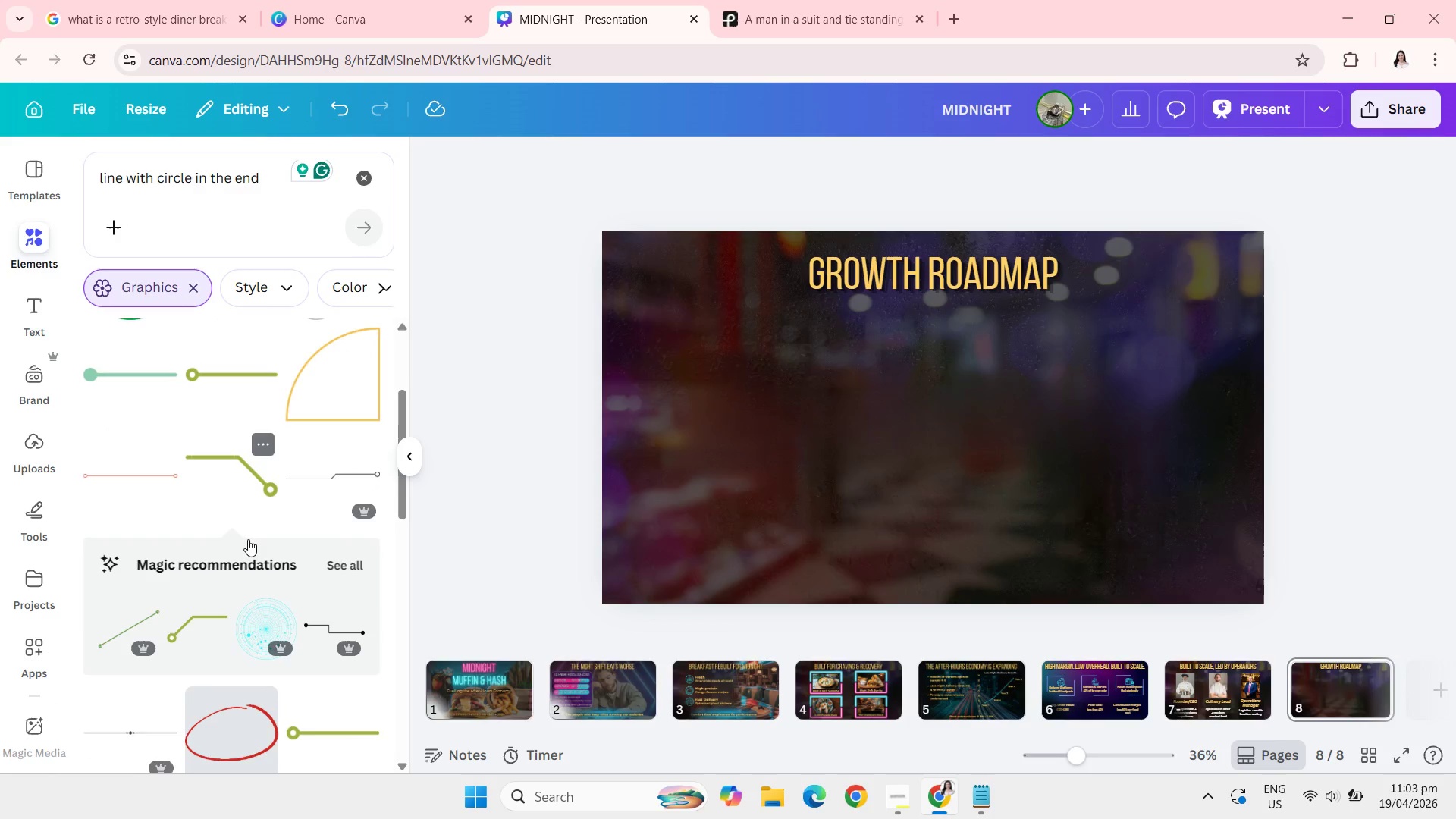 
wait(7.03)
 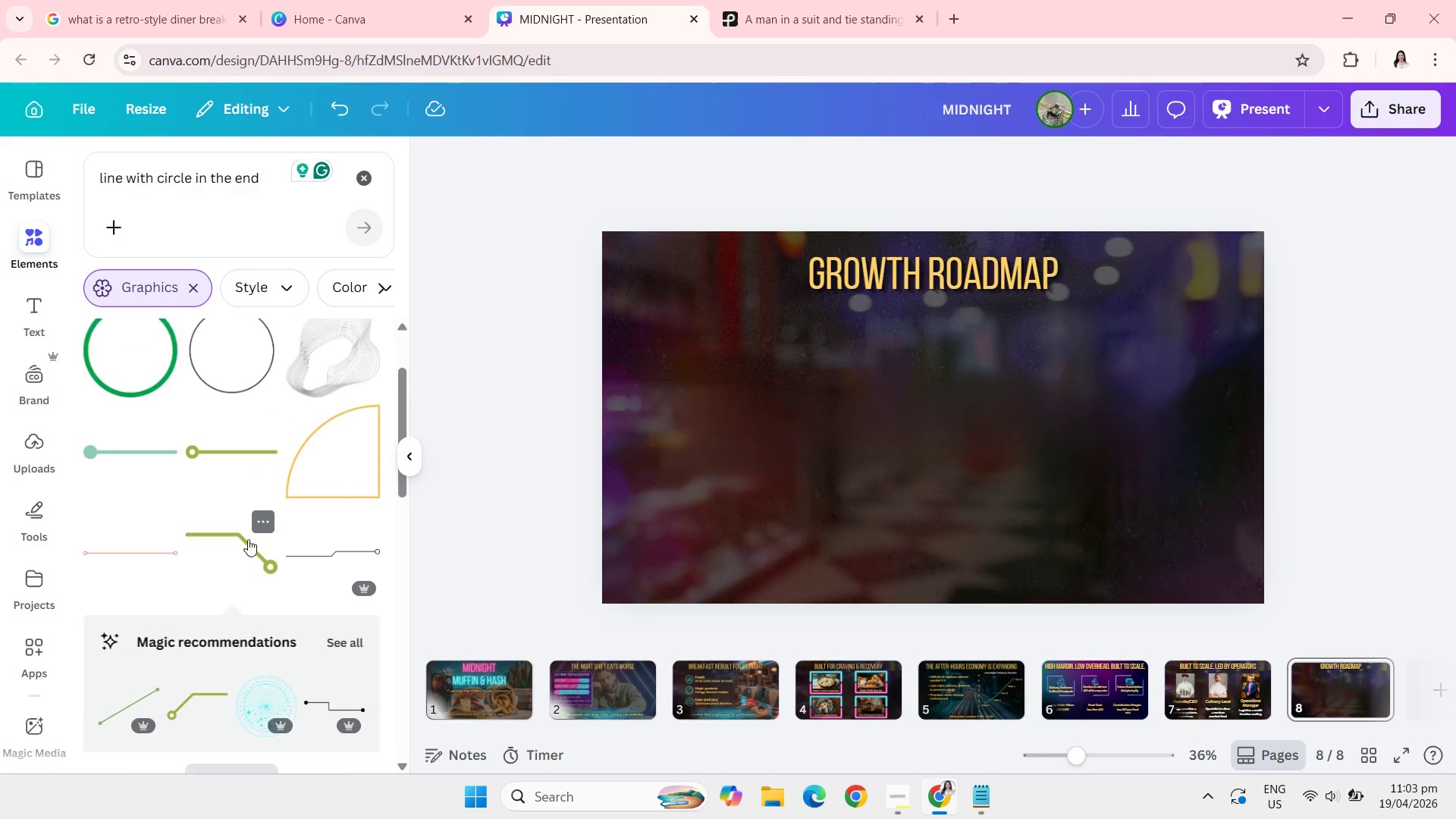 
left_click([122, 657])
 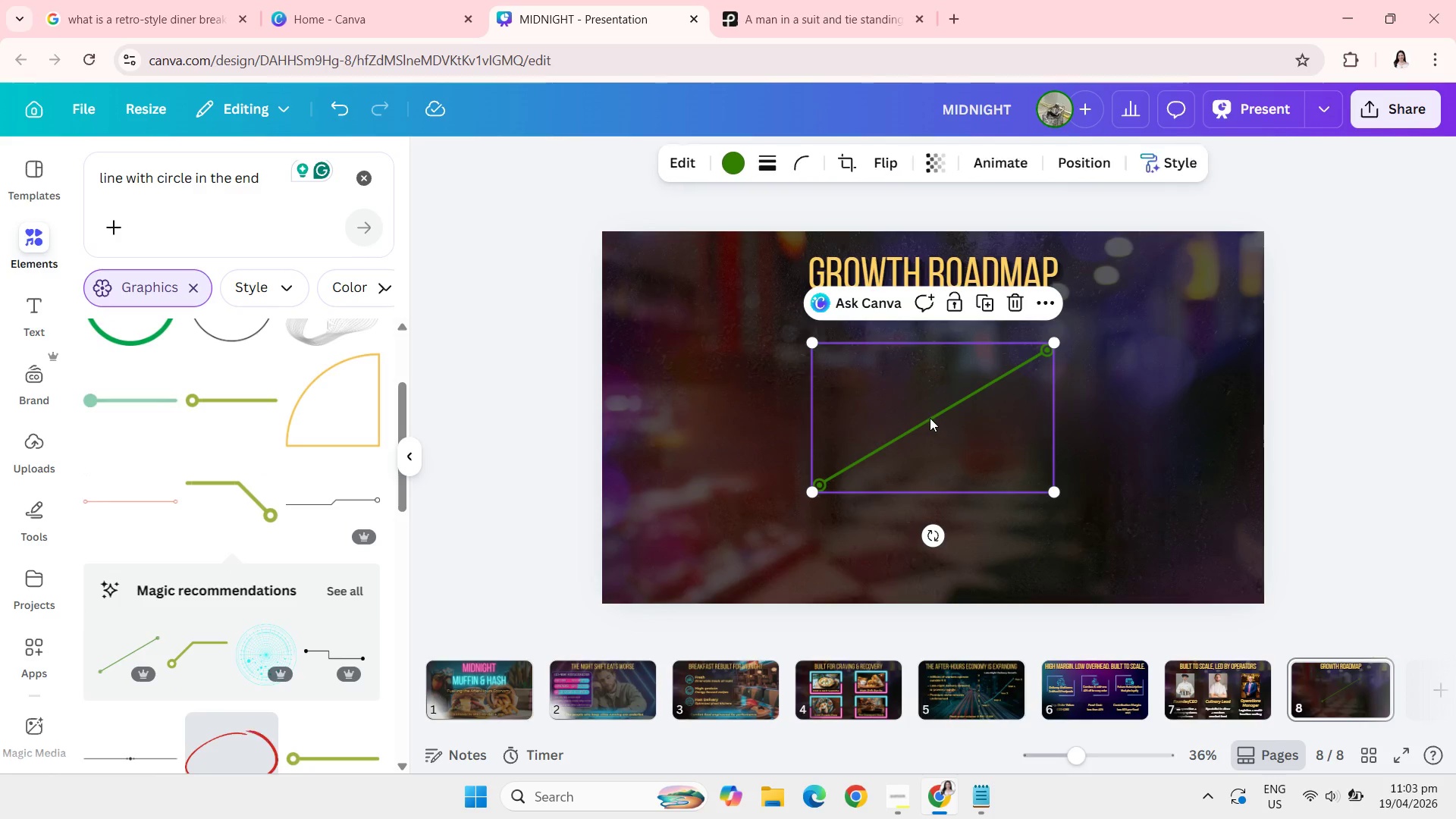 
left_click_drag(start_coordinate=[930, 419], to_coordinate=[787, 480])
 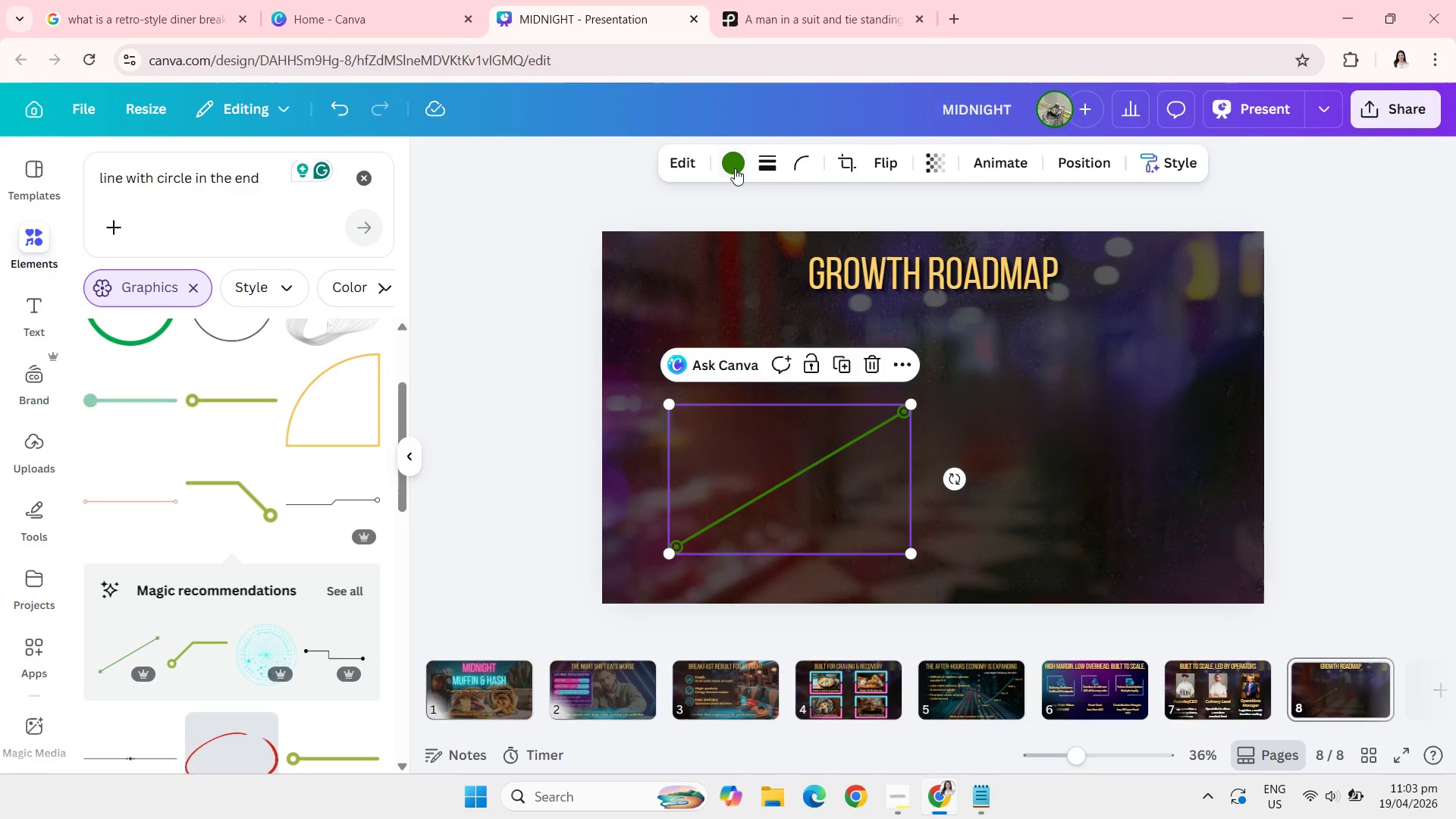 
left_click([735, 174])
 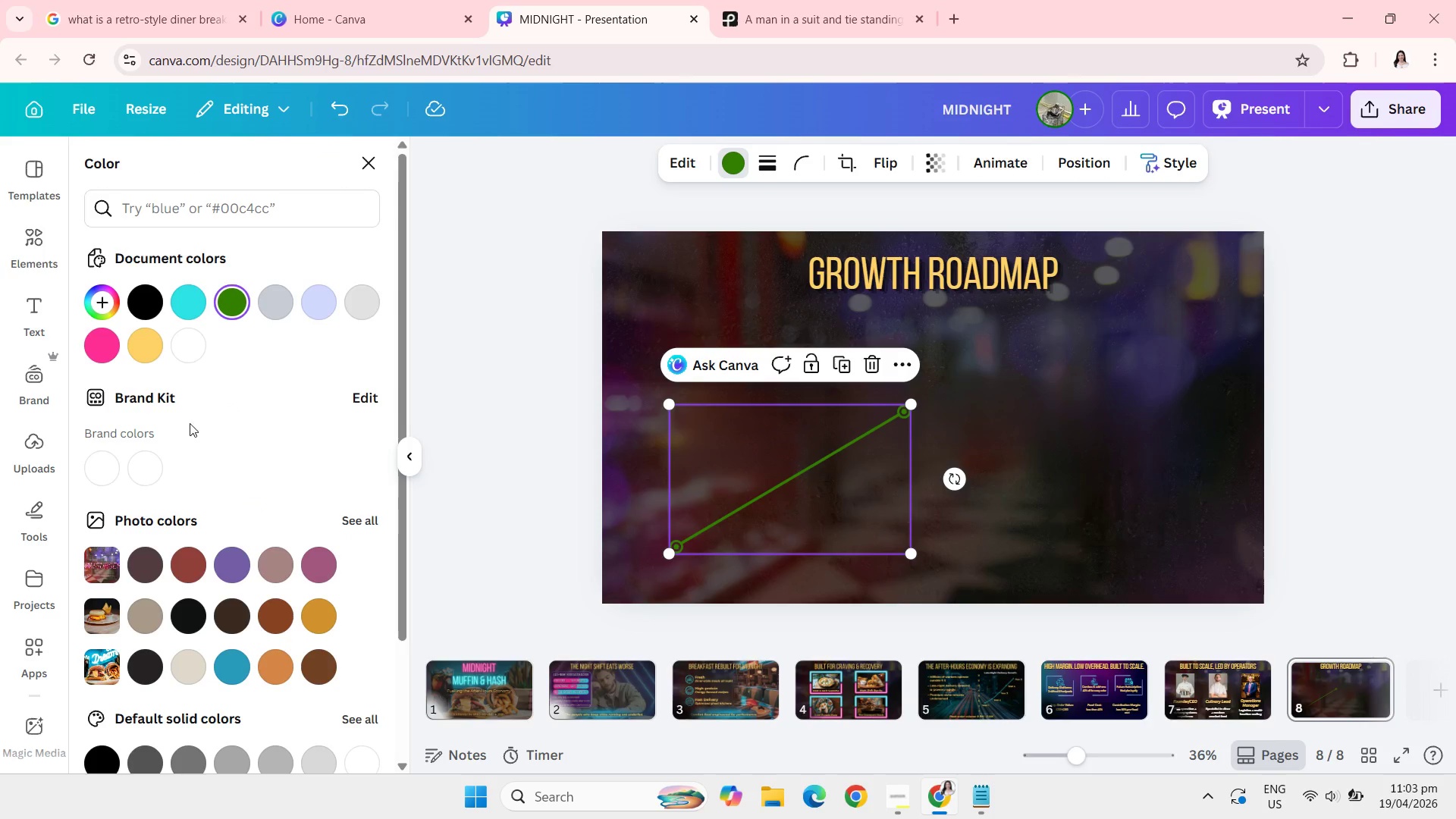 
left_click([192, 312])
 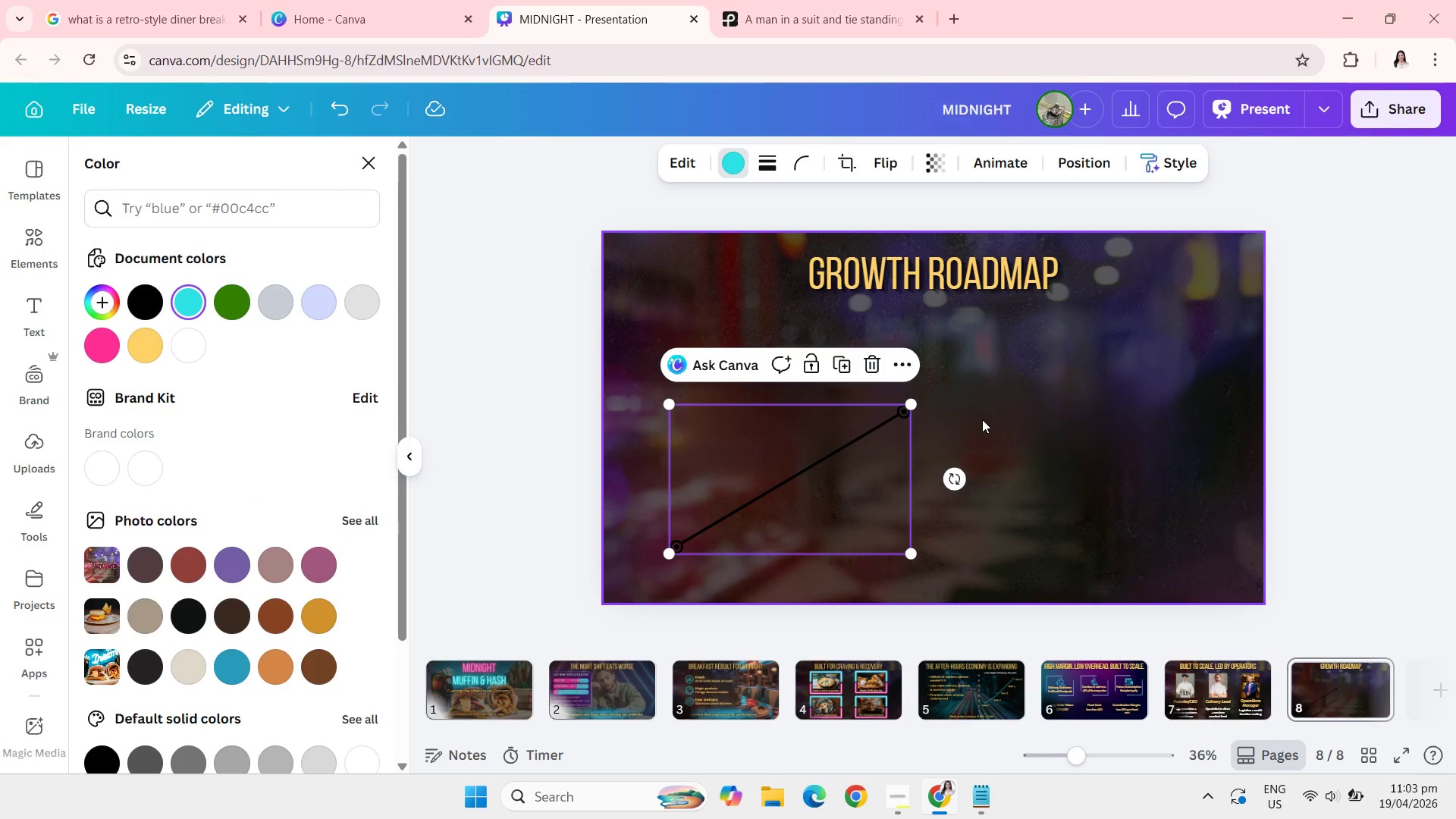 
wait(6.34)
 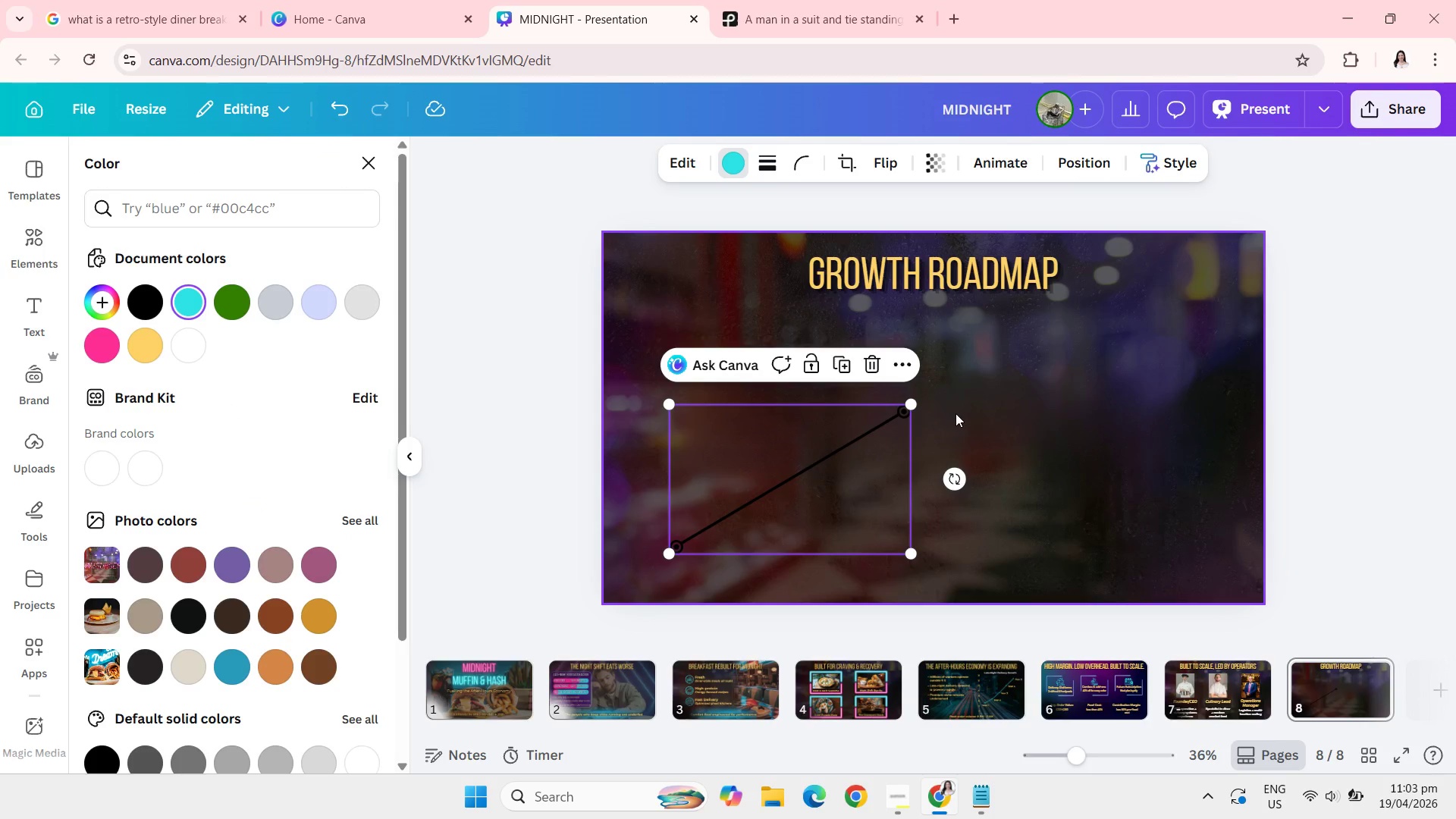 
left_click([982, 419])
 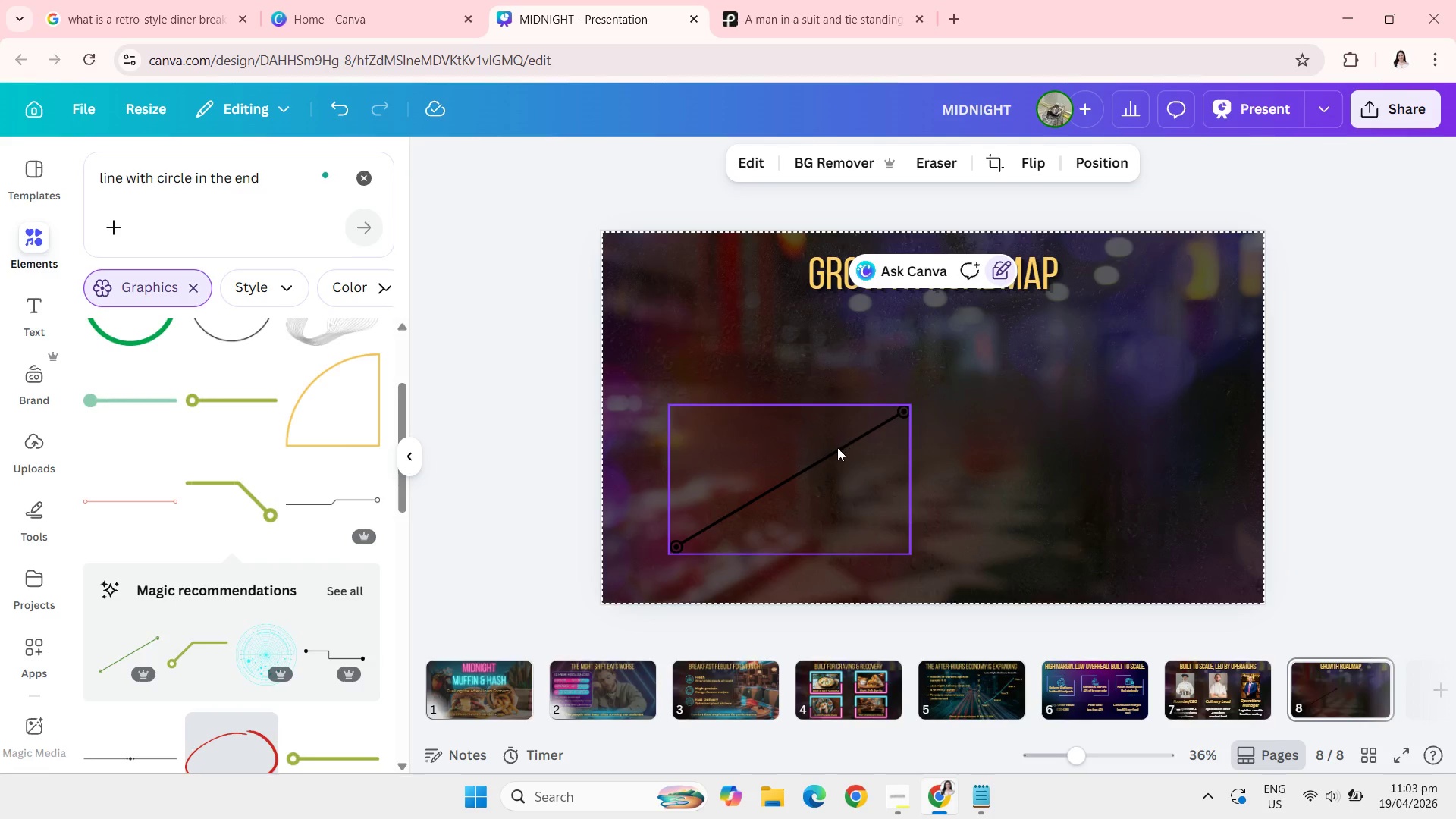 
left_click_drag(start_coordinate=[837, 448], to_coordinate=[805, 463])
 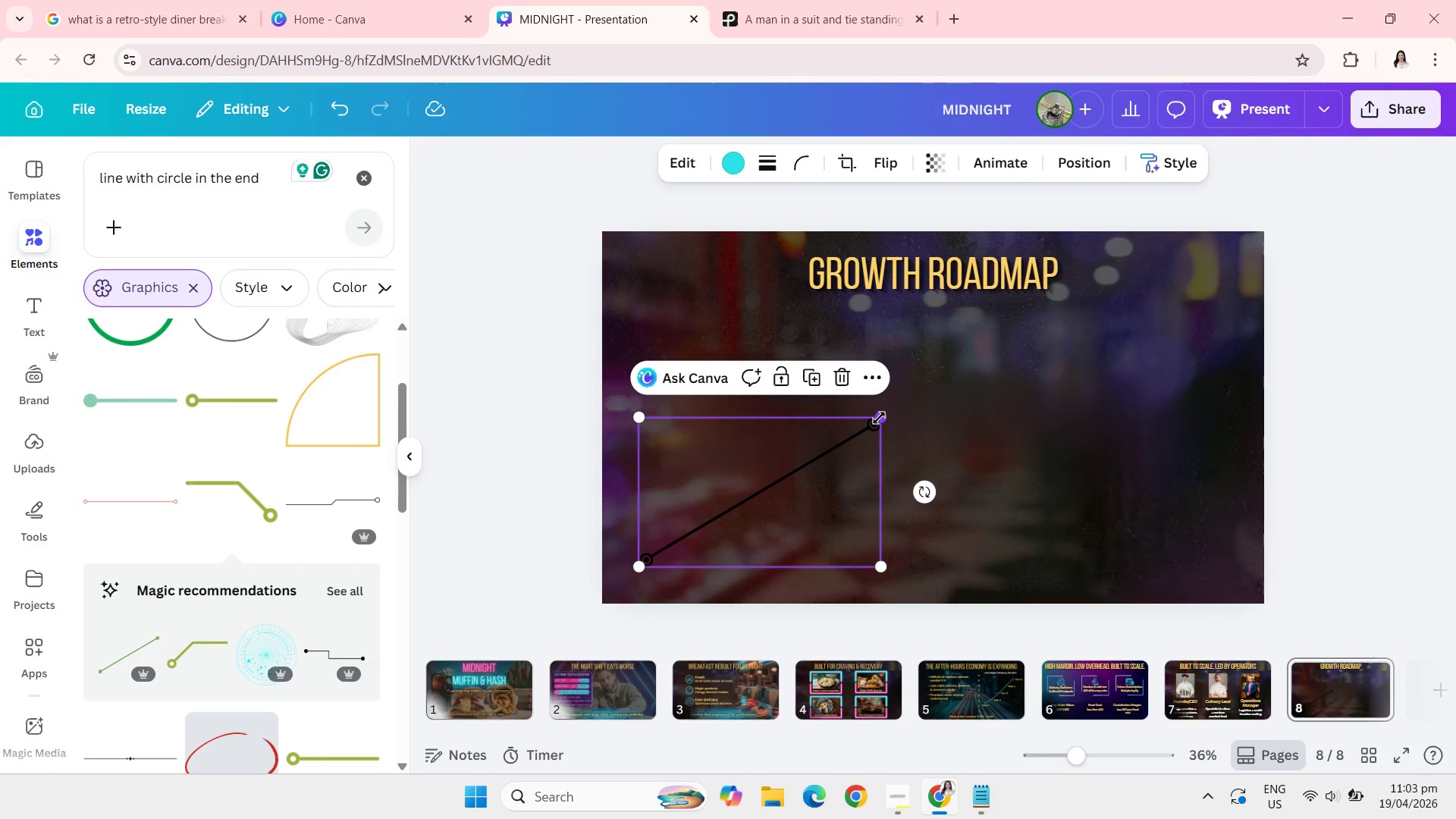 
left_click_drag(start_coordinate=[879, 418], to_coordinate=[748, 479])
 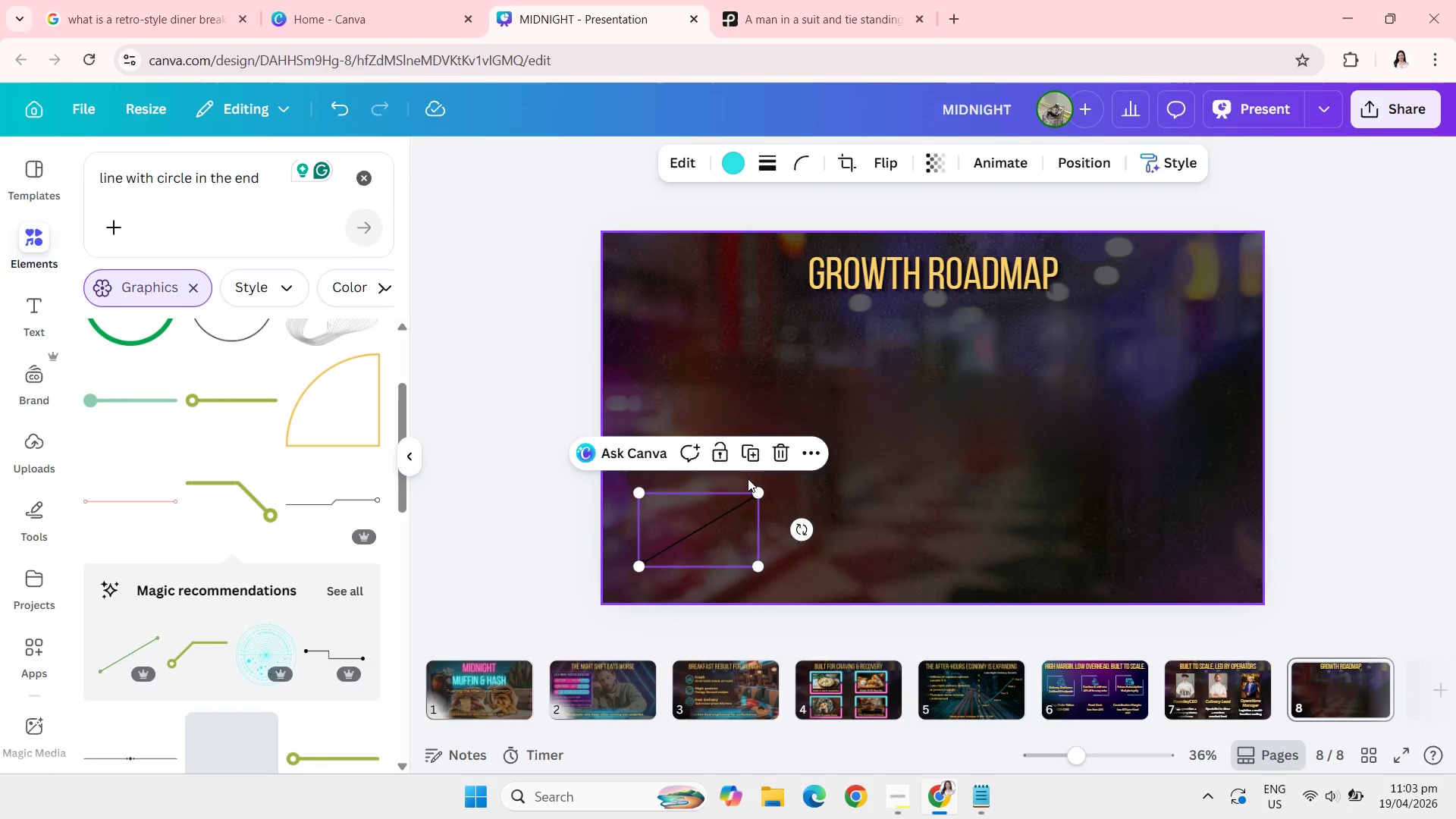 
key(Backspace)
 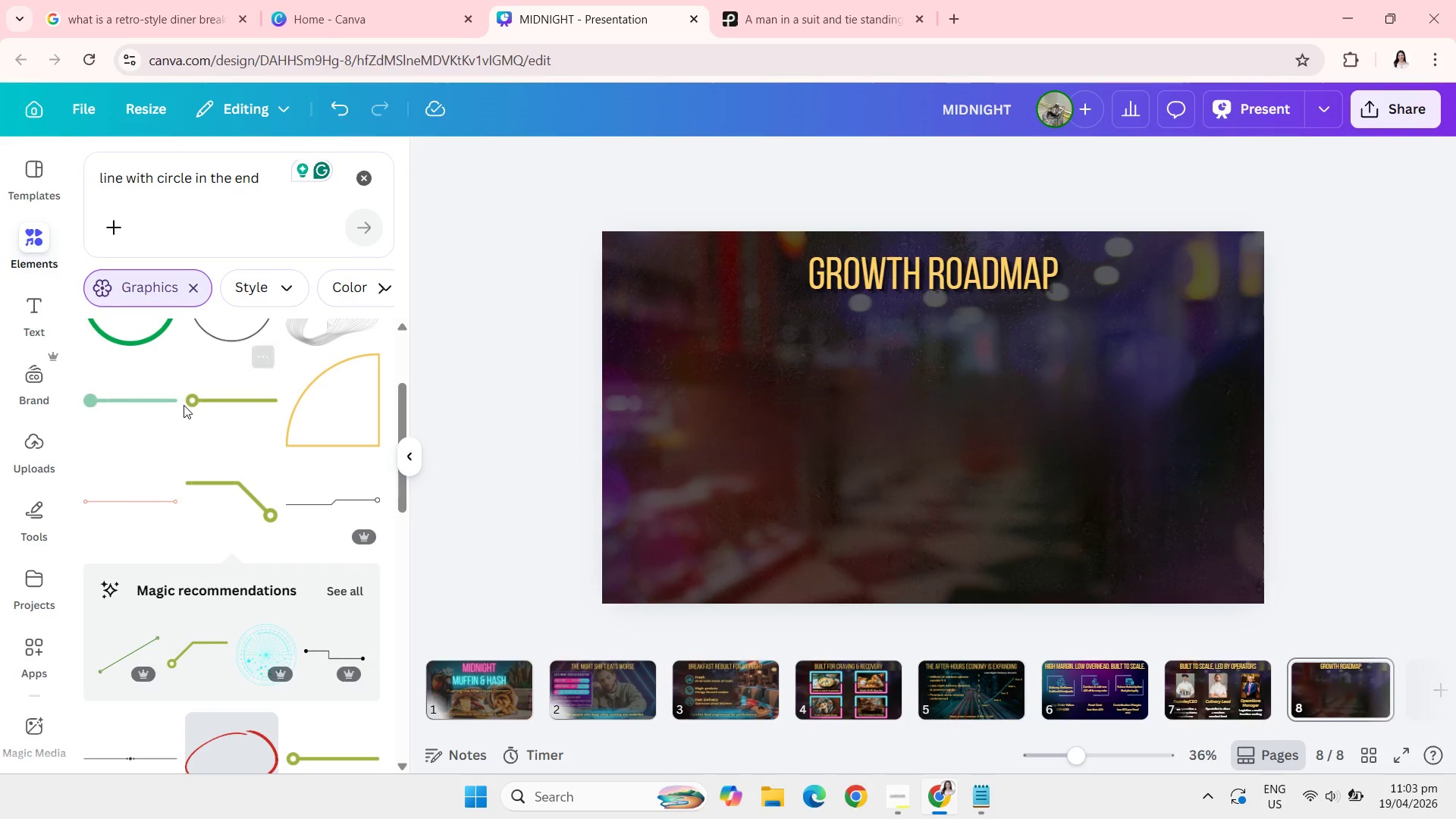 
left_click([198, 408])
 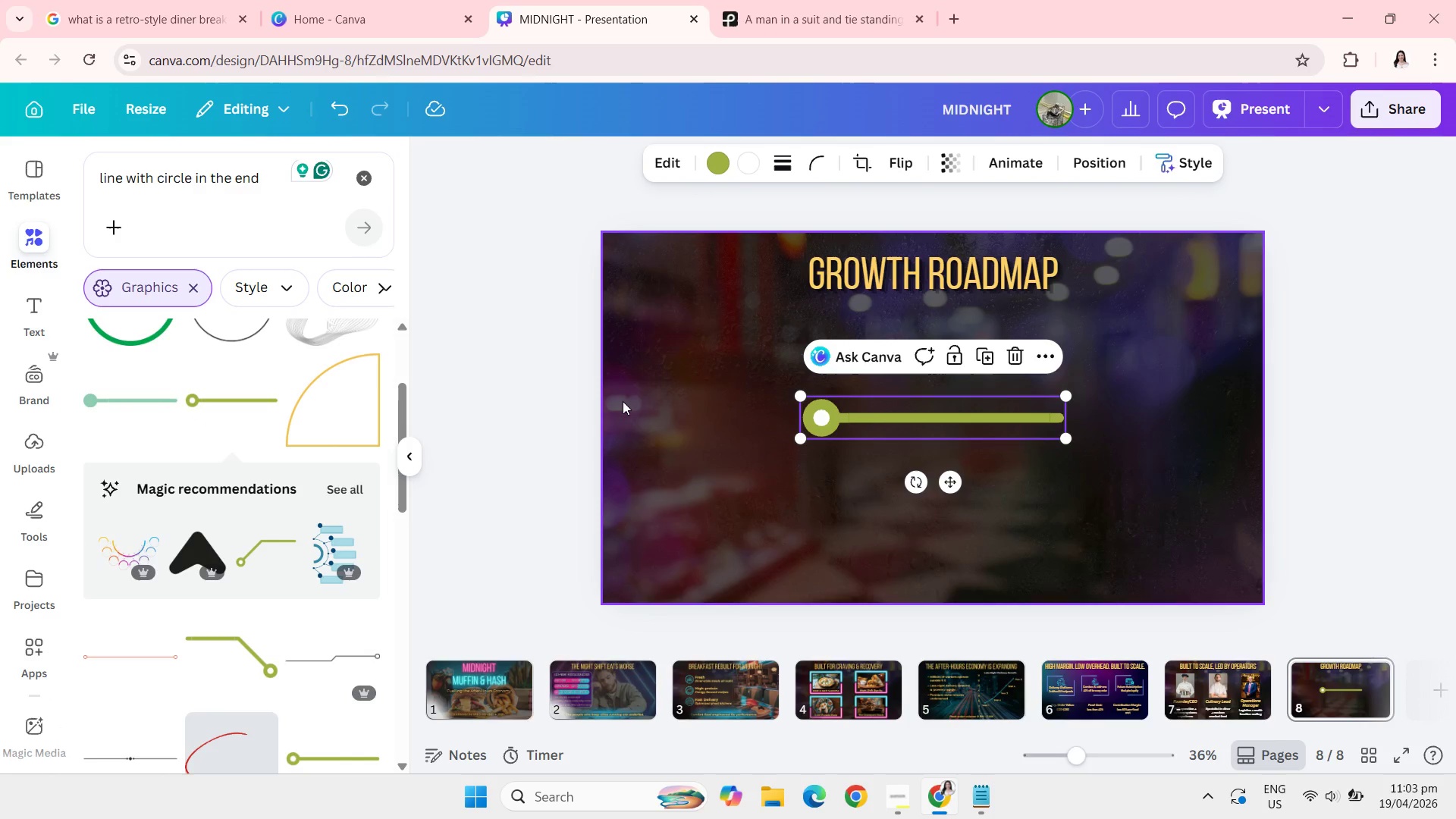 
key(Backspace)
 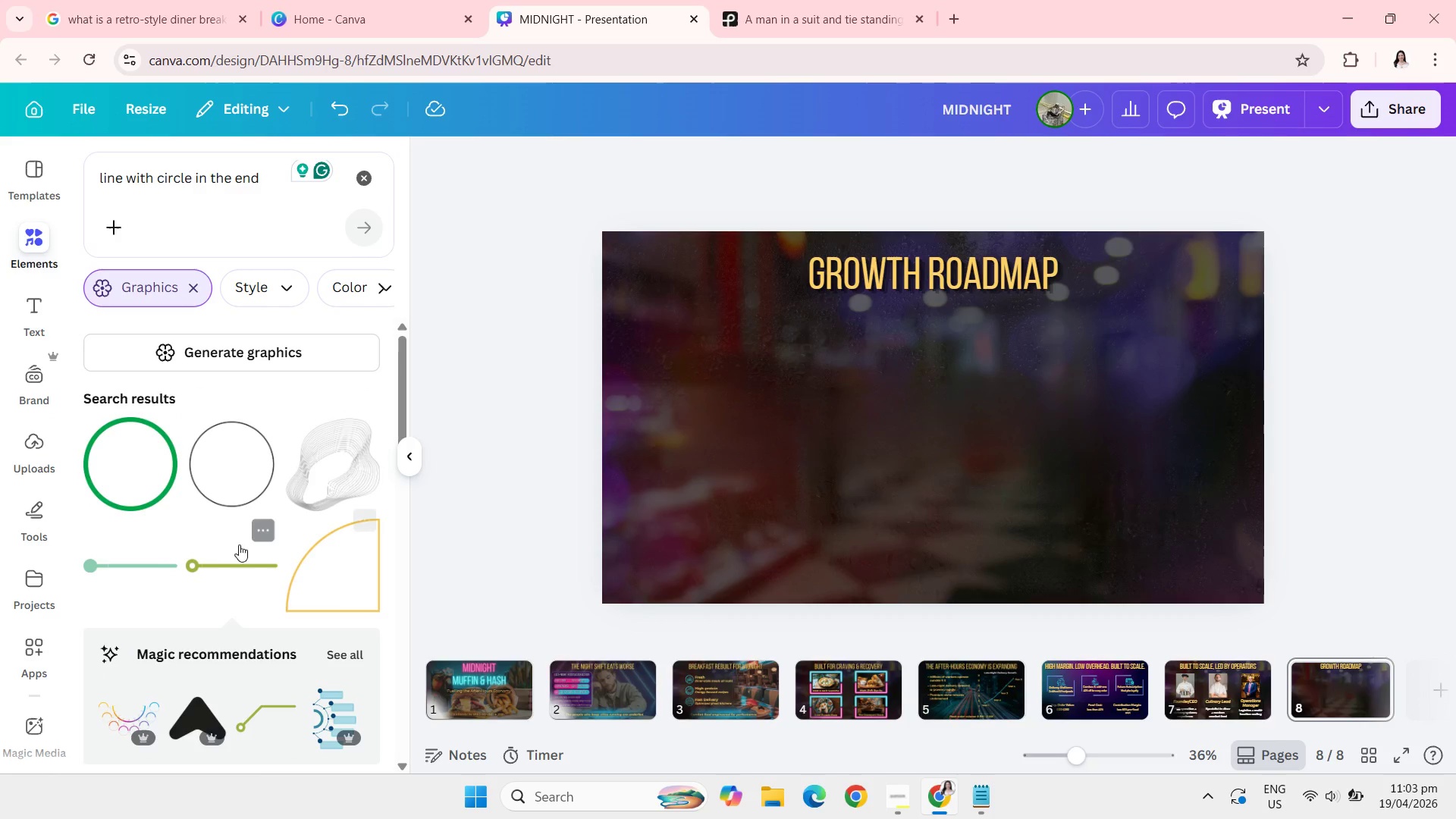 
left_click([141, 566])
 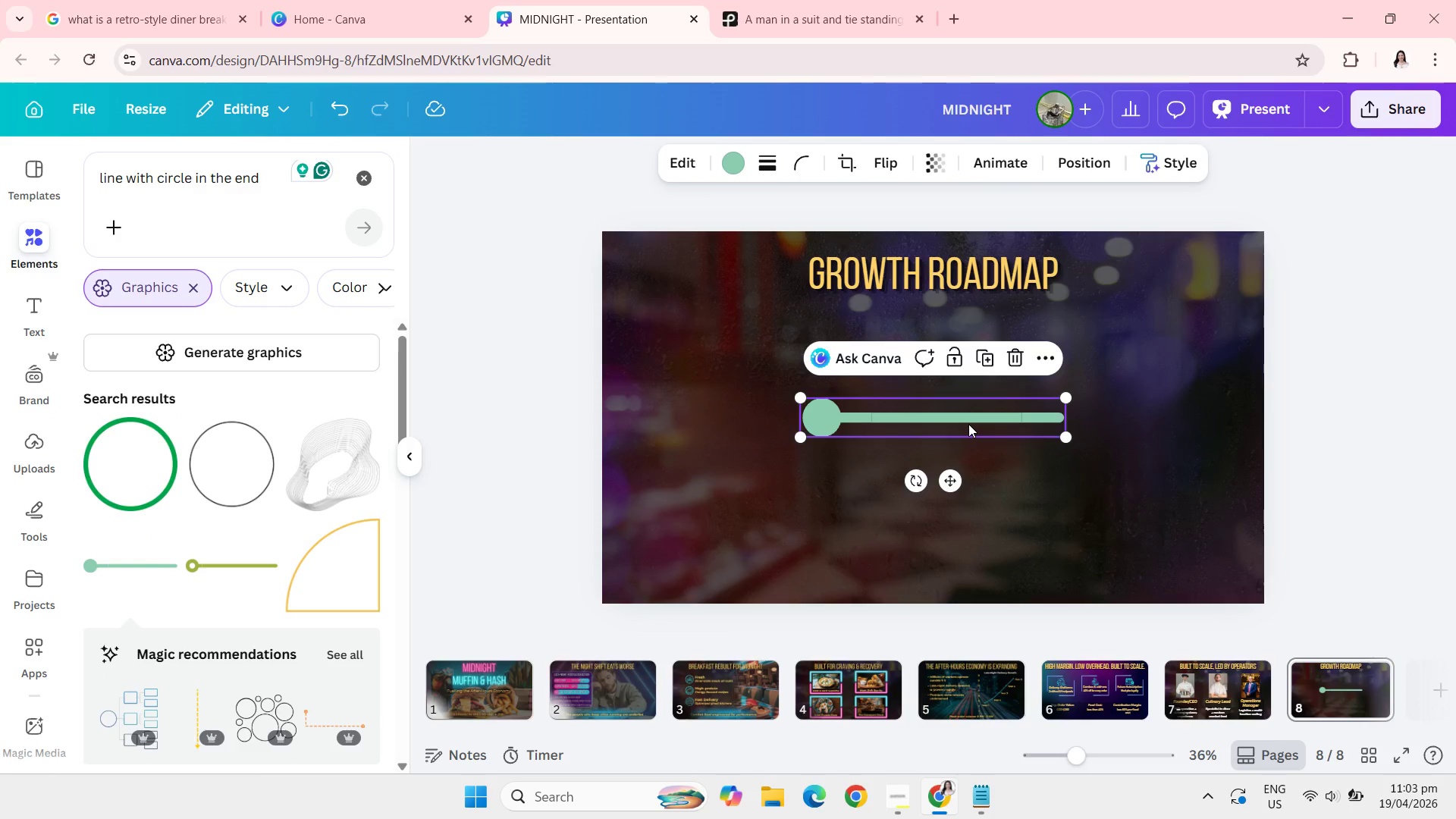 
key(Backspace)
 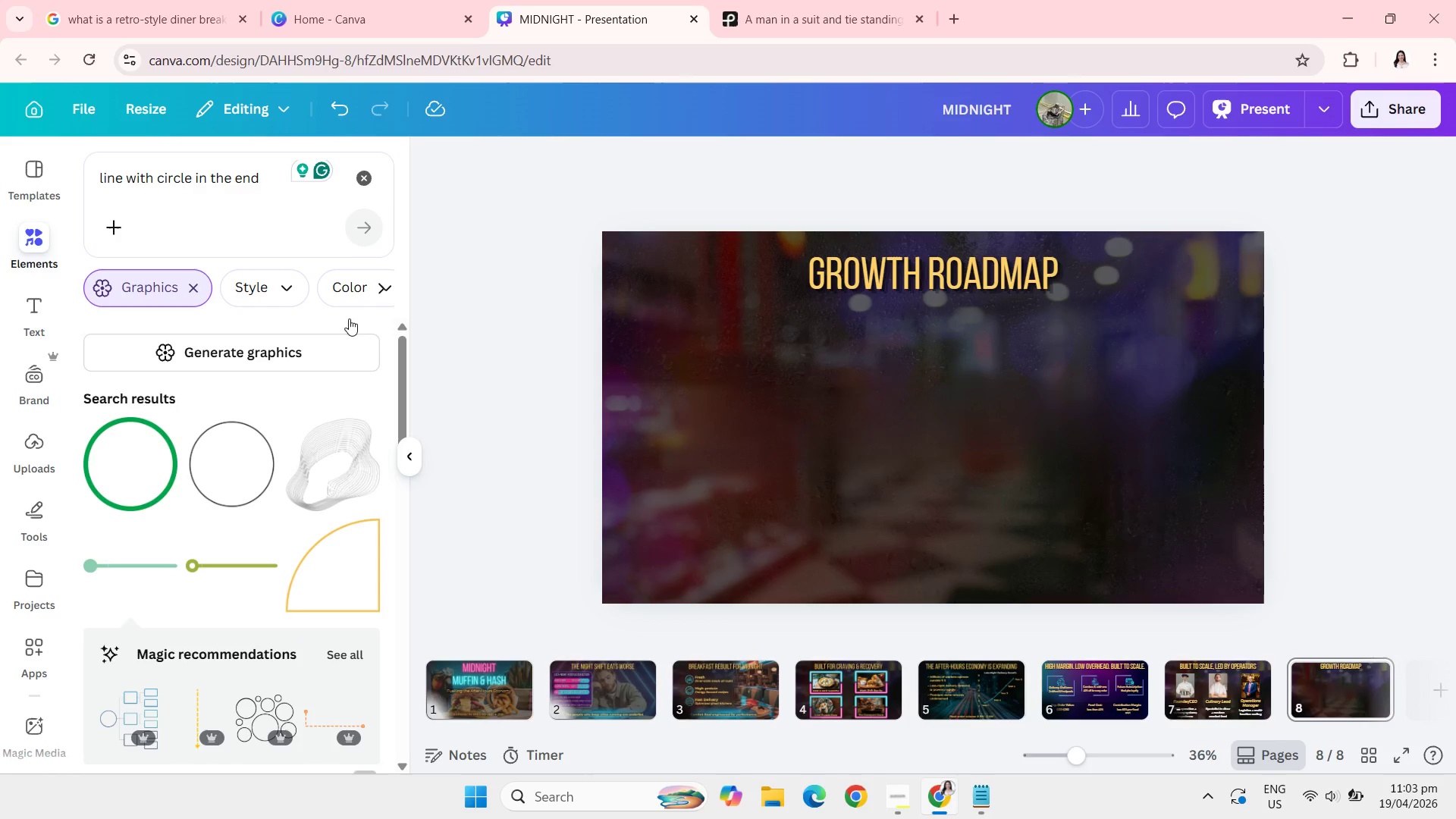 
left_click([360, 177])
 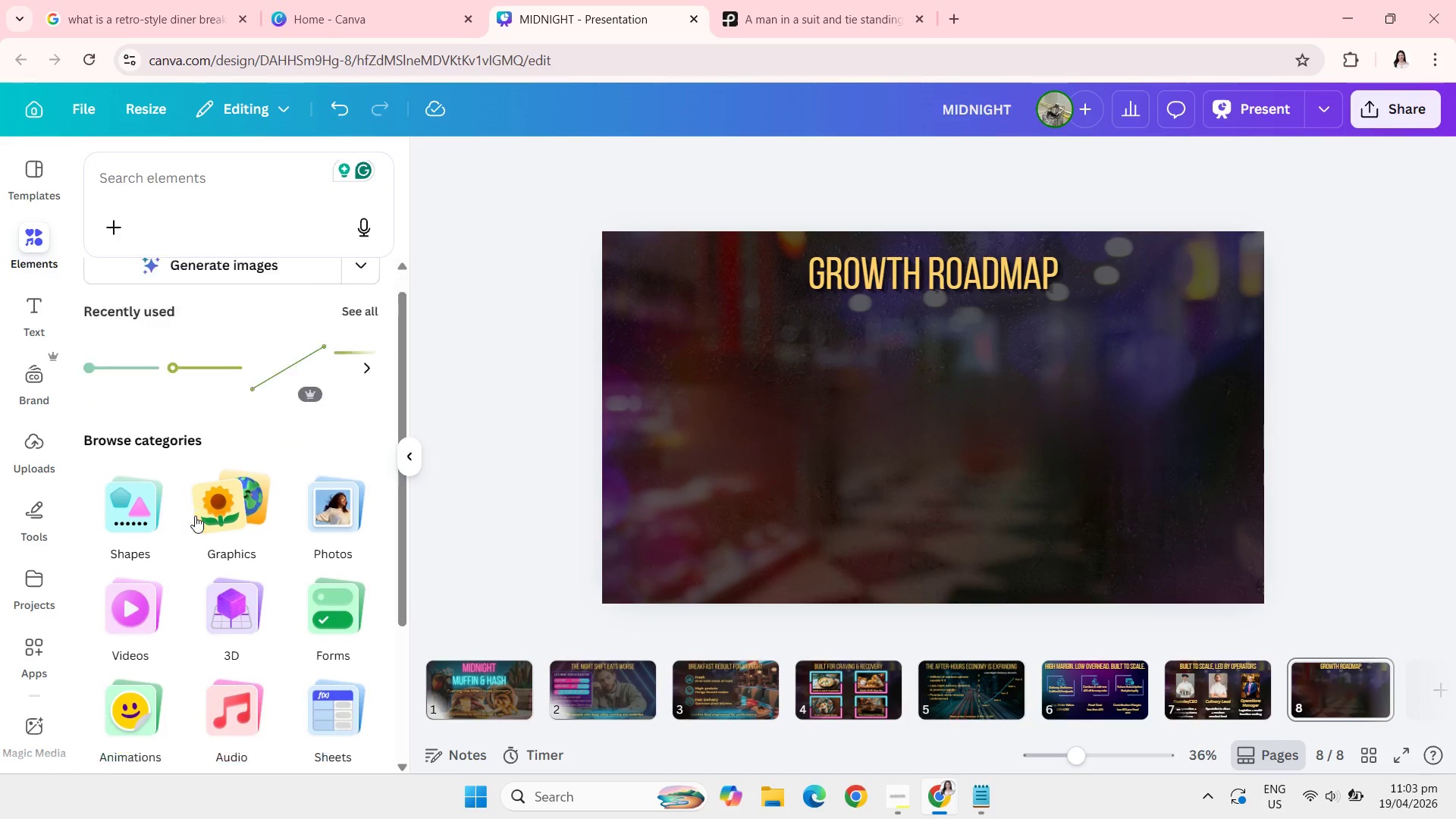 
left_click([135, 460])
 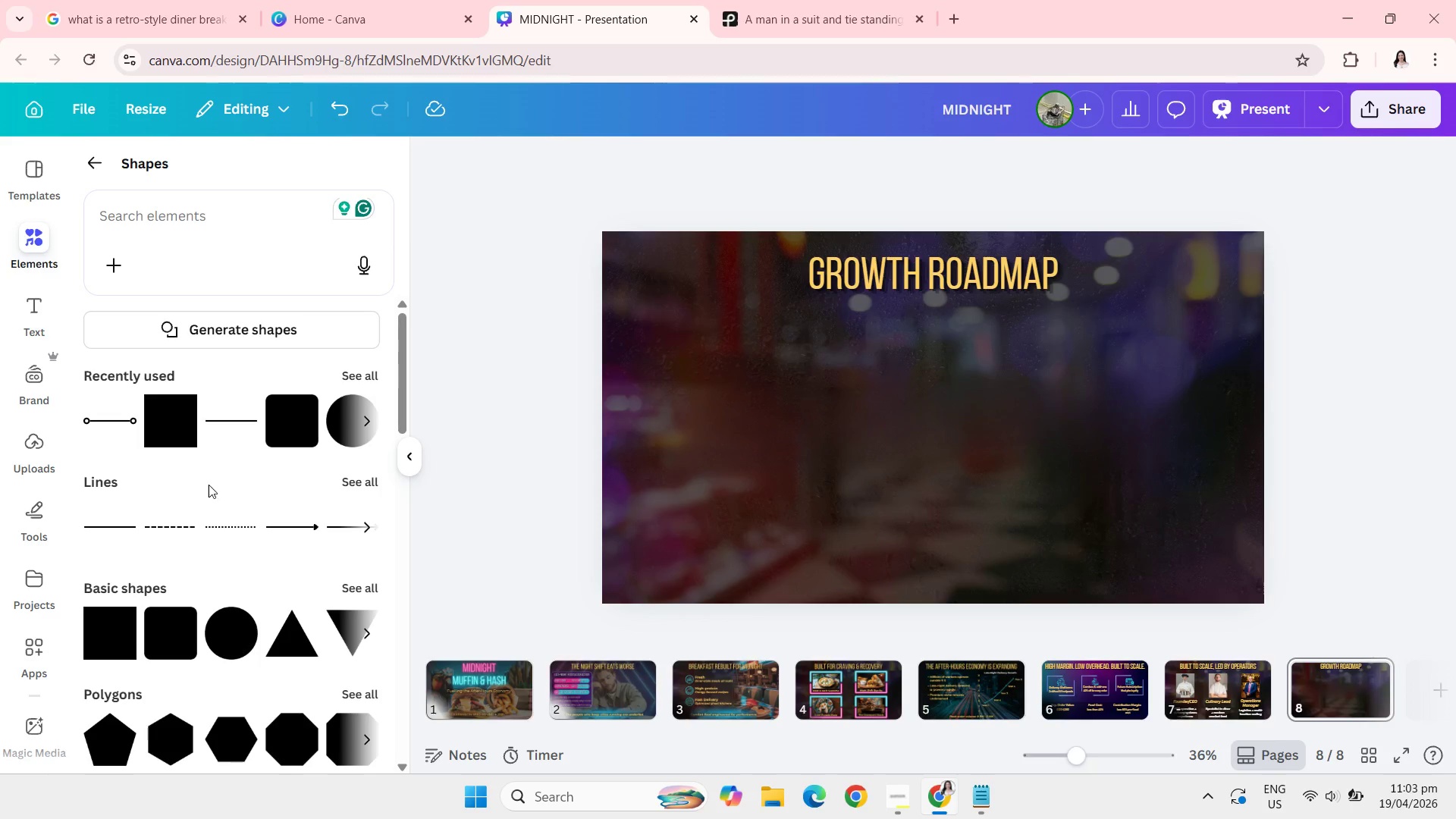 
left_click([99, 534])
 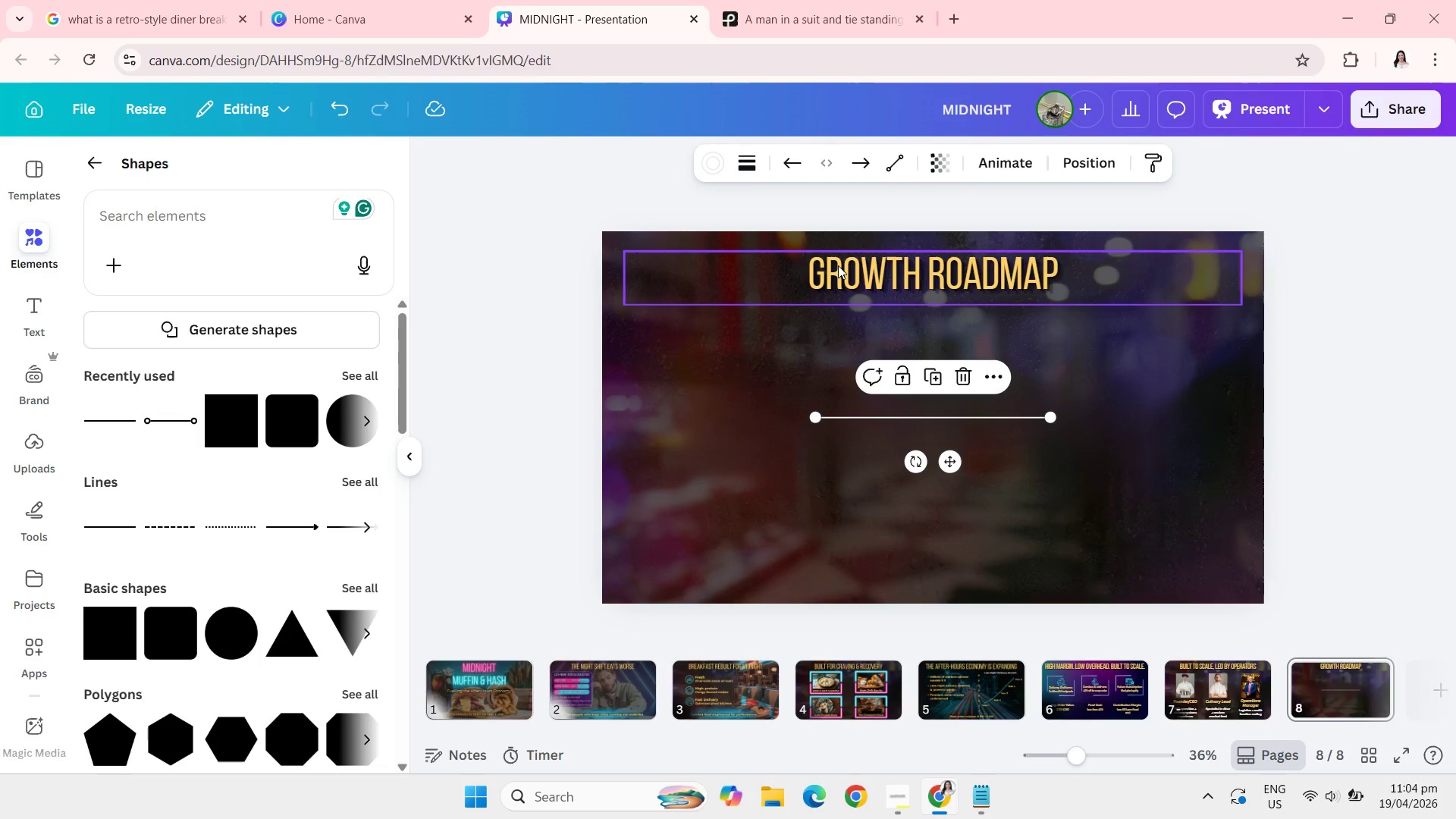 
left_click([712, 157])
 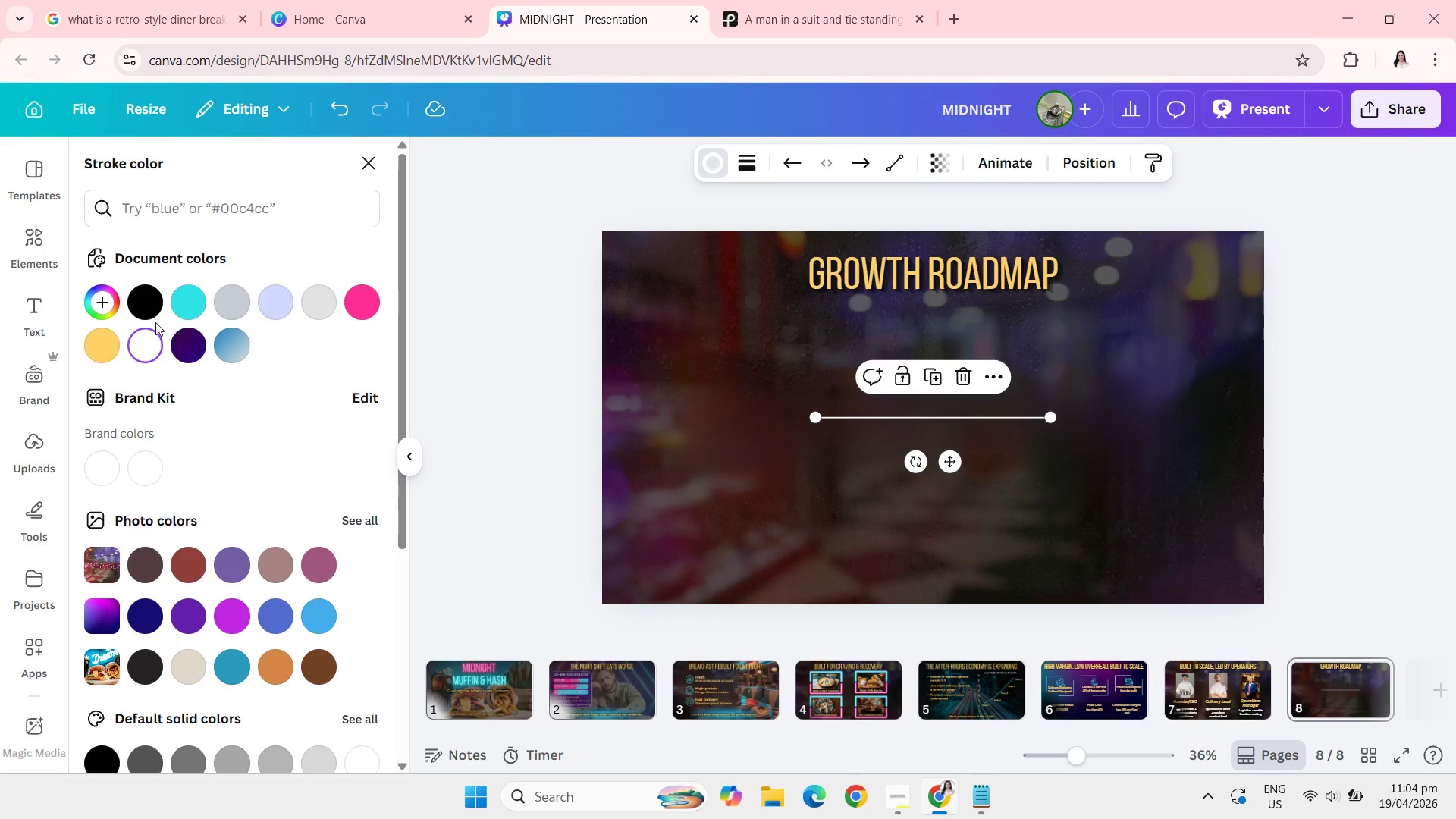 
left_click([196, 313])
 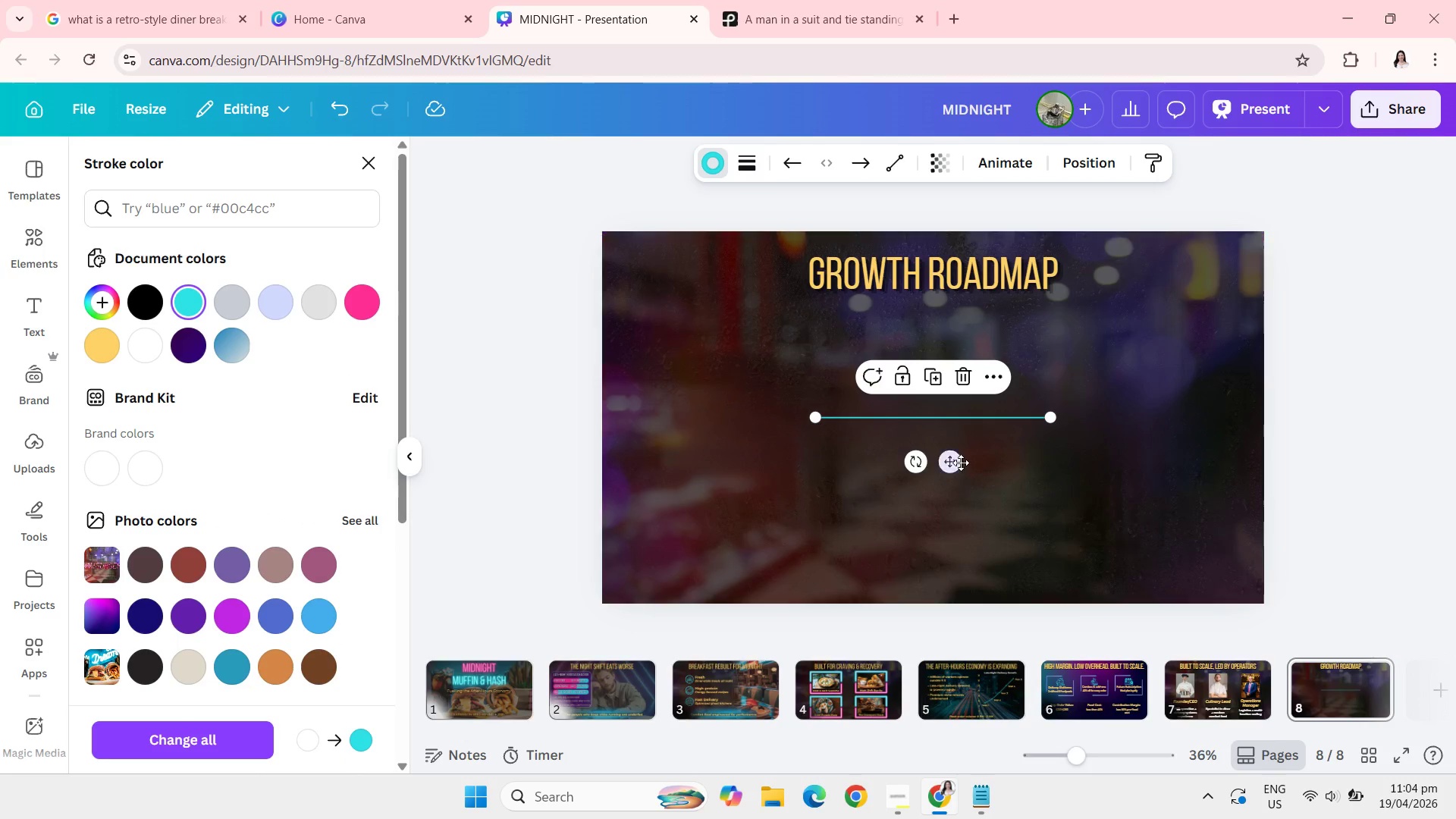 
left_click_drag(start_coordinate=[954, 462], to_coordinate=[806, 381])
 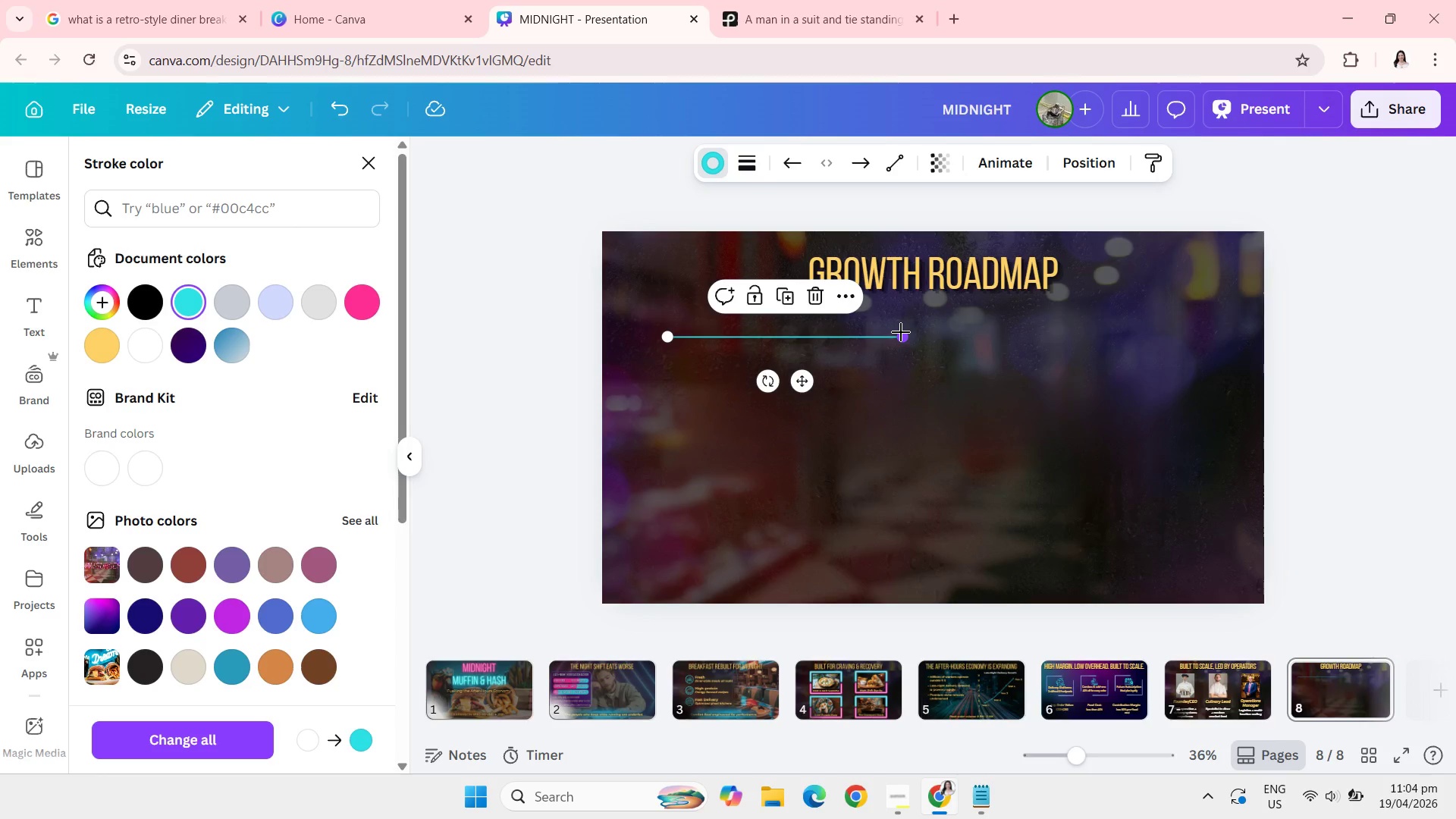 
left_click_drag(start_coordinate=[901, 332], to_coordinate=[767, 332])
 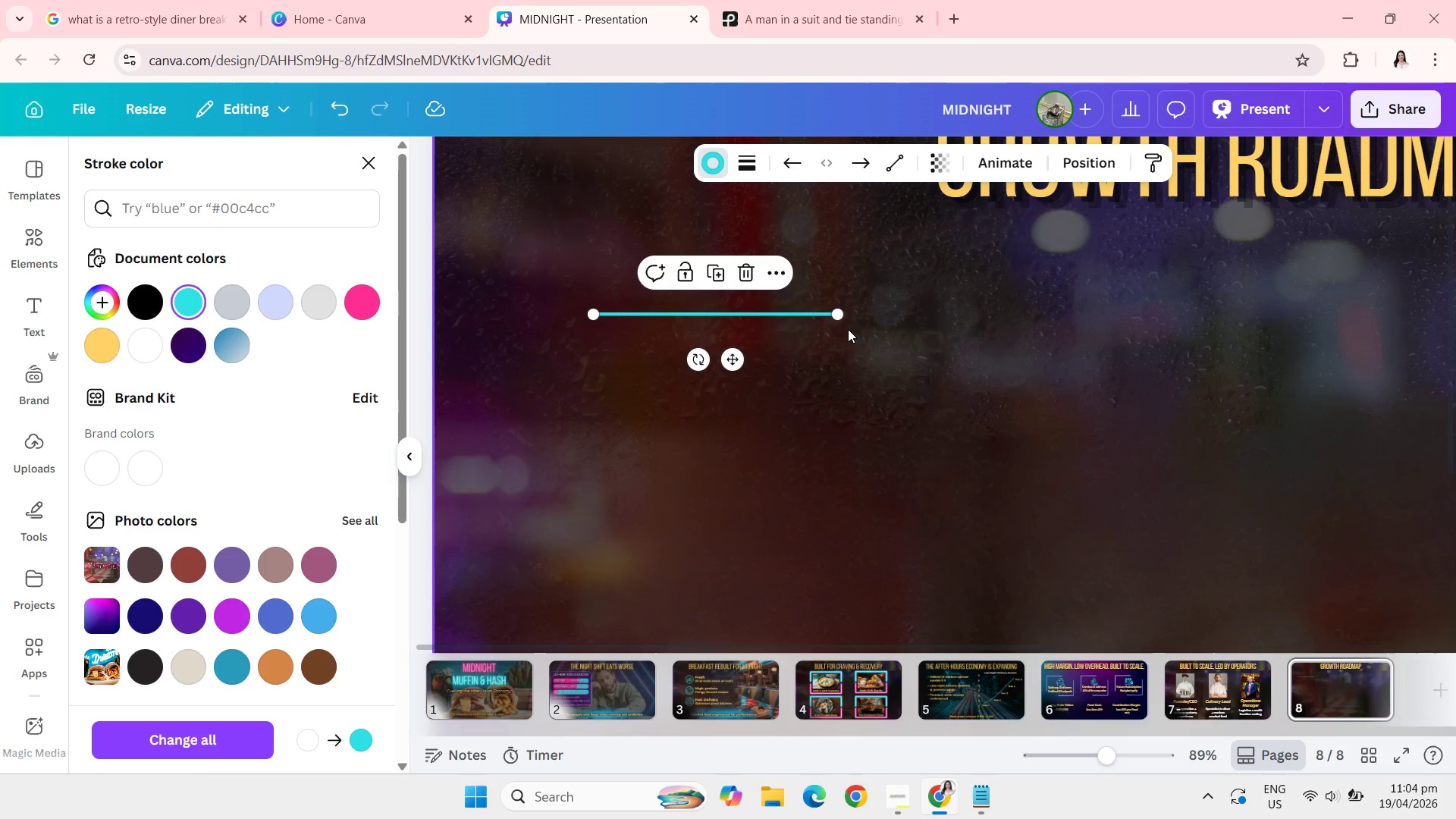 
left_click_drag(start_coordinate=[839, 318], to_coordinate=[846, 318])
 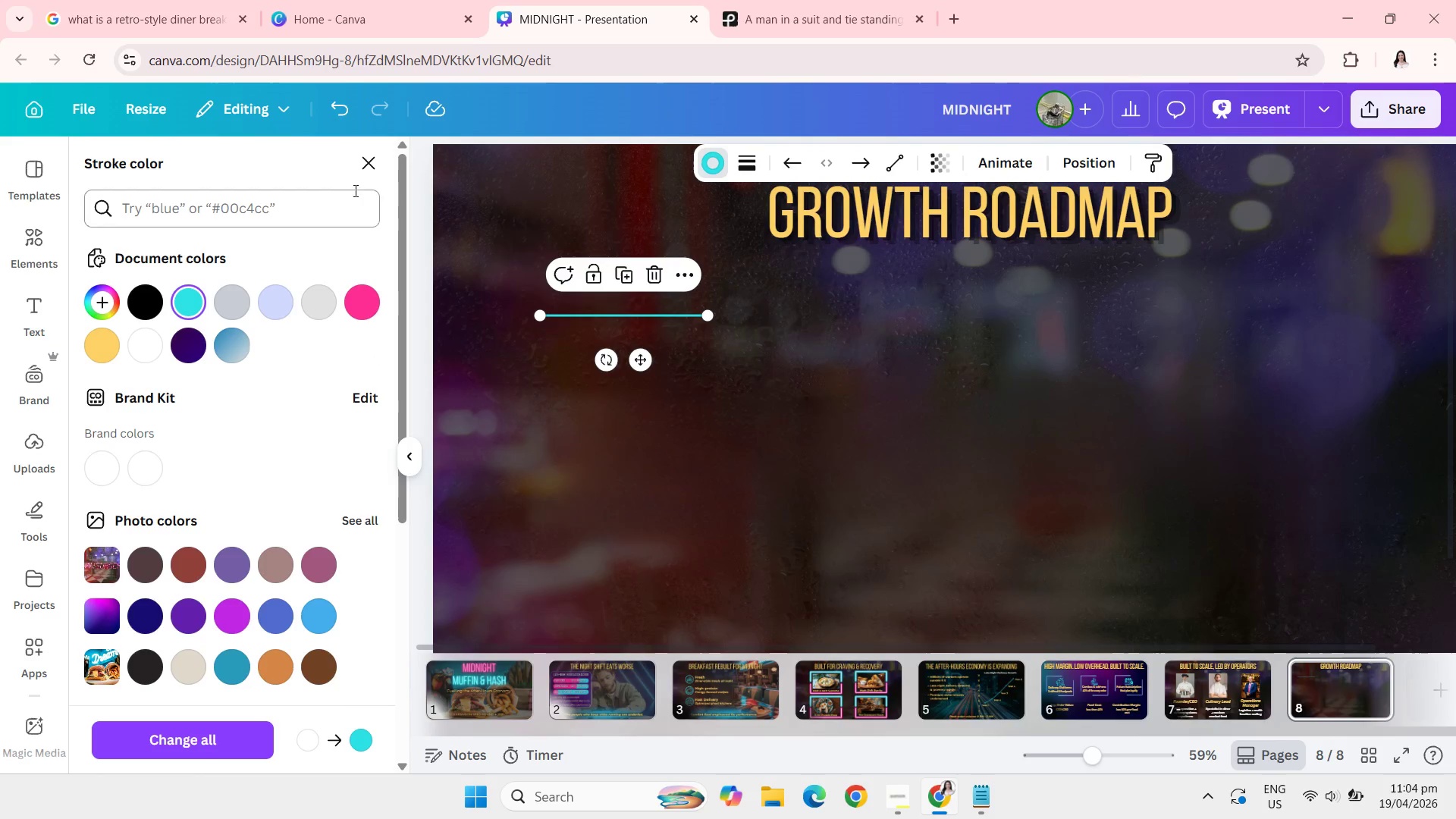 
left_click([362, 173])
 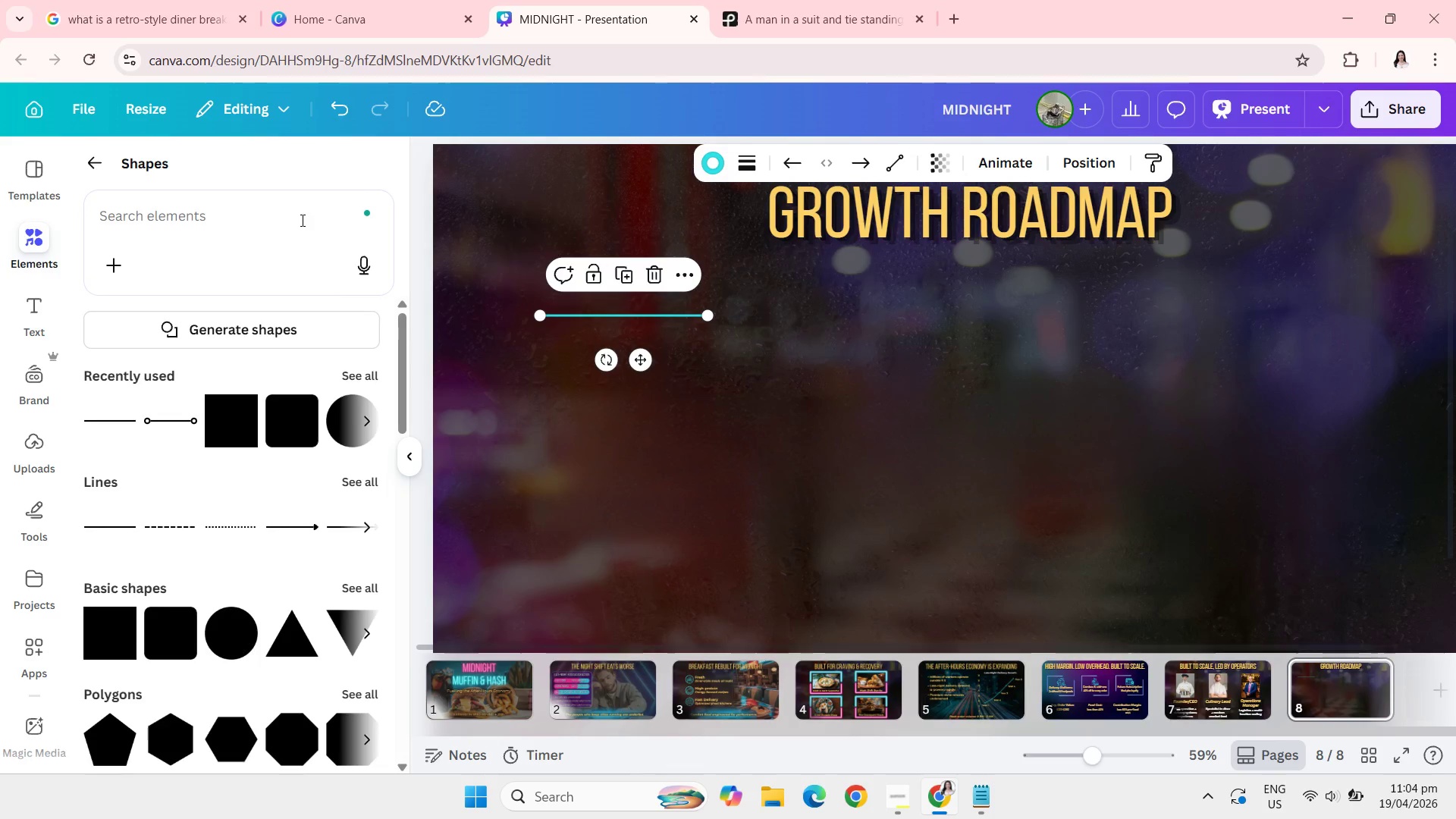 
left_click([300, 220])
 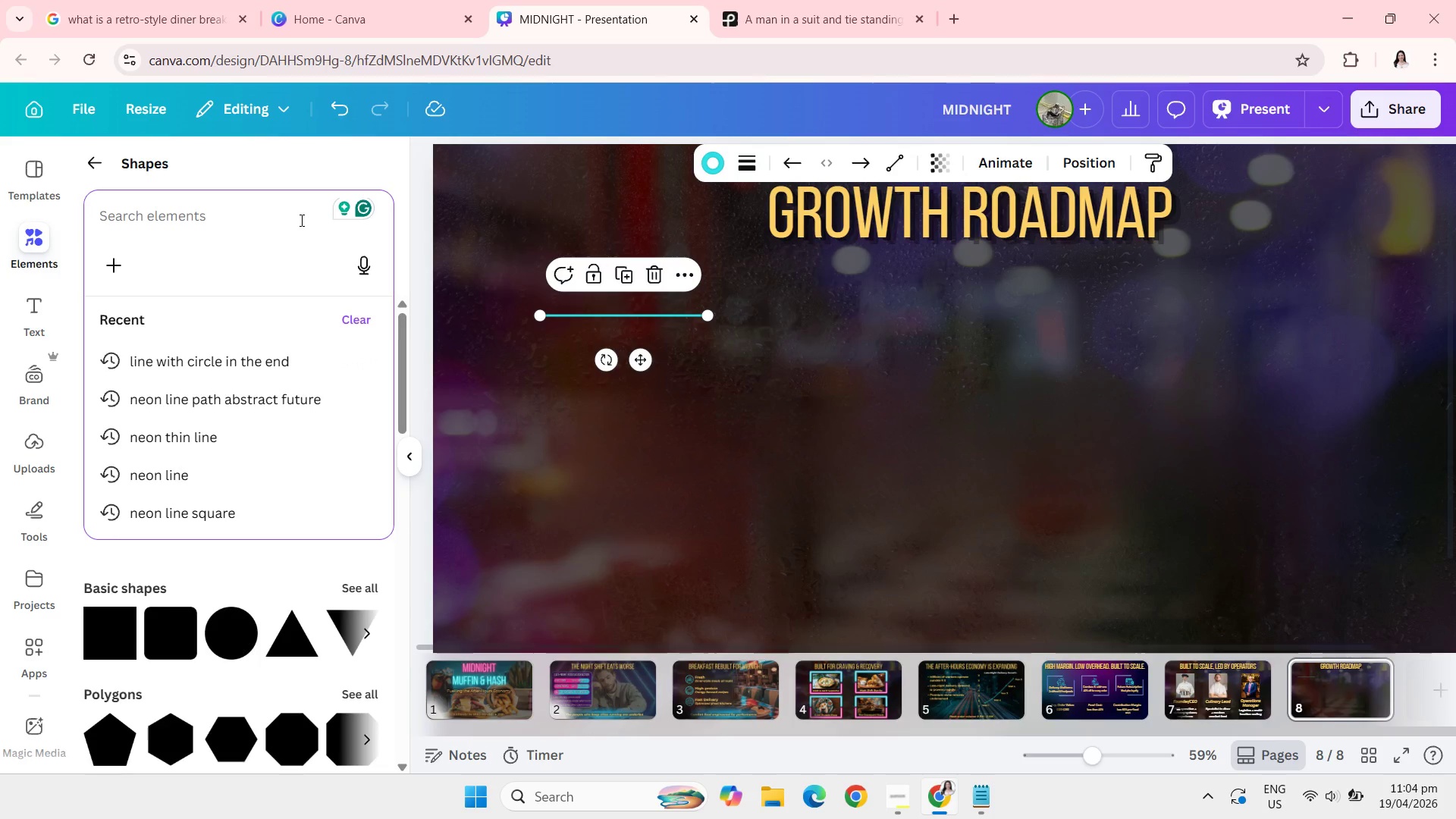 
type(line circle)
 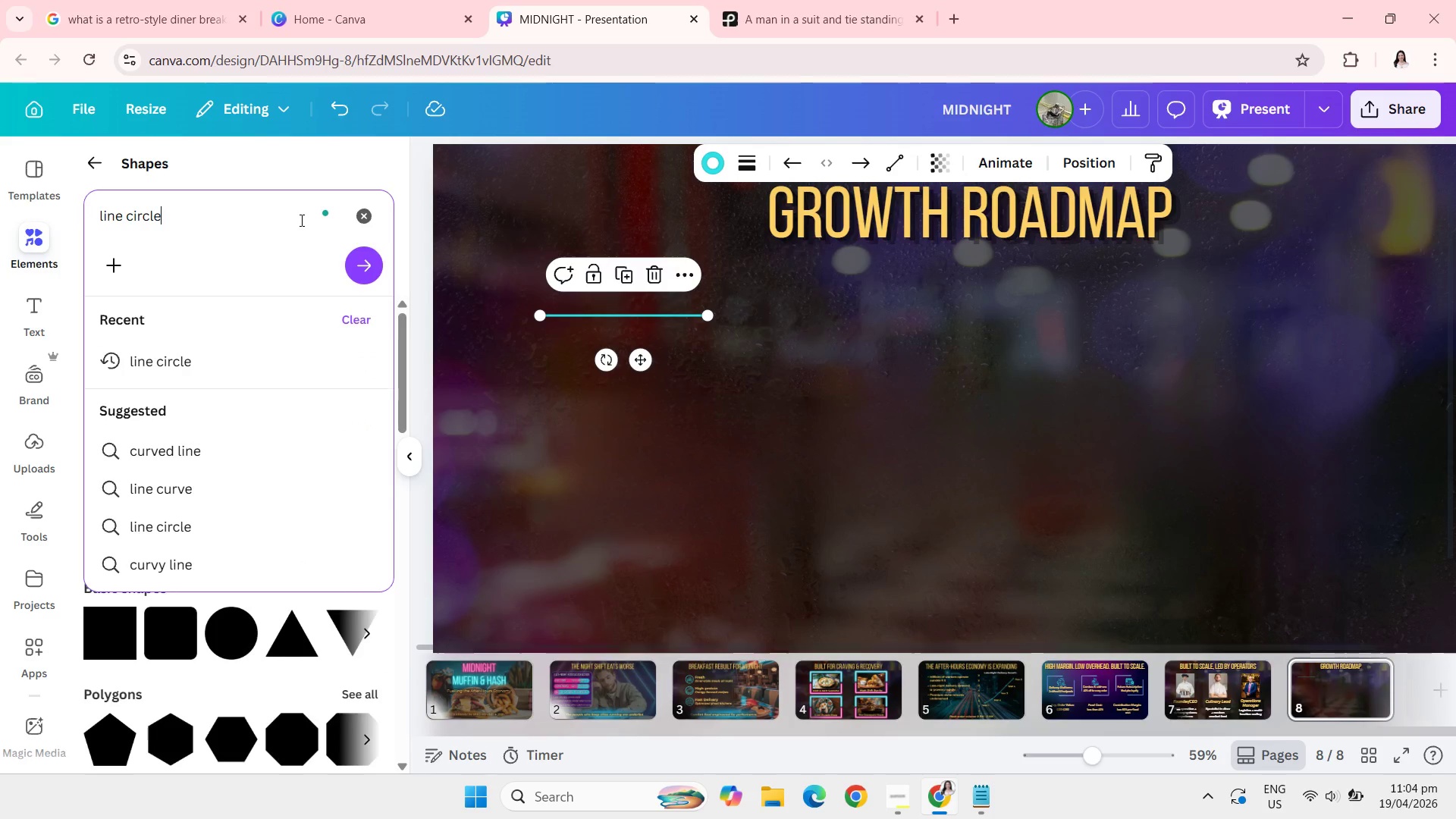 
key(Enter)
 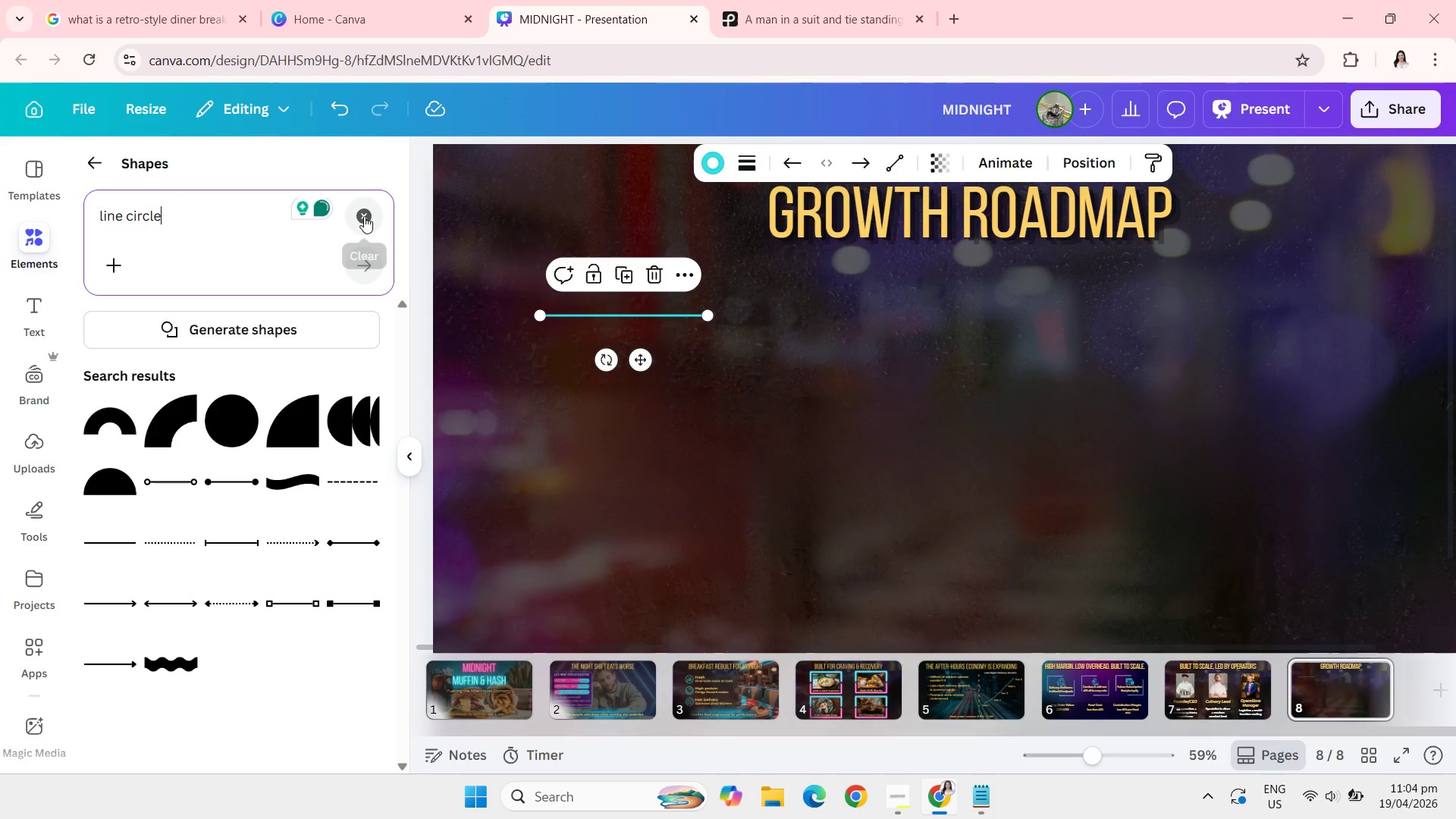 
left_click([104, 160])
 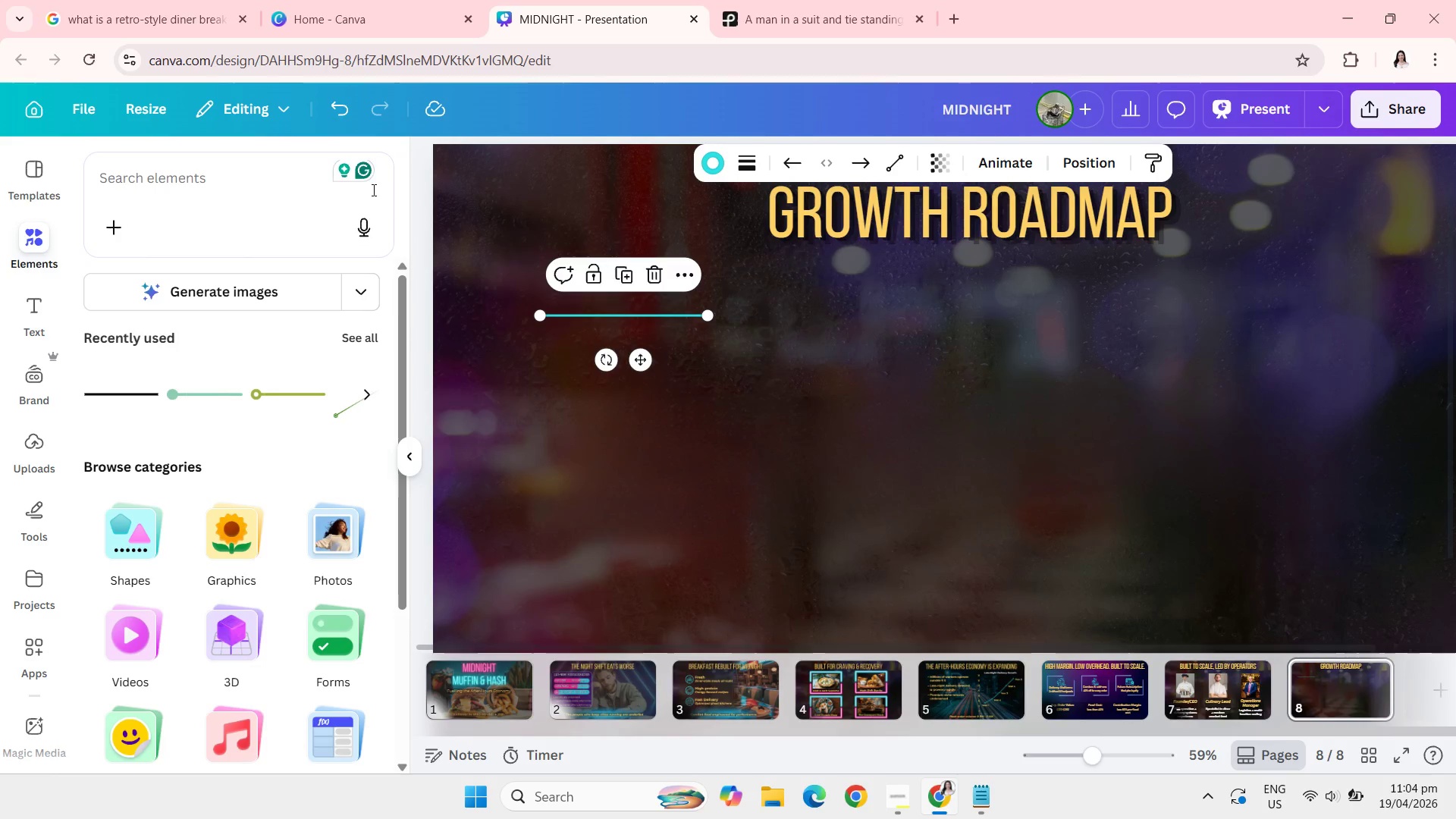 
left_click([210, 202])
 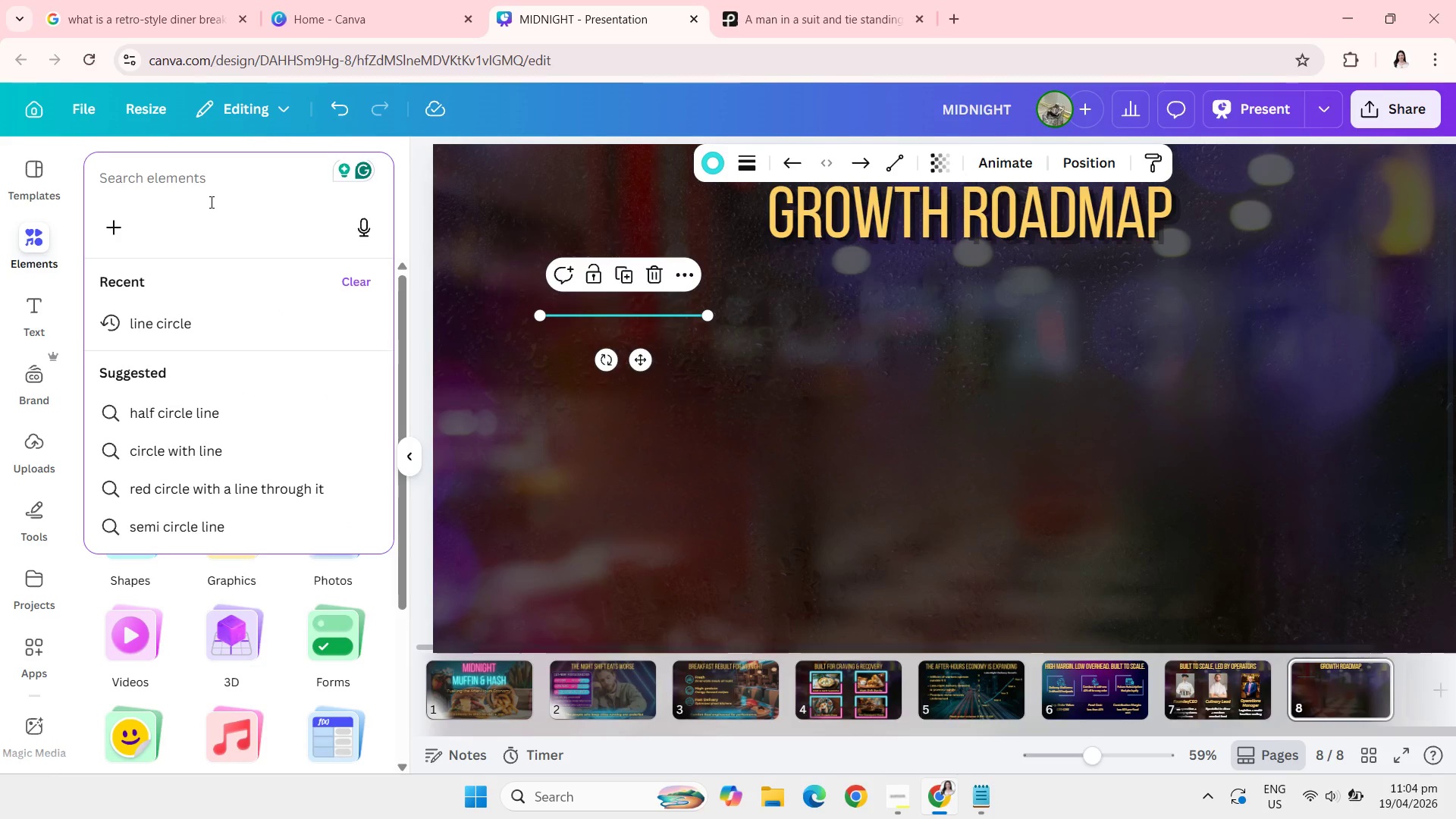 
type(line circle)
 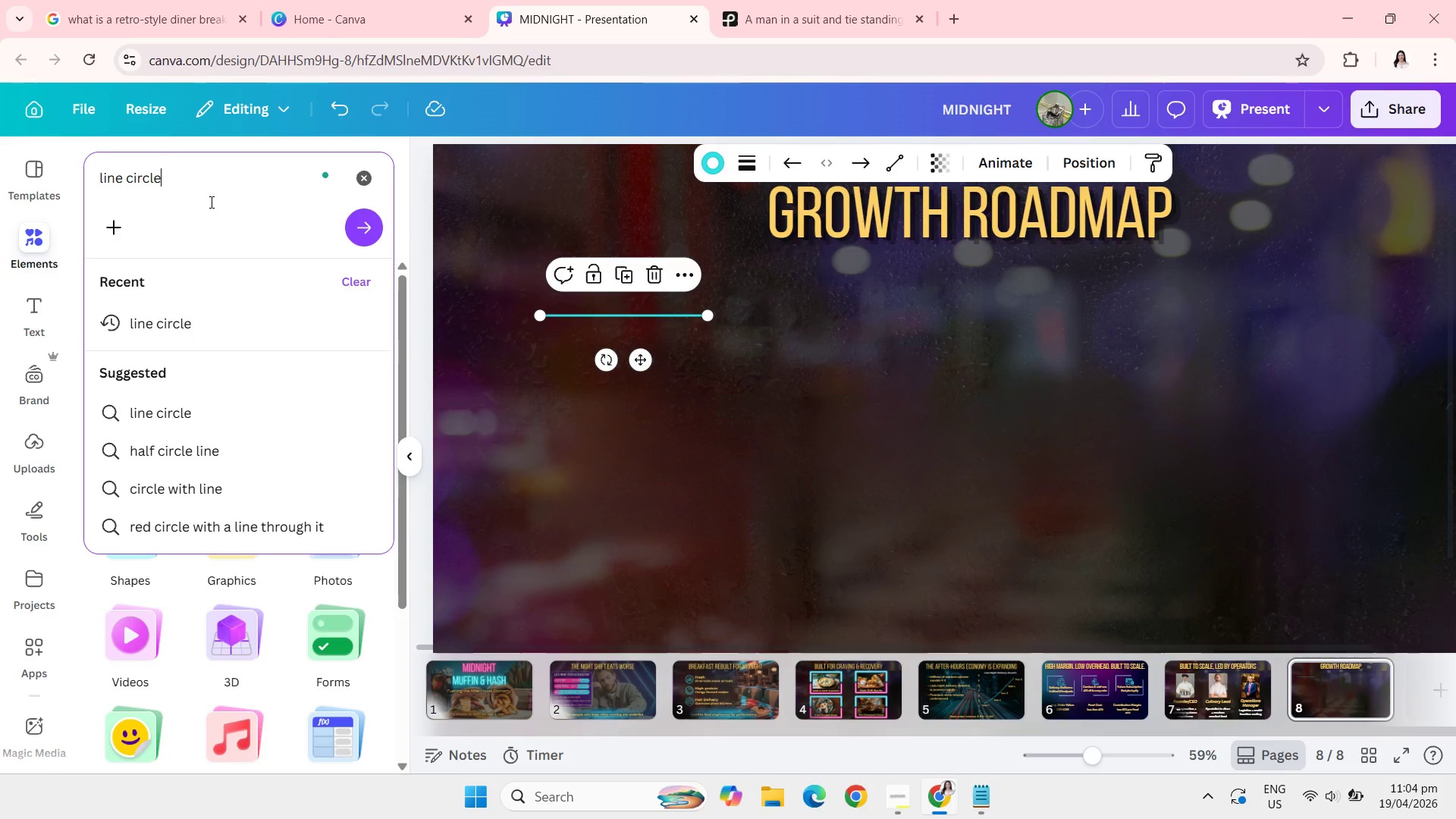 
key(Enter)
 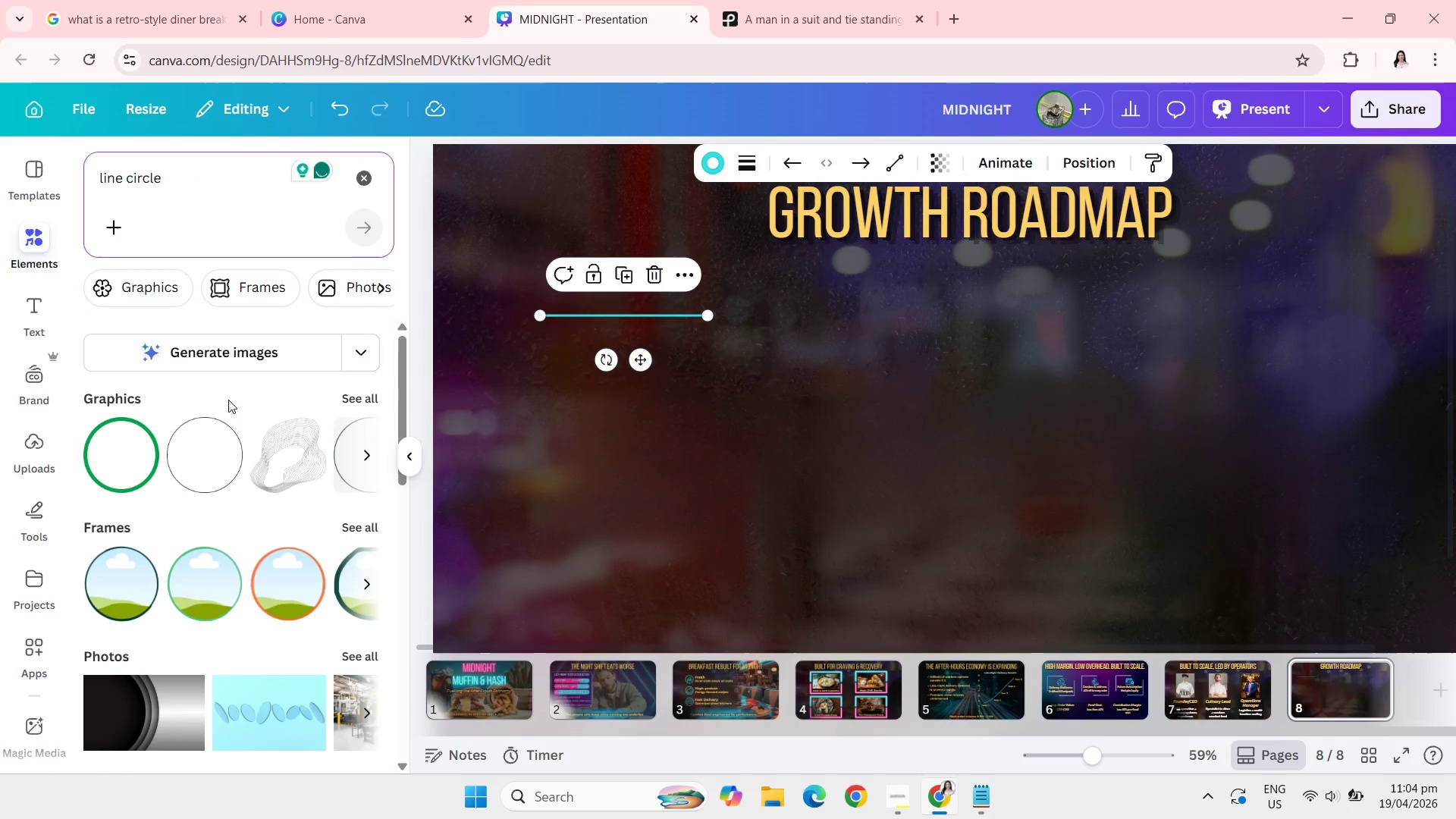 
left_click([216, 465])
 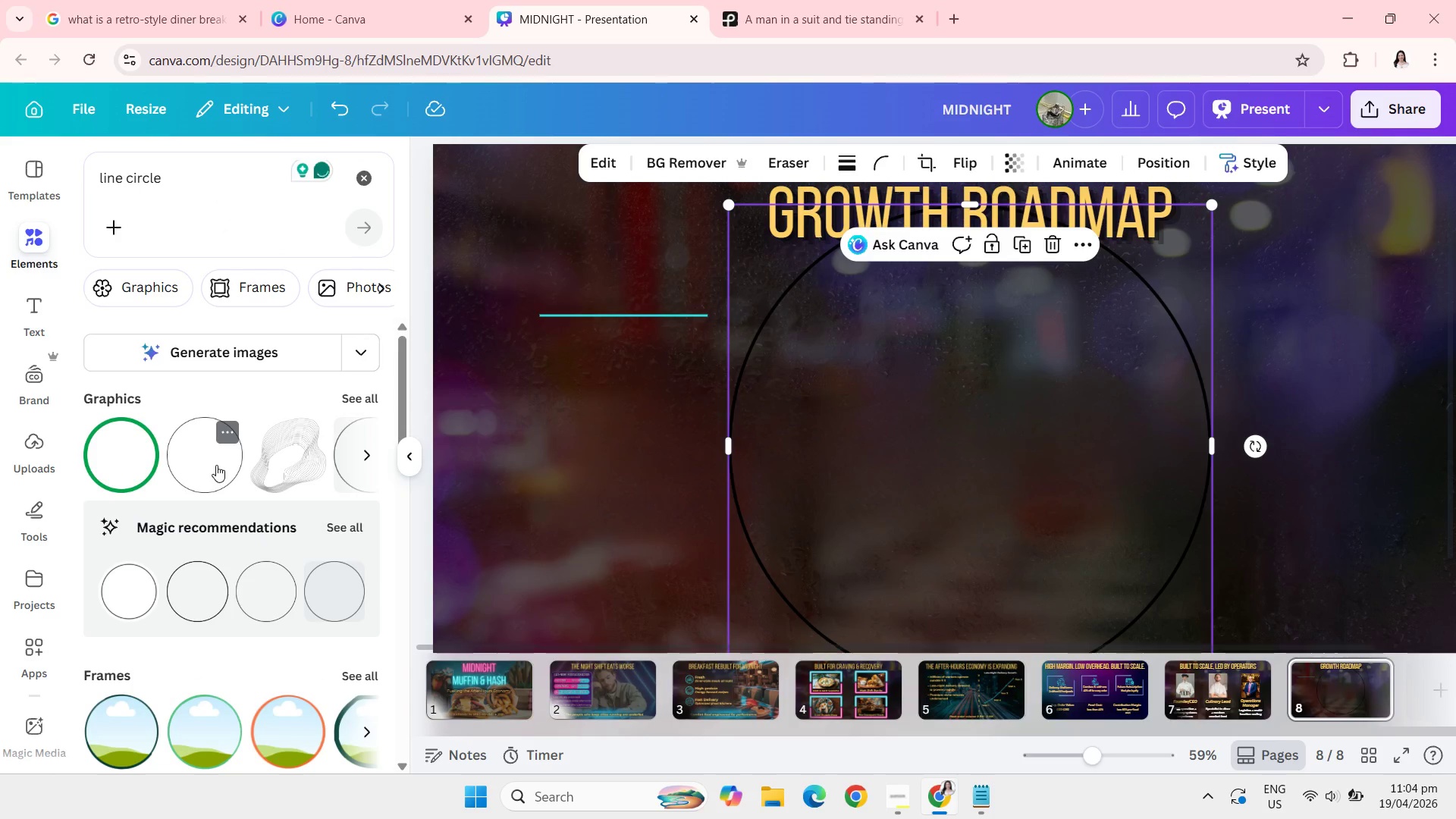 
key(Backspace)
 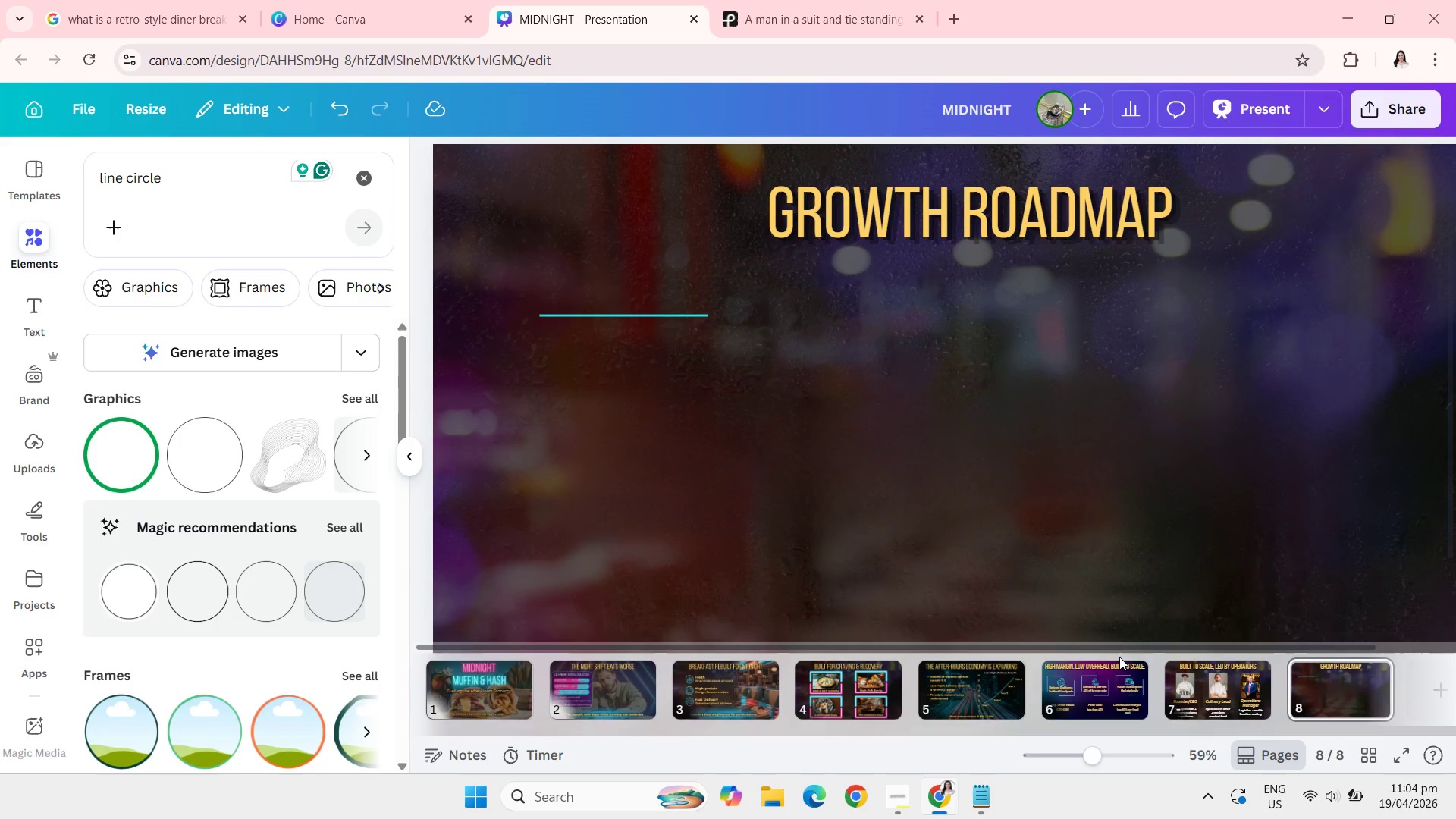 
wait(6.44)
 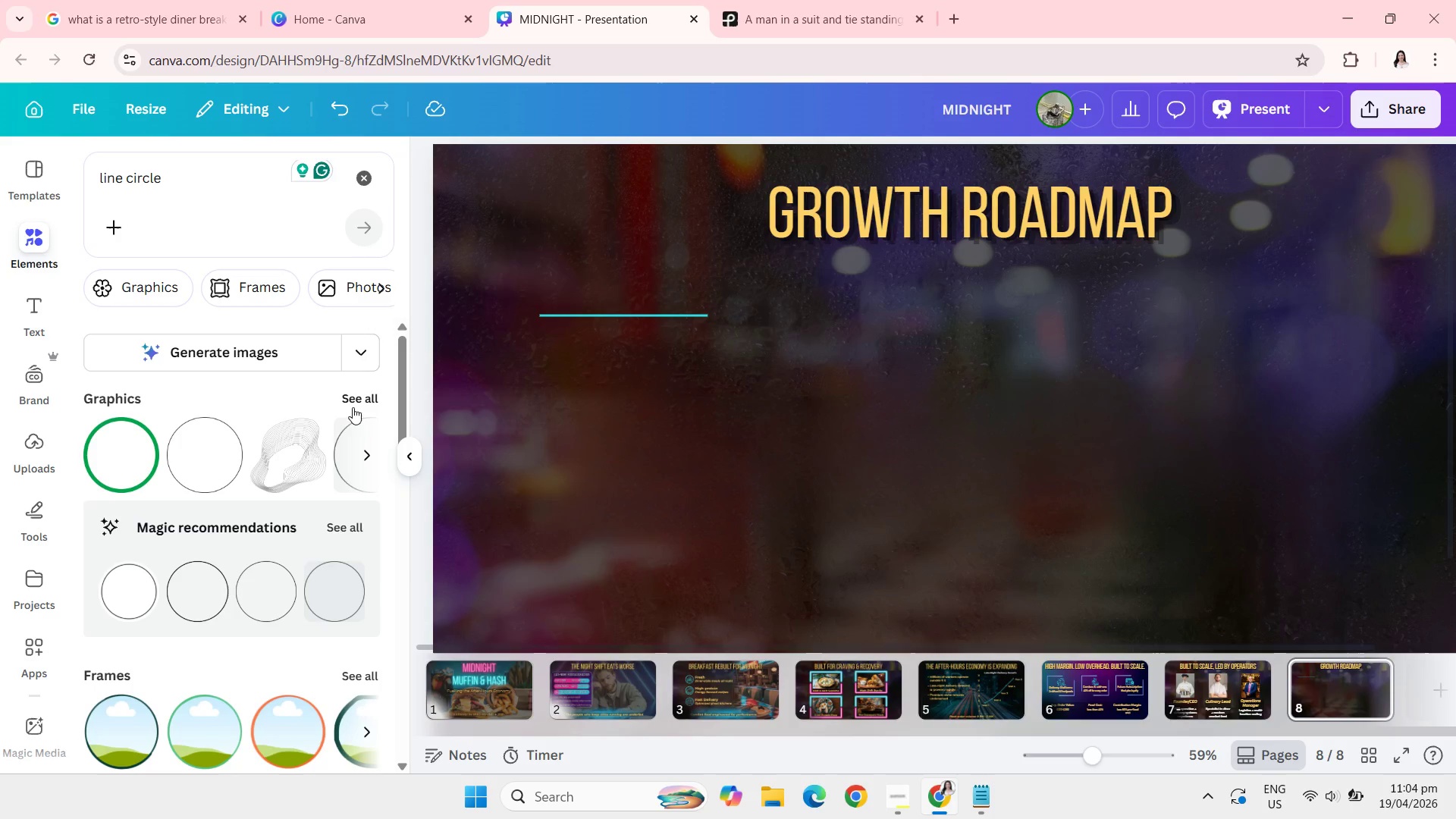 
left_click([350, 390])
 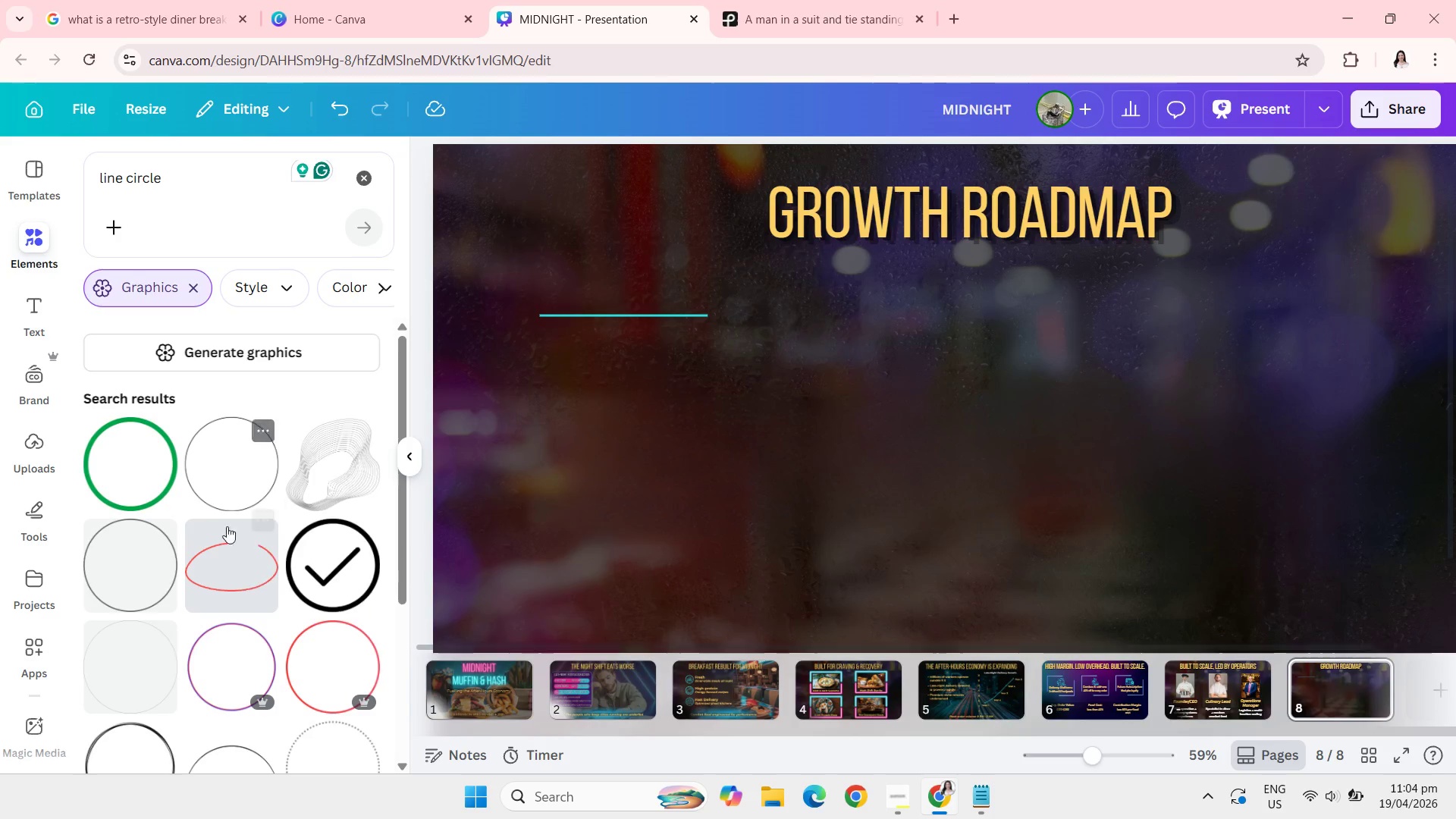 
left_click([126, 589])
 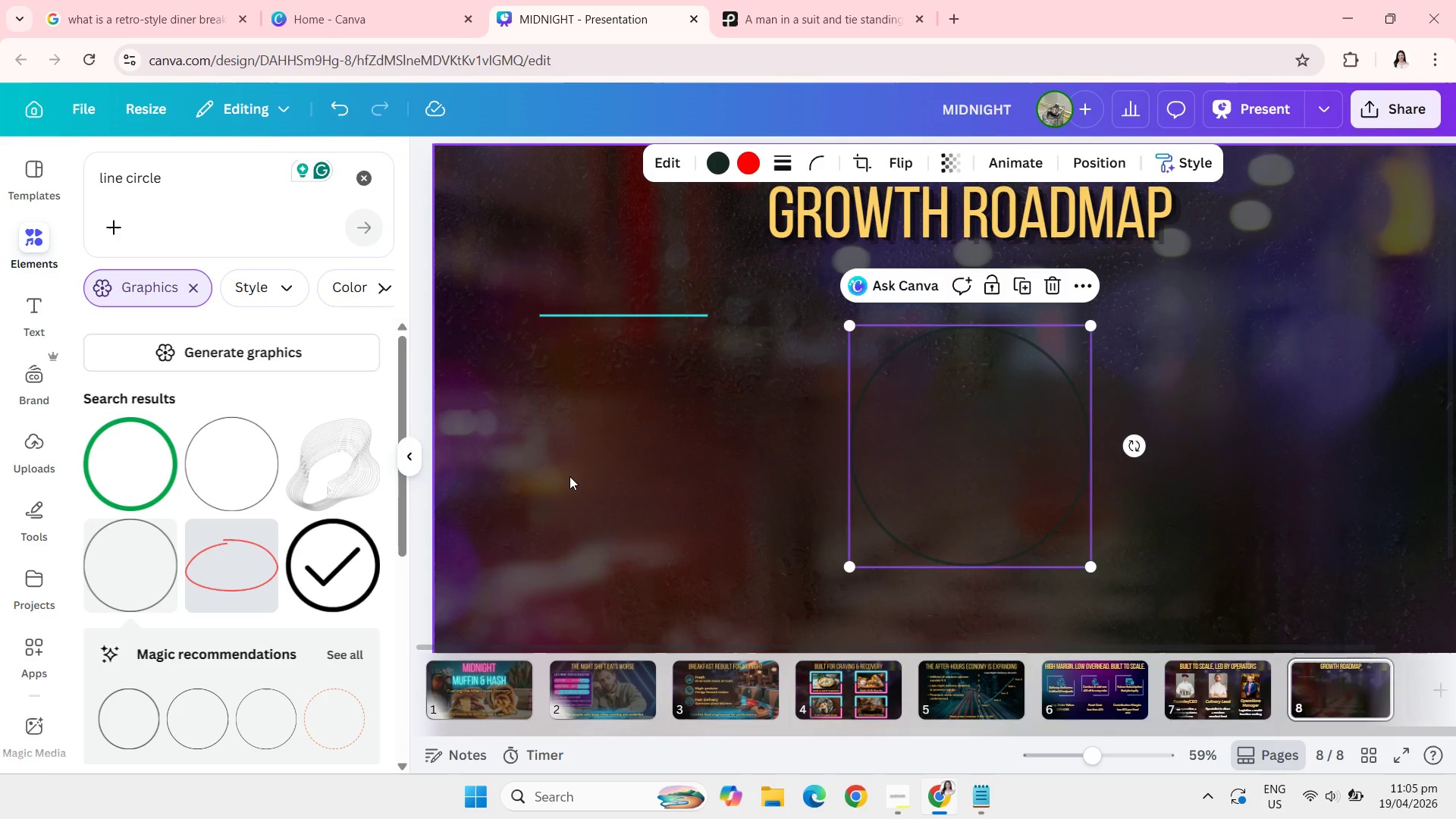 
key(Backspace)
 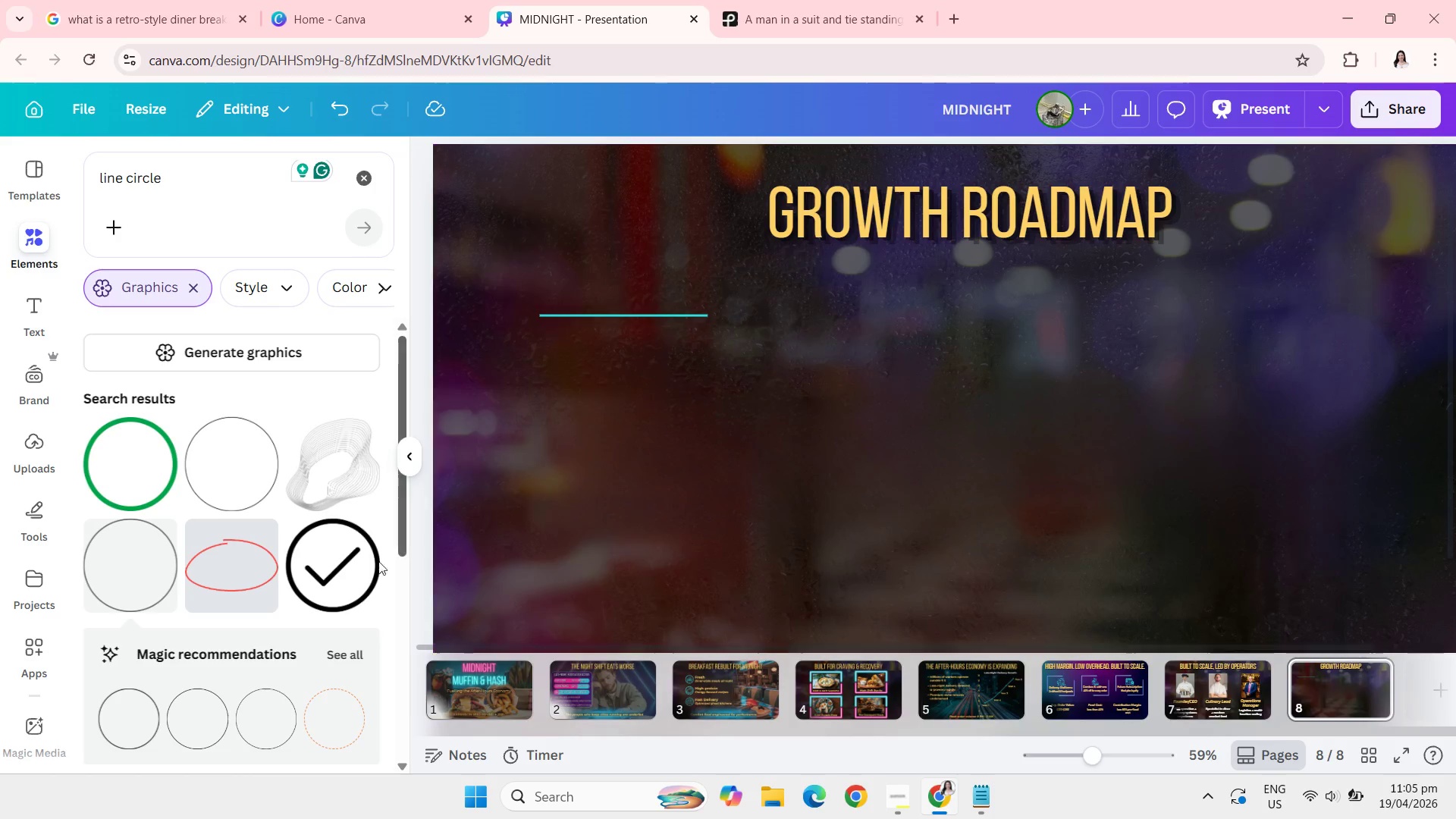 
mouse_move([220, 562])
 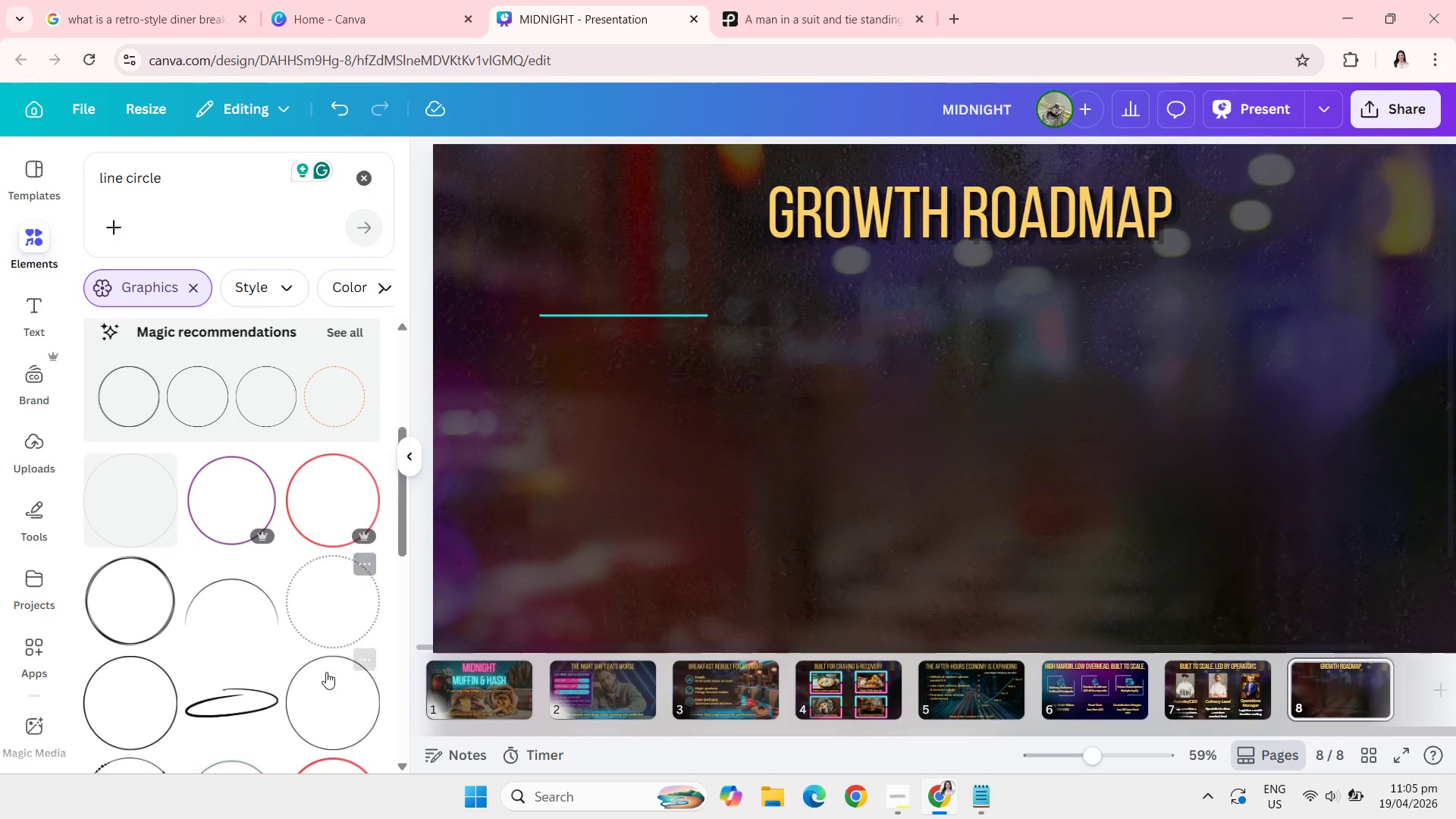 
left_click([324, 696])
 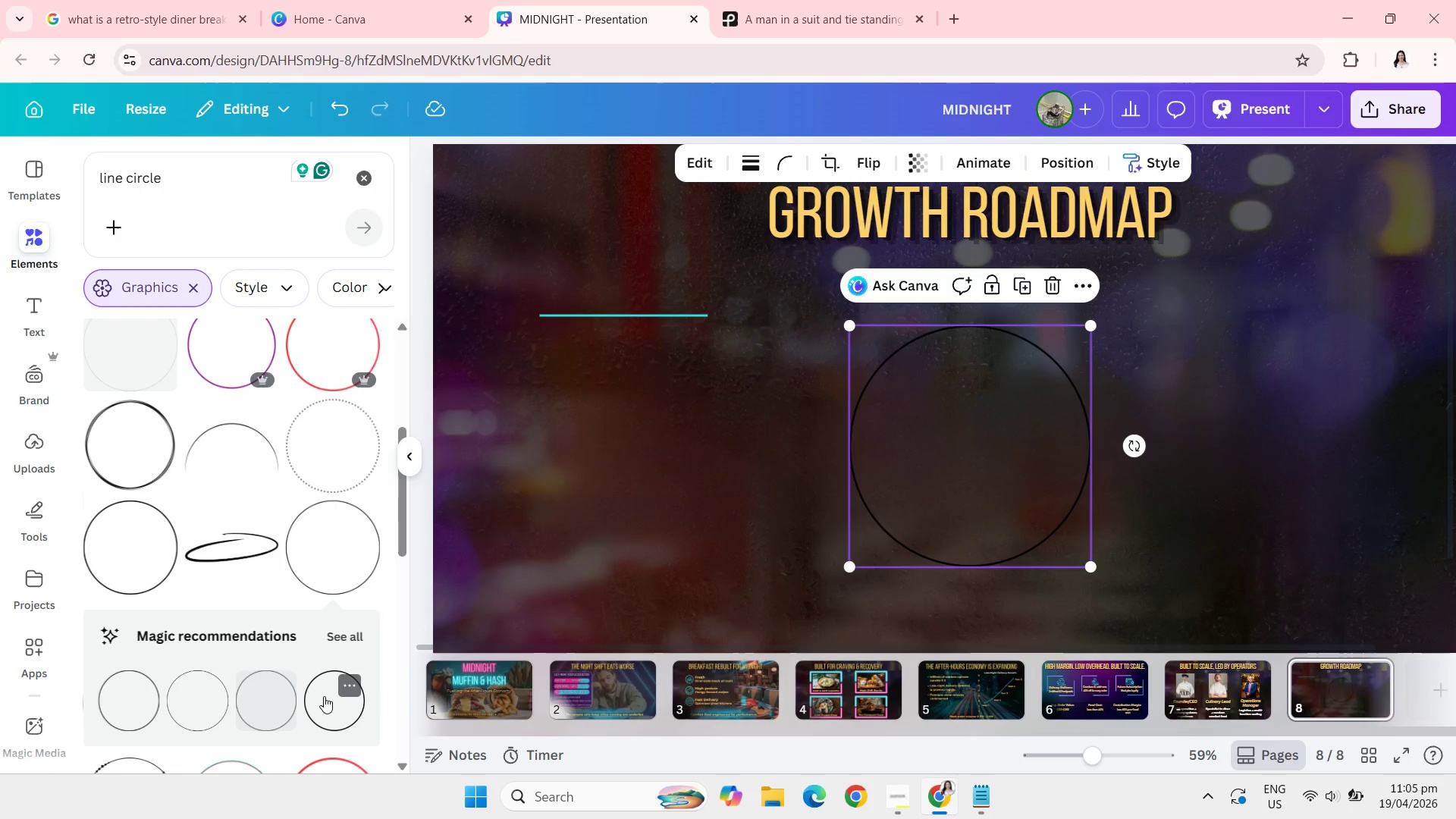 
key(Backspace)
 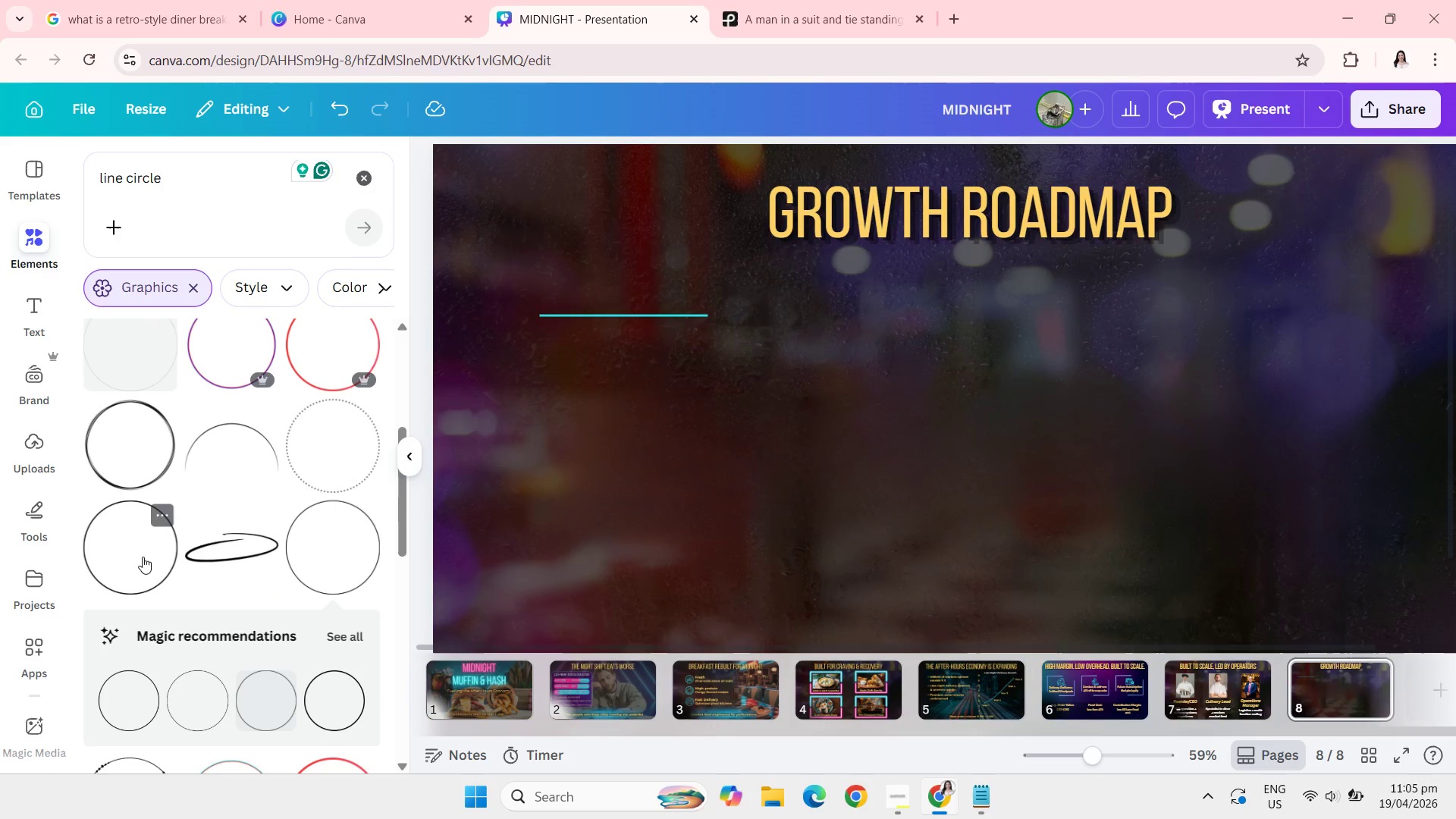 
left_click([140, 556])
 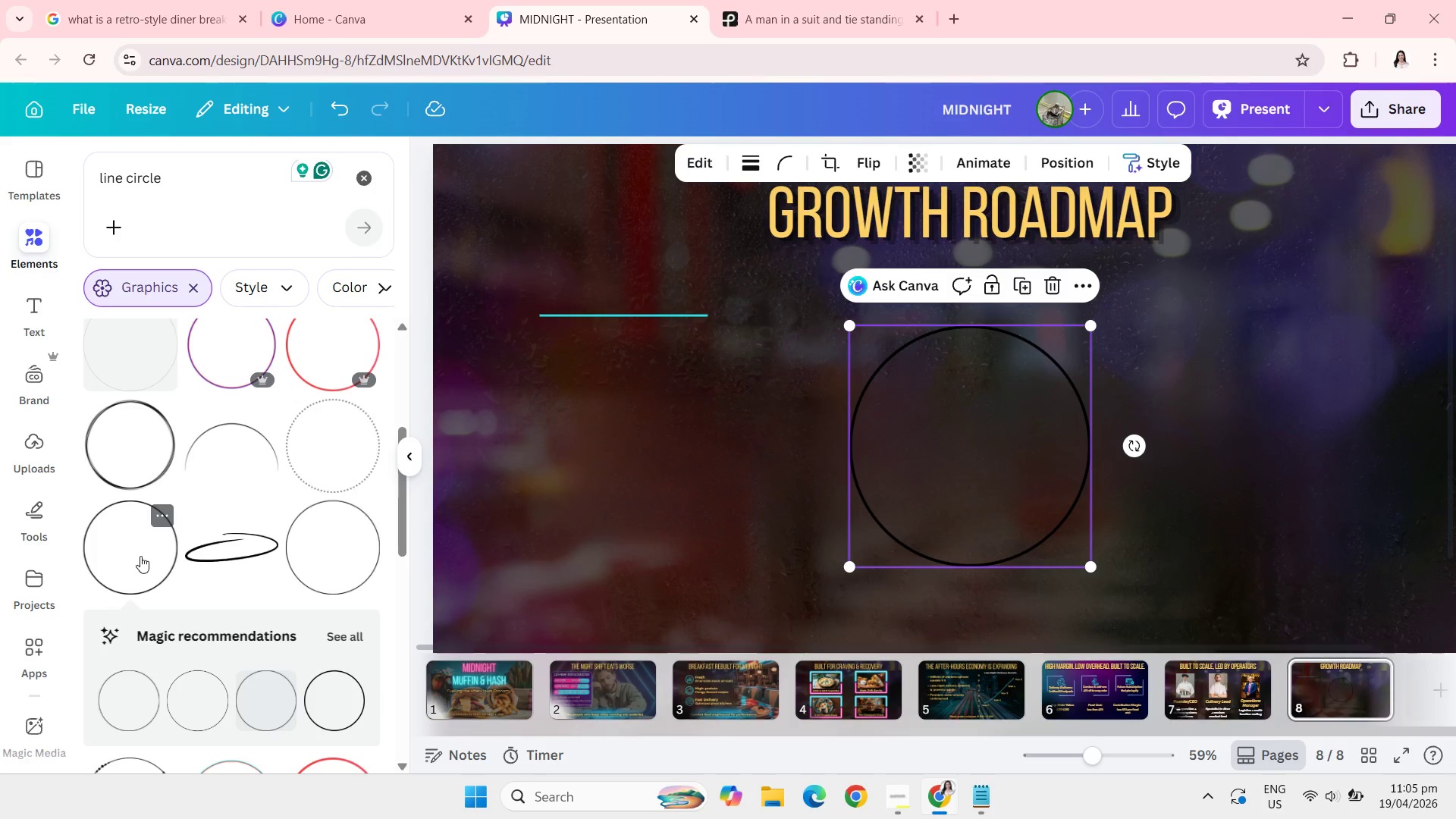 
key(Backspace)
 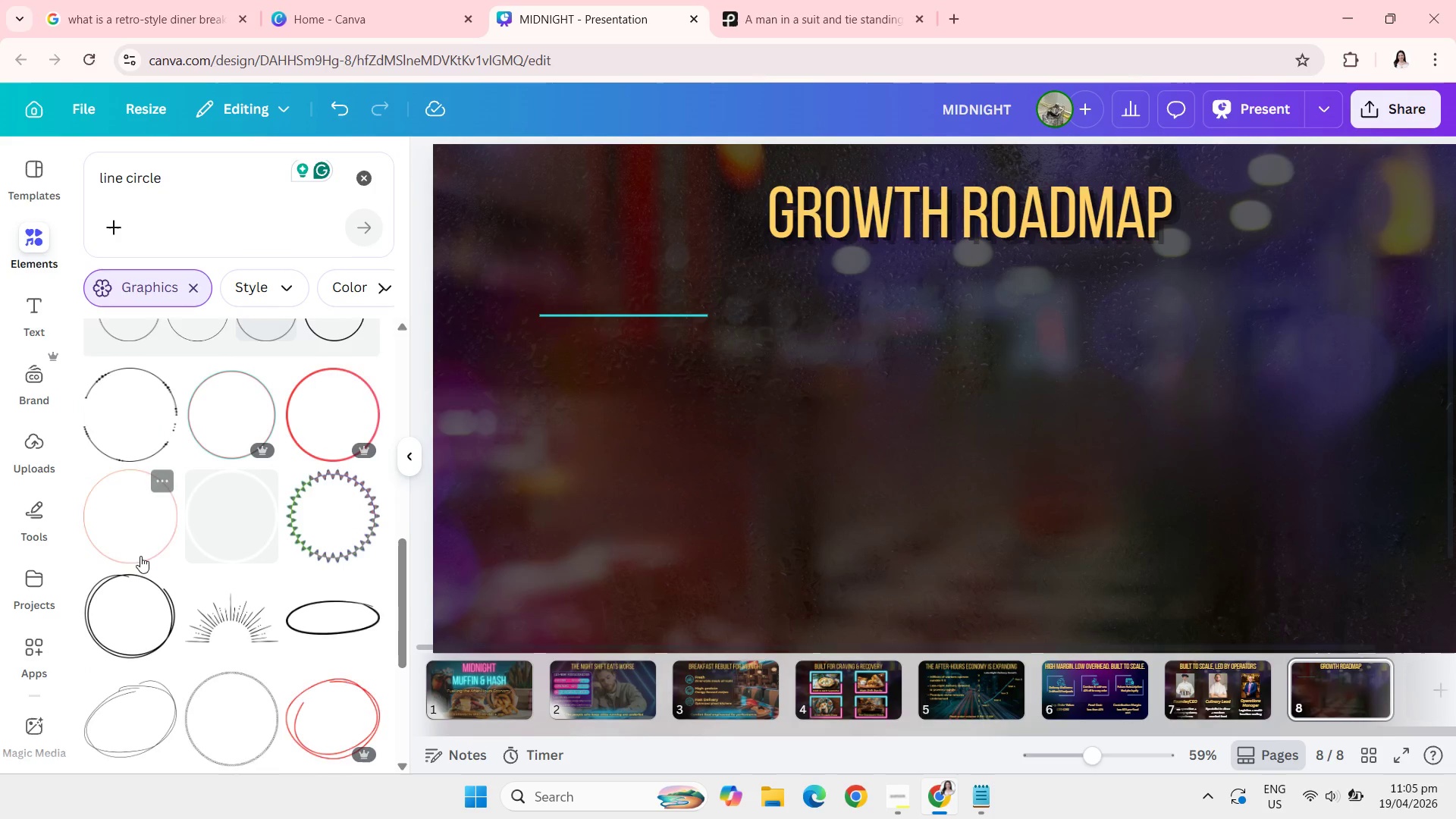 
left_click([125, 513])
 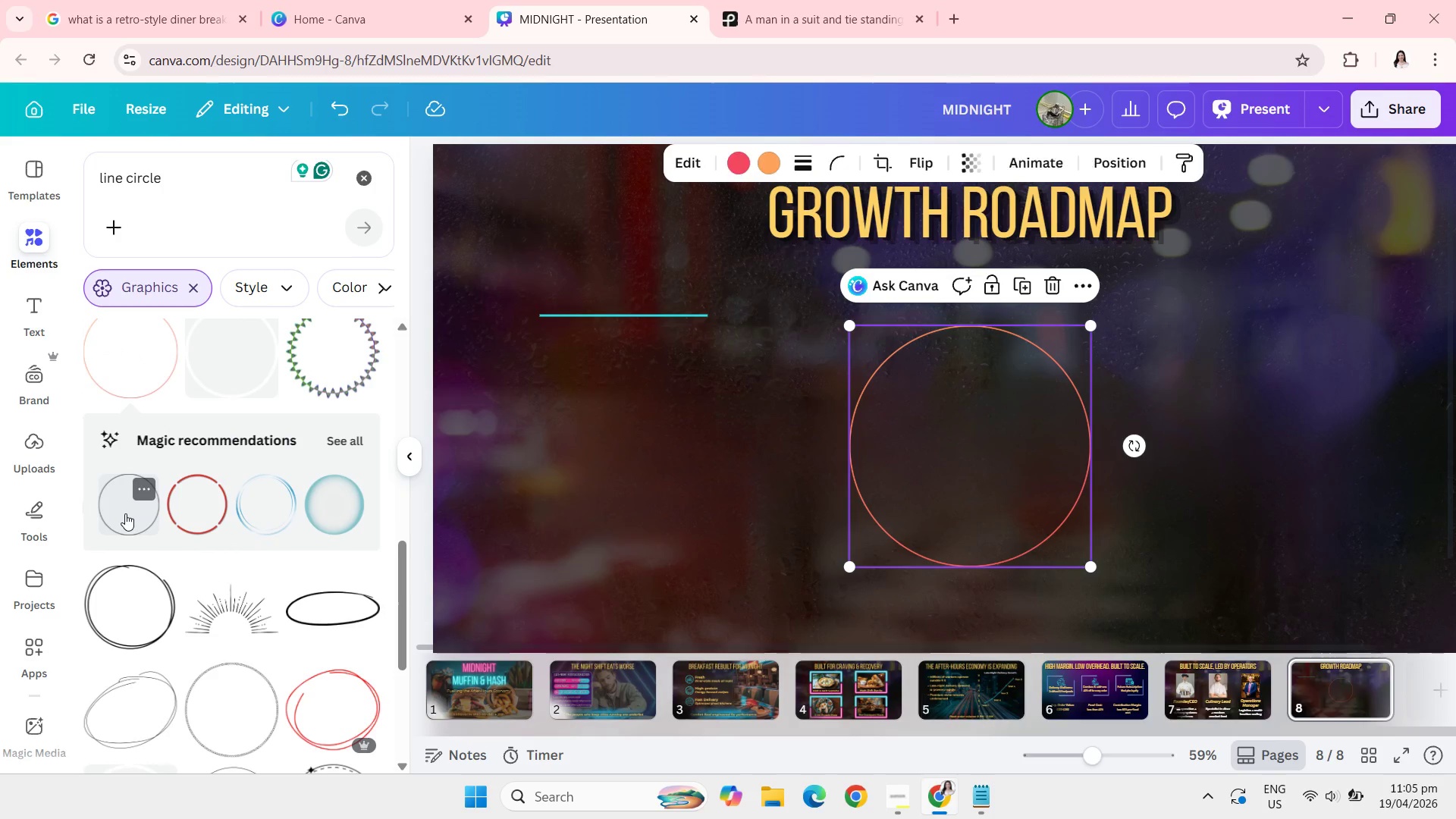 
key(Backspace)
 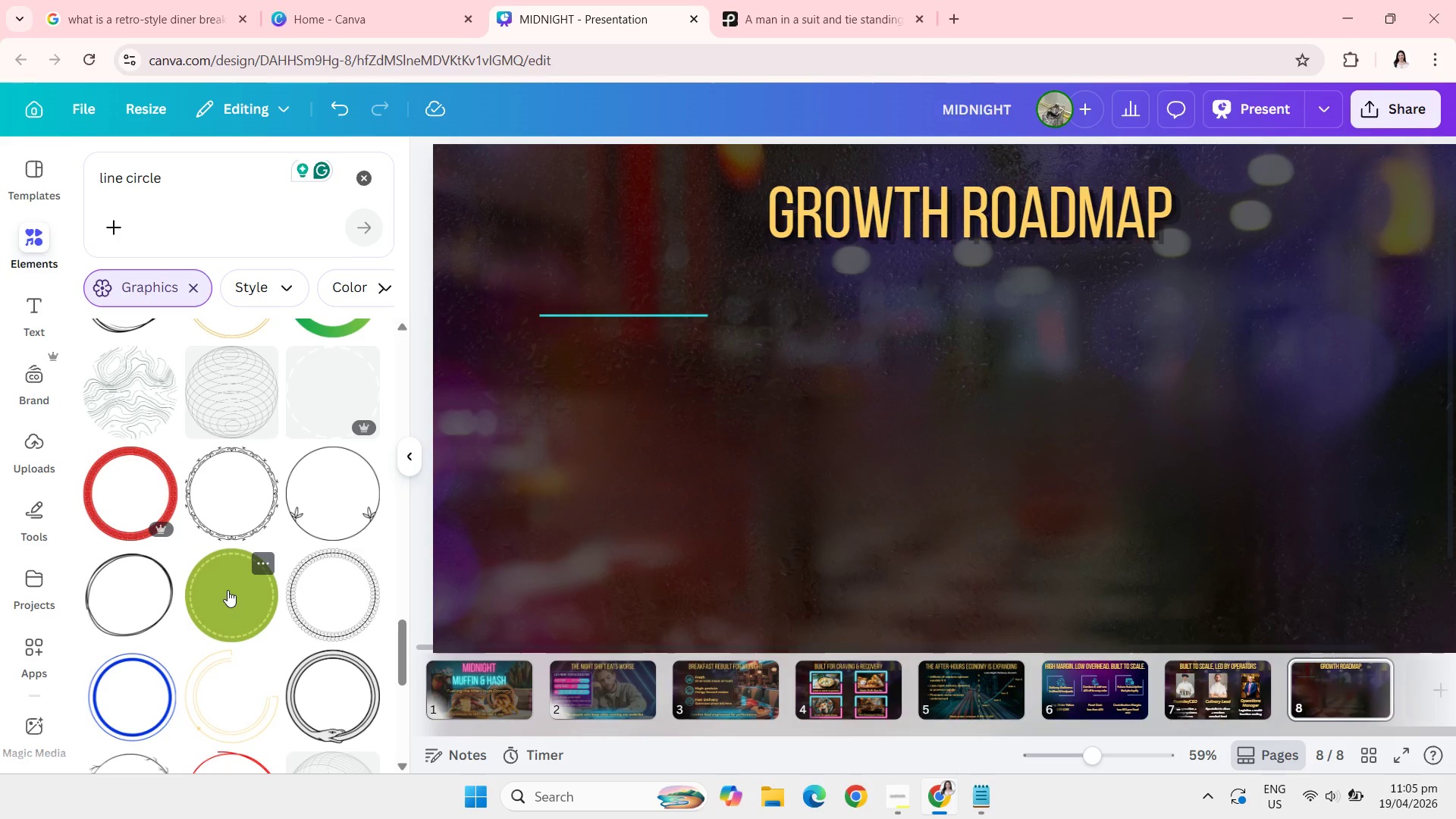 
wait(13.14)
 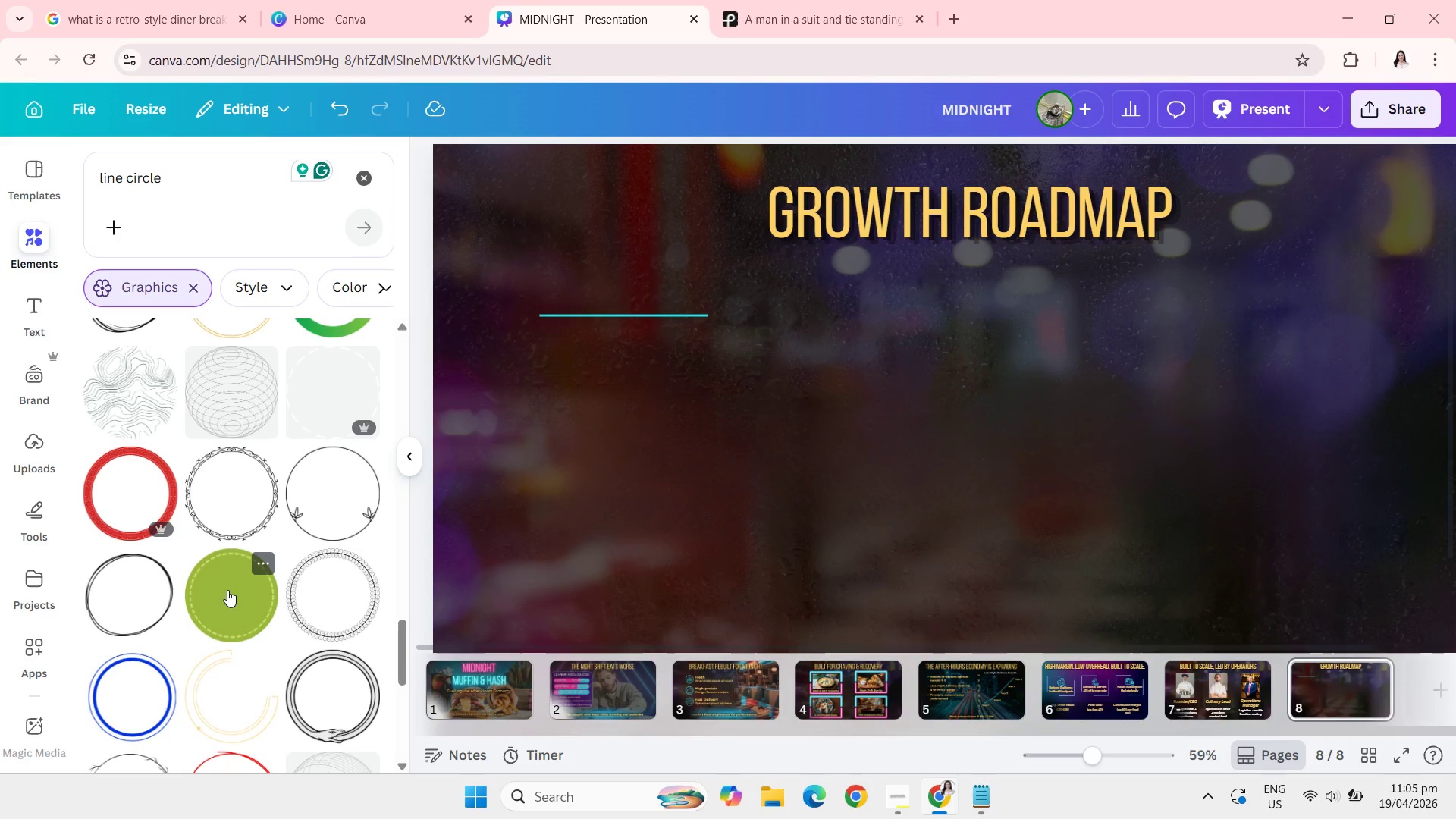 
mouse_move([140, 591])
 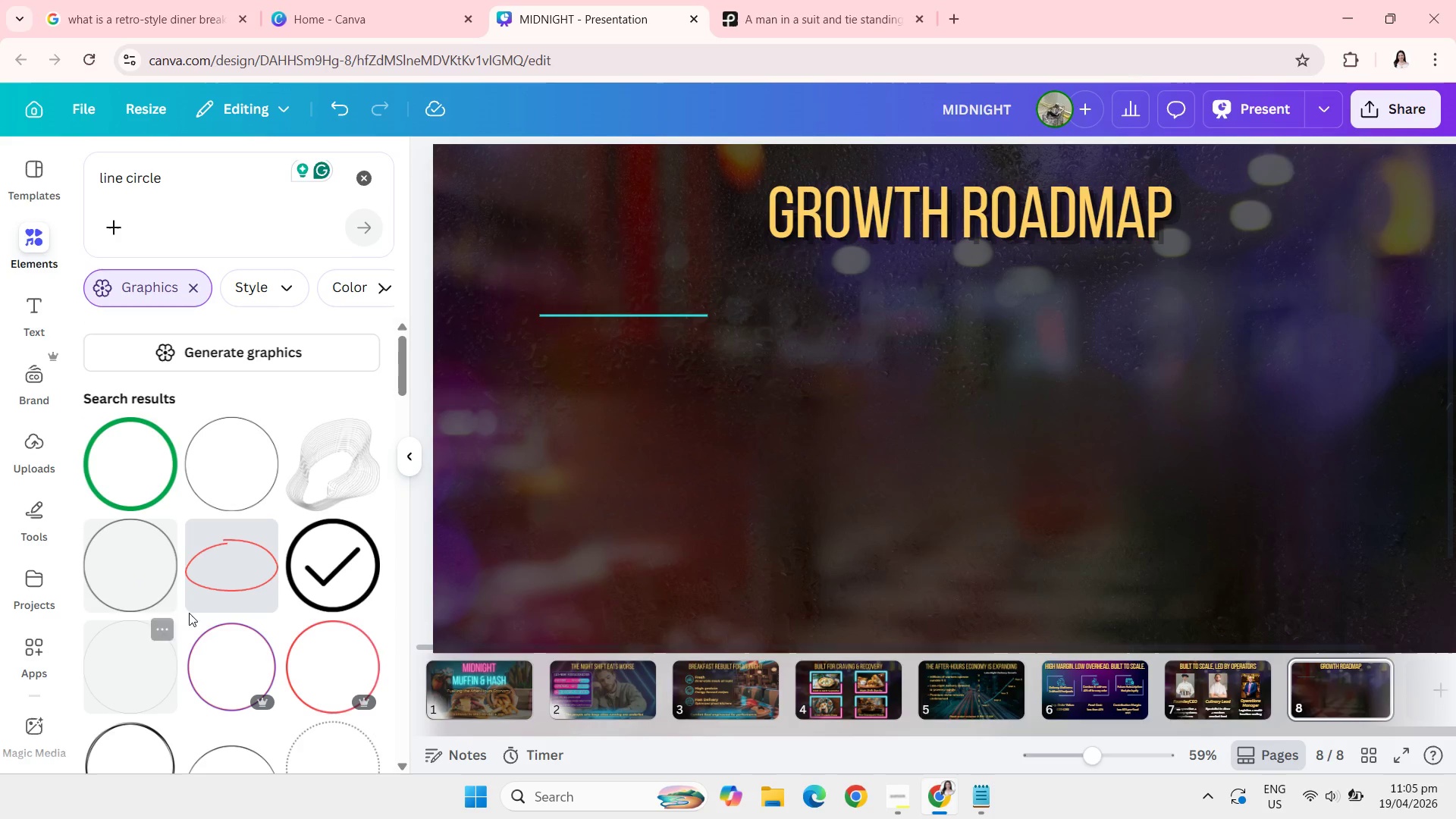 
mouse_move([185, 617])
 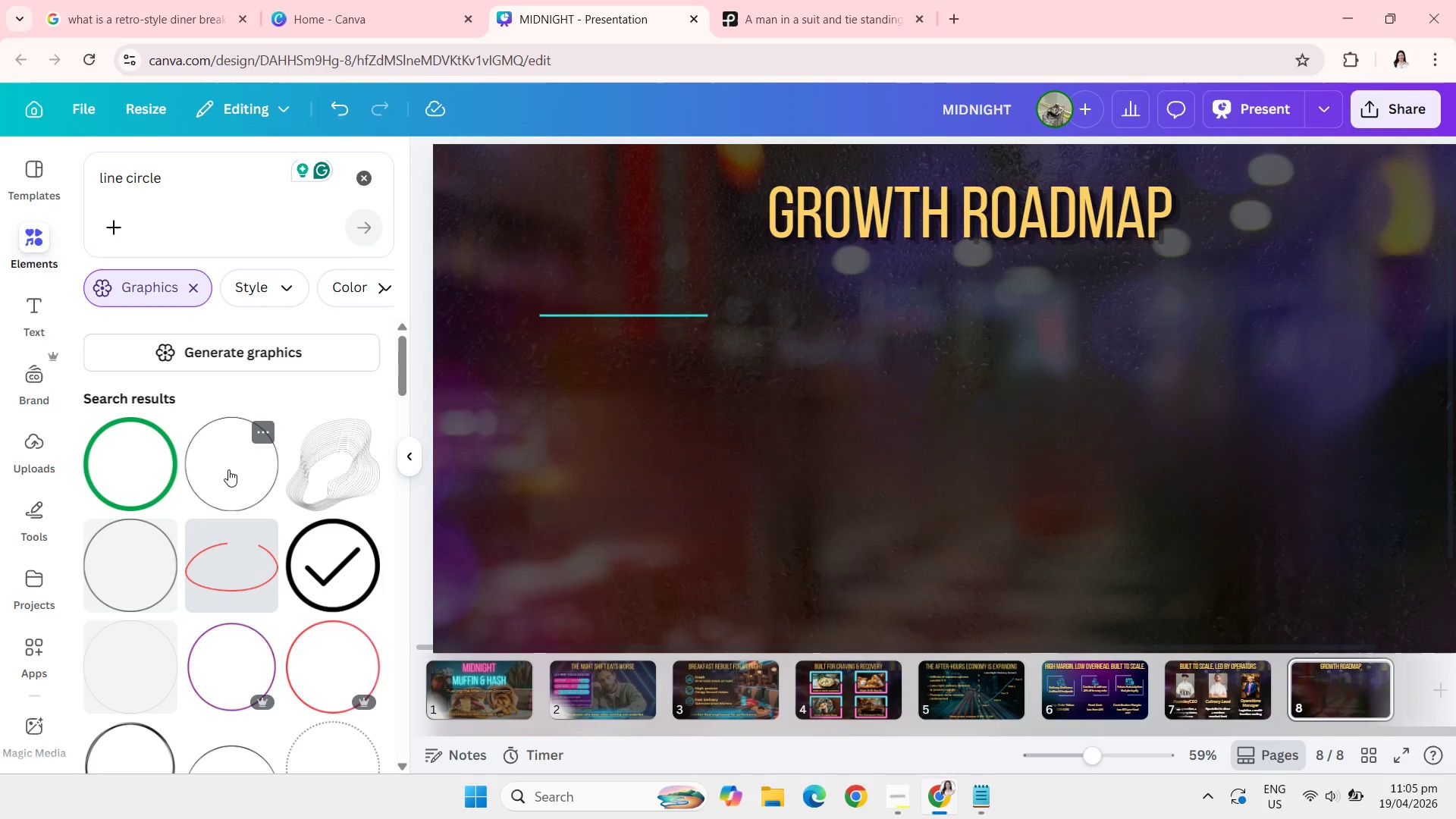 
left_click([228, 469])
 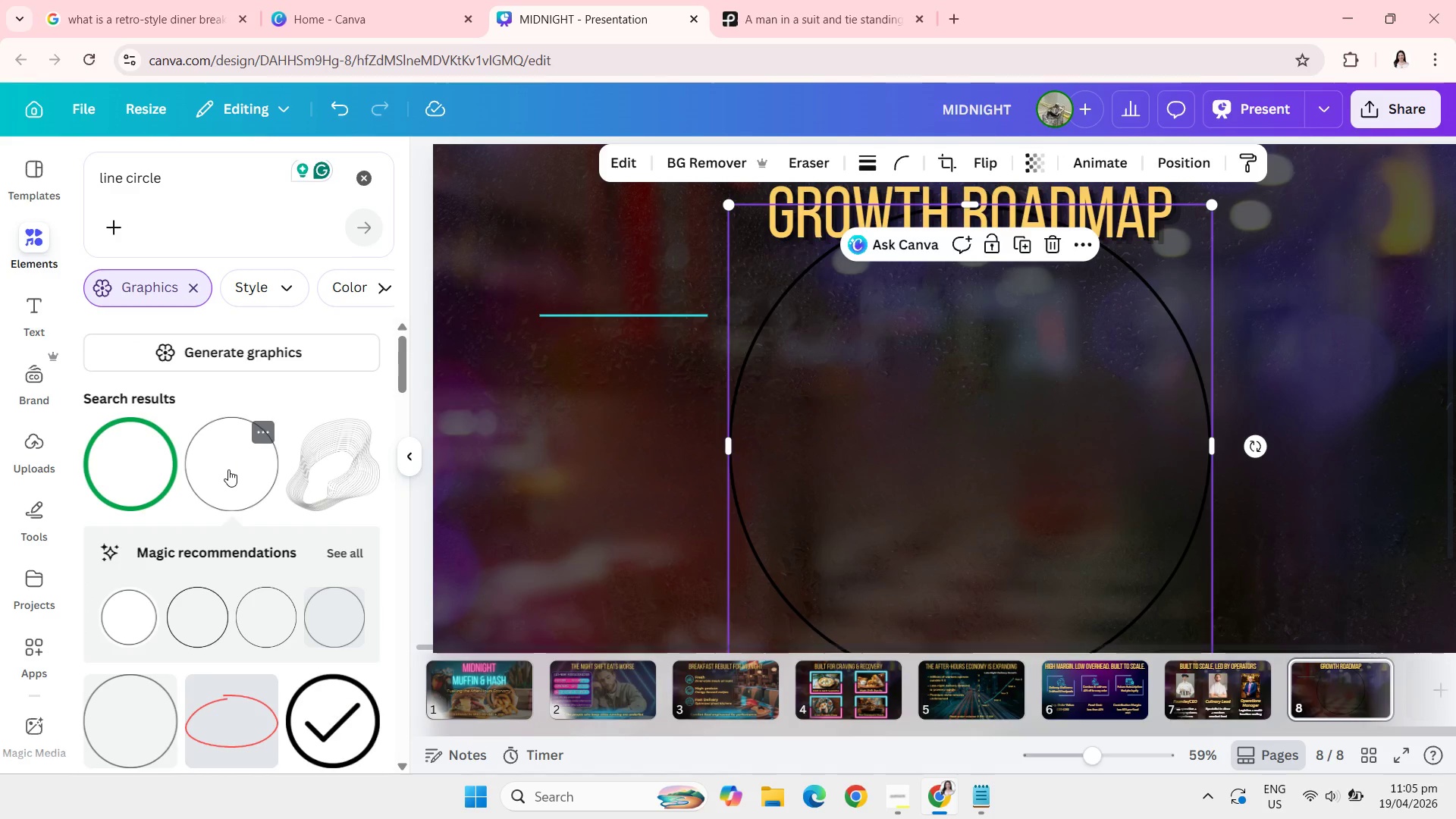 
key(Backspace)
 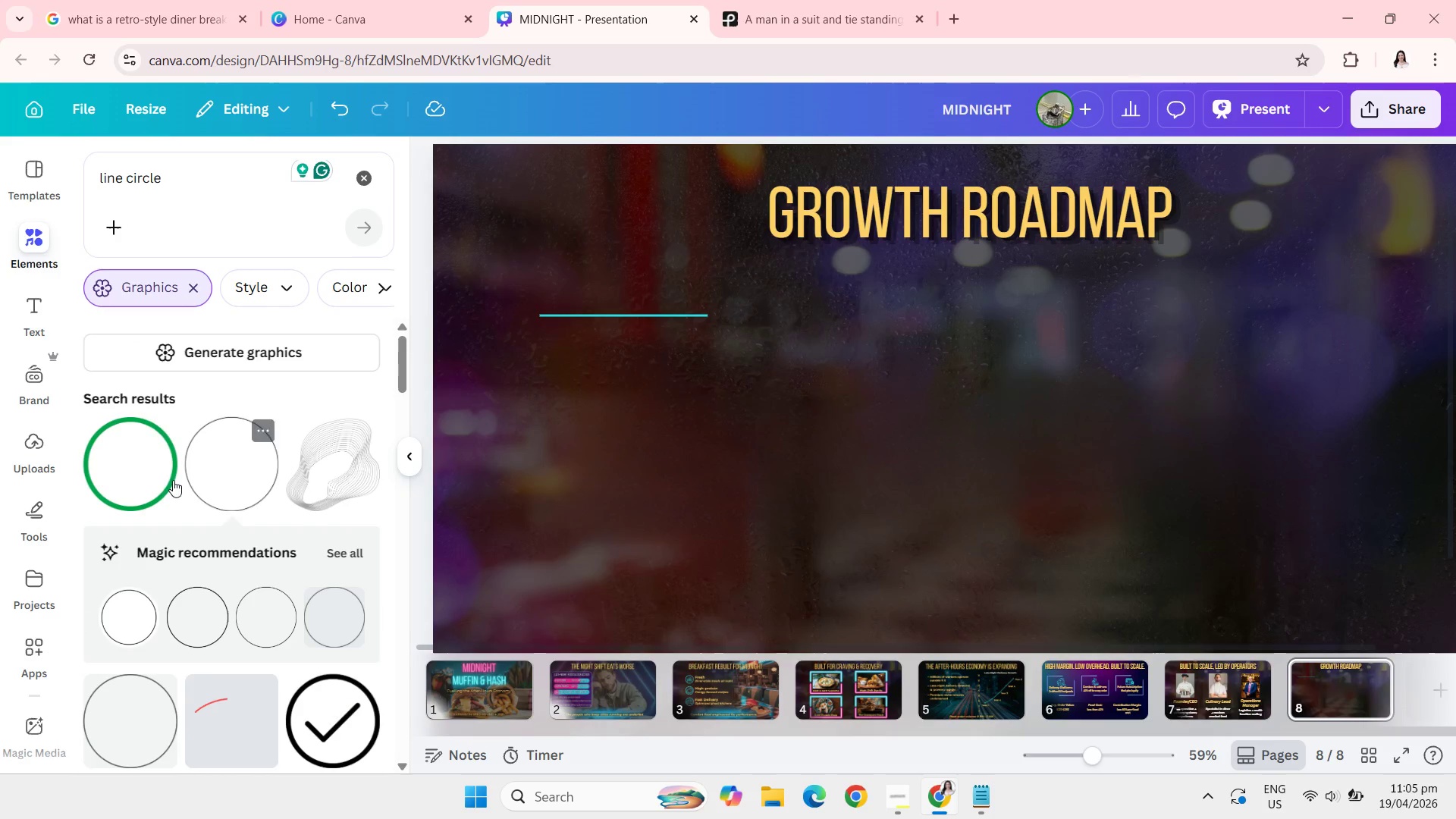 
left_click([152, 475])
 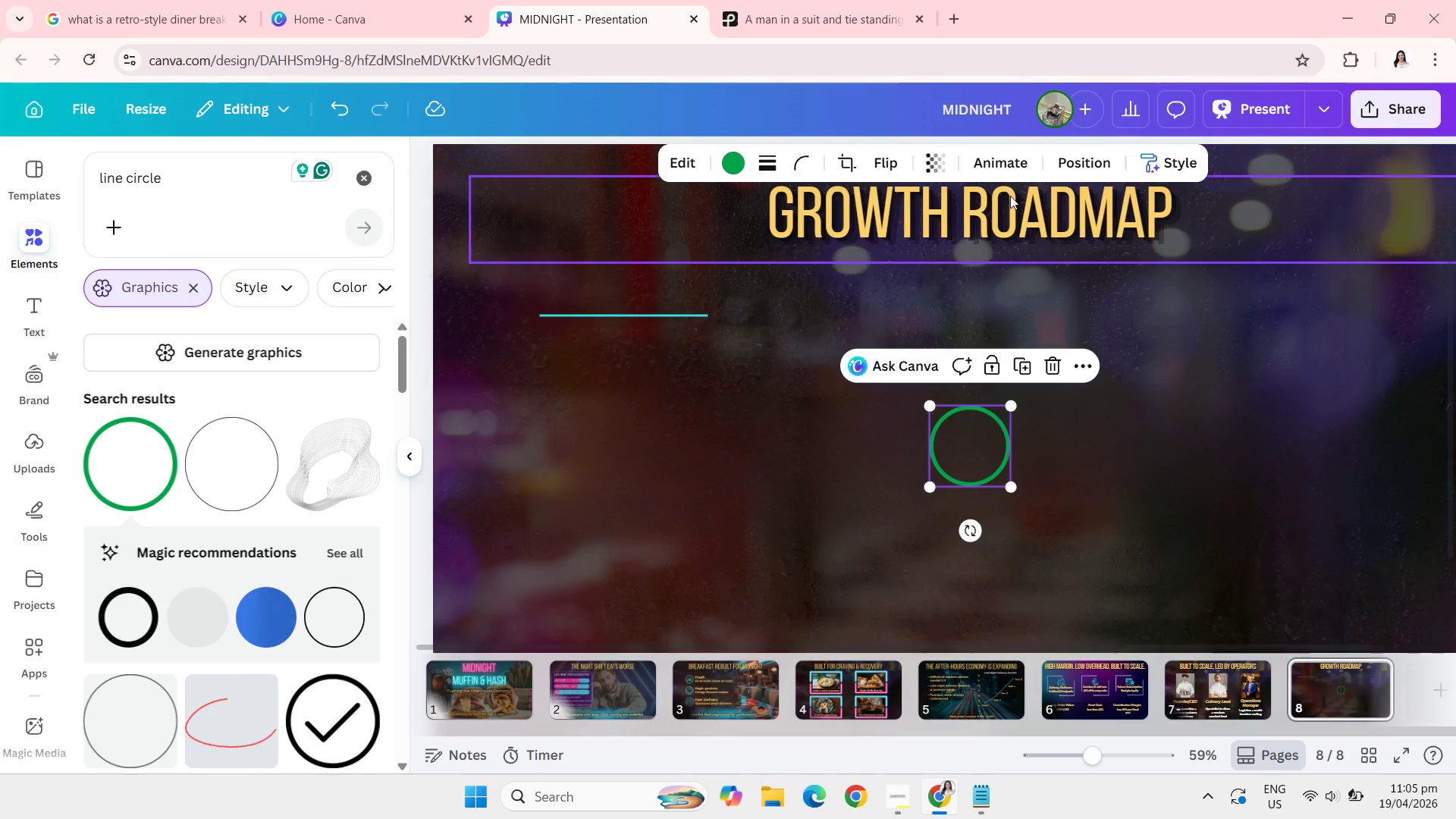 
wait(5.45)
 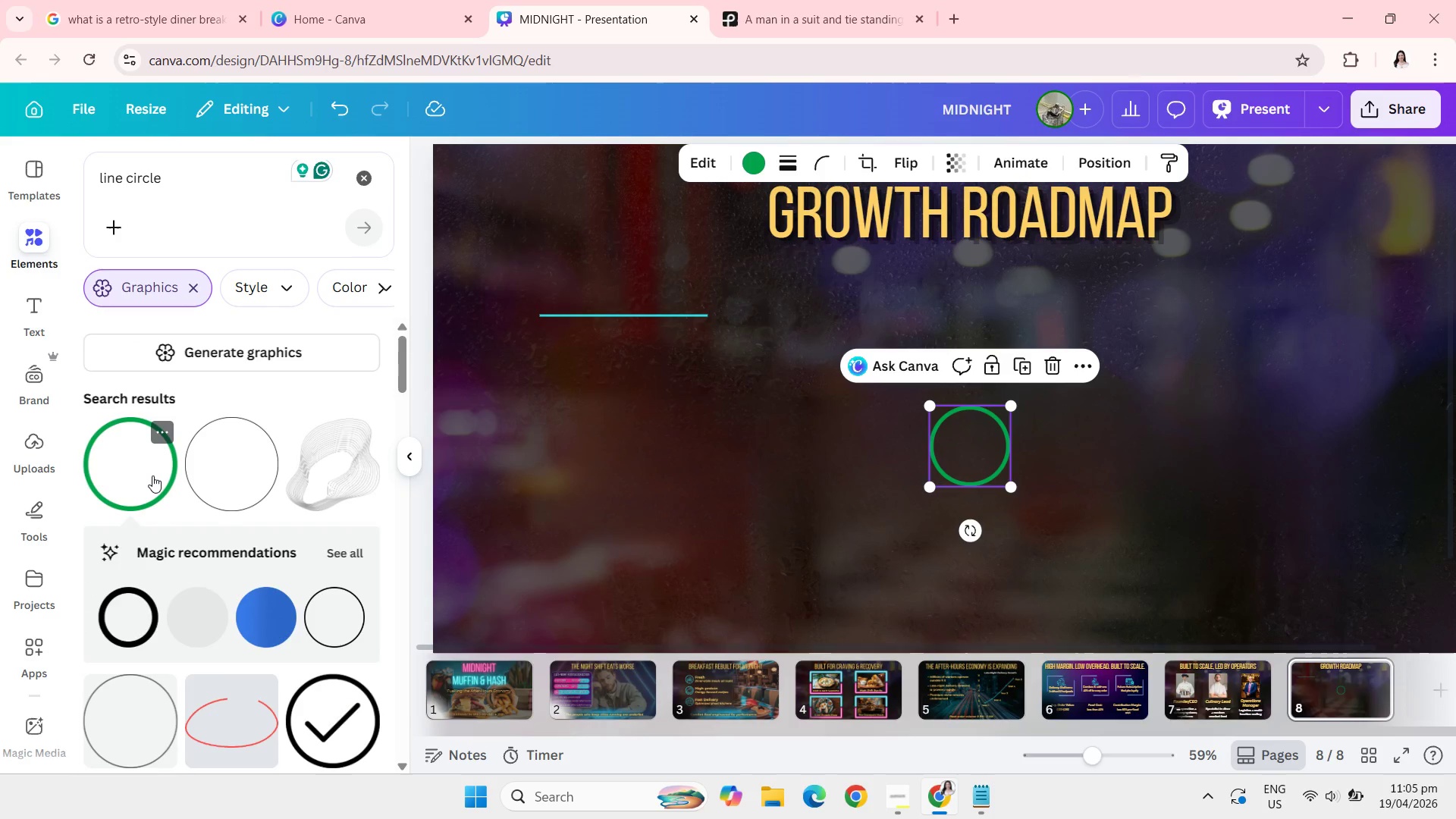 
left_click([731, 163])
 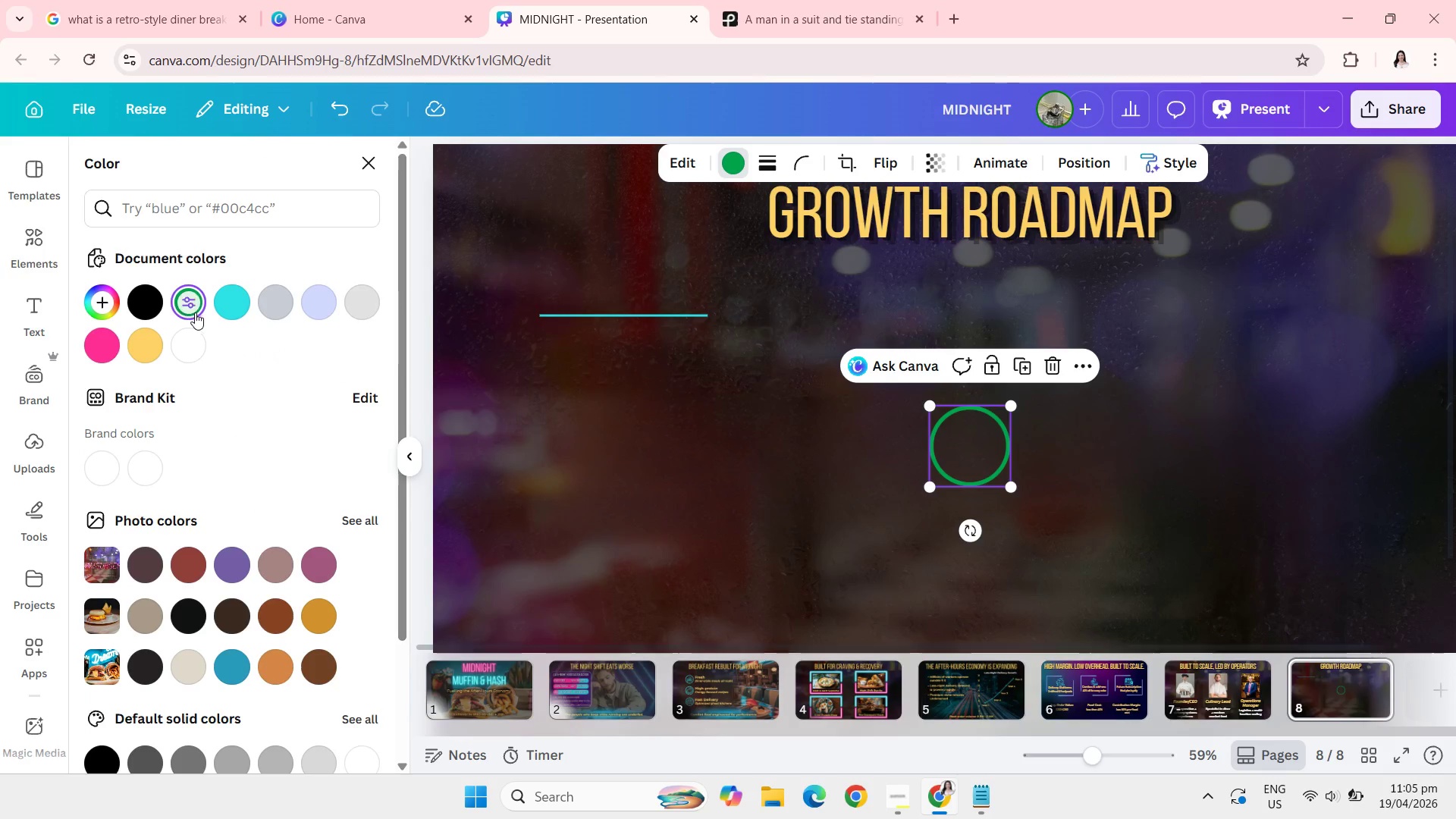 
left_click([220, 312])
 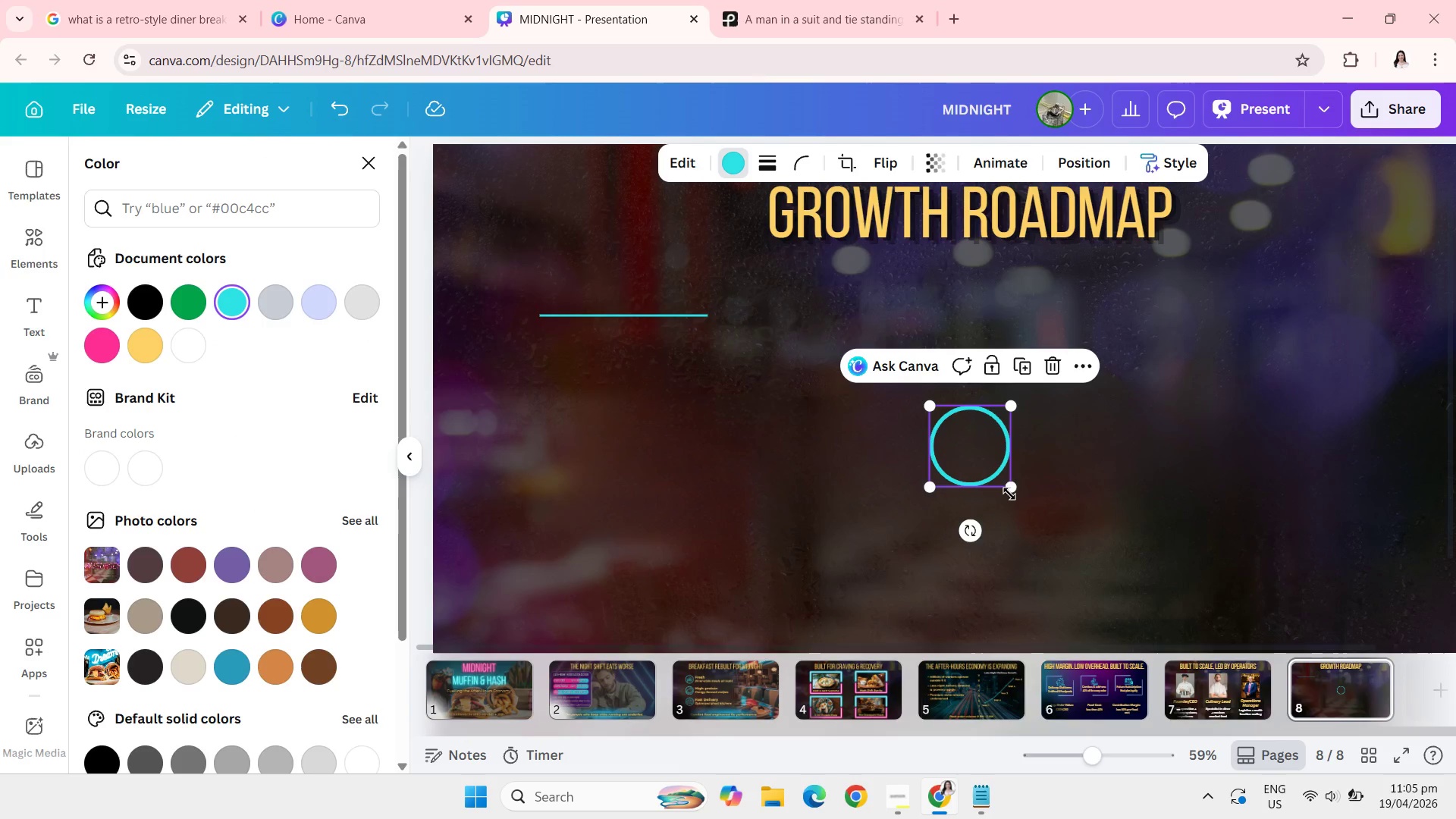 
left_click_drag(start_coordinate=[1009, 494], to_coordinate=[946, 437])
 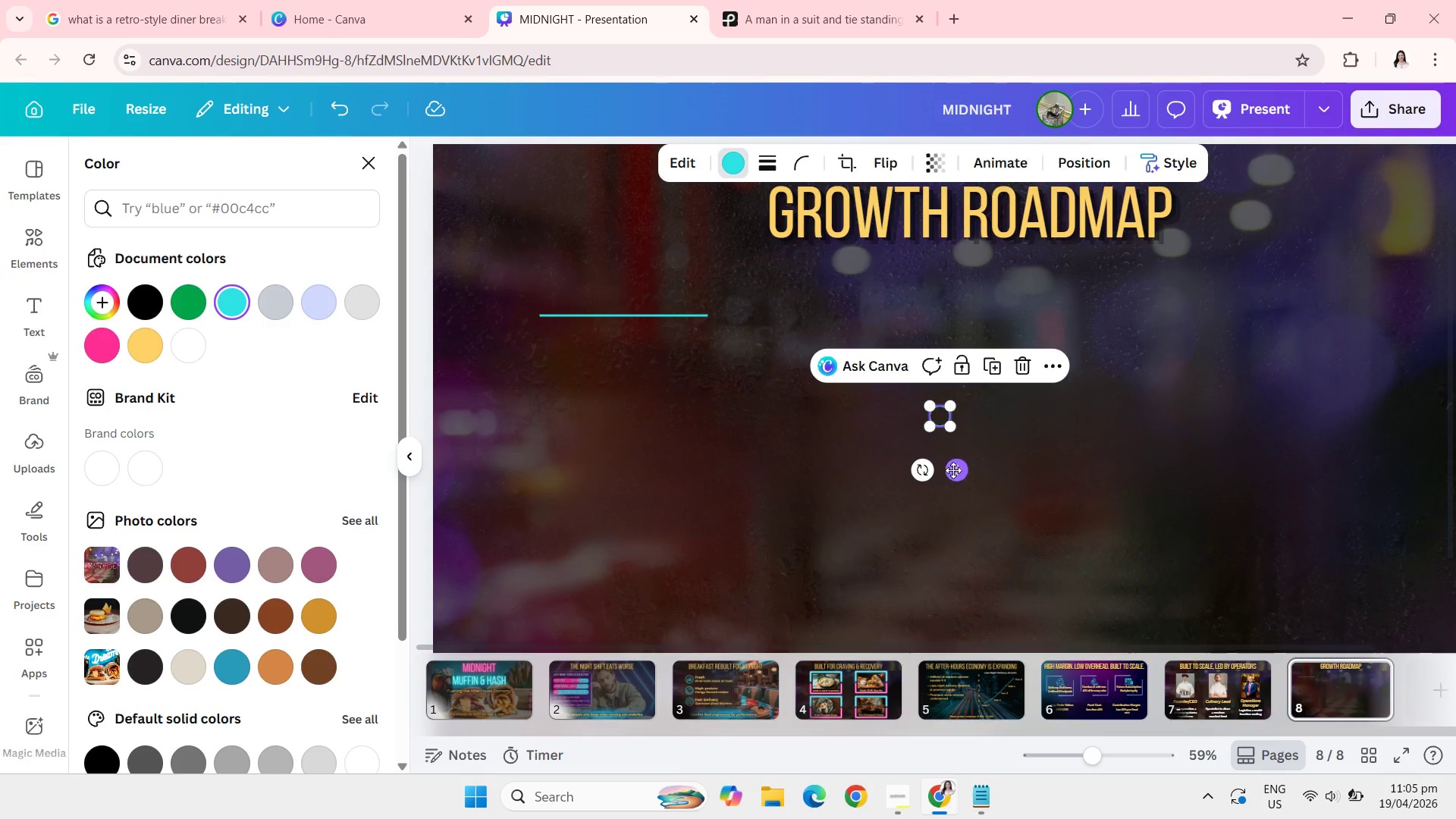 
left_click_drag(start_coordinate=[953, 470], to_coordinate=[538, 373])
 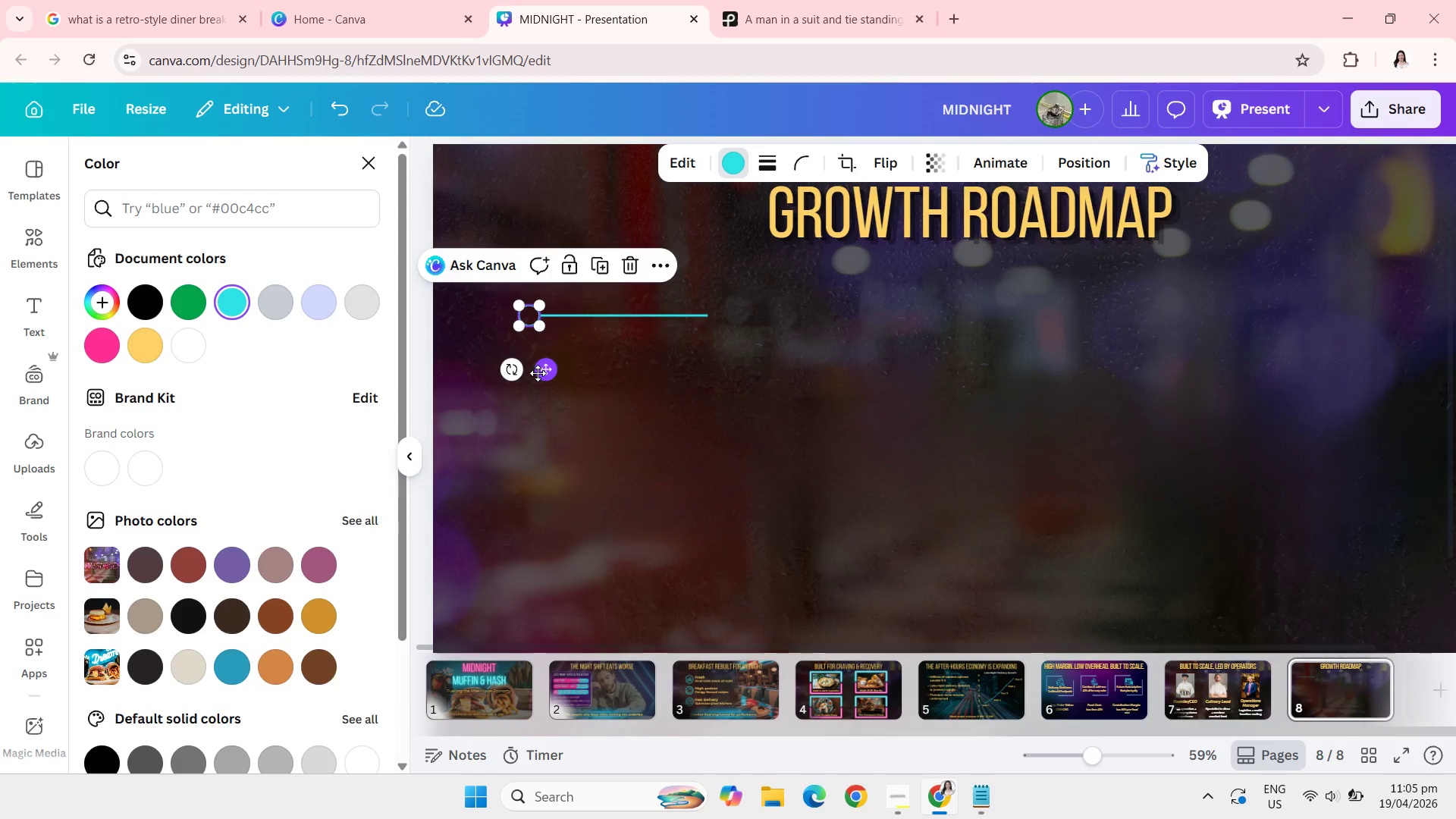 
left_click([538, 373])
 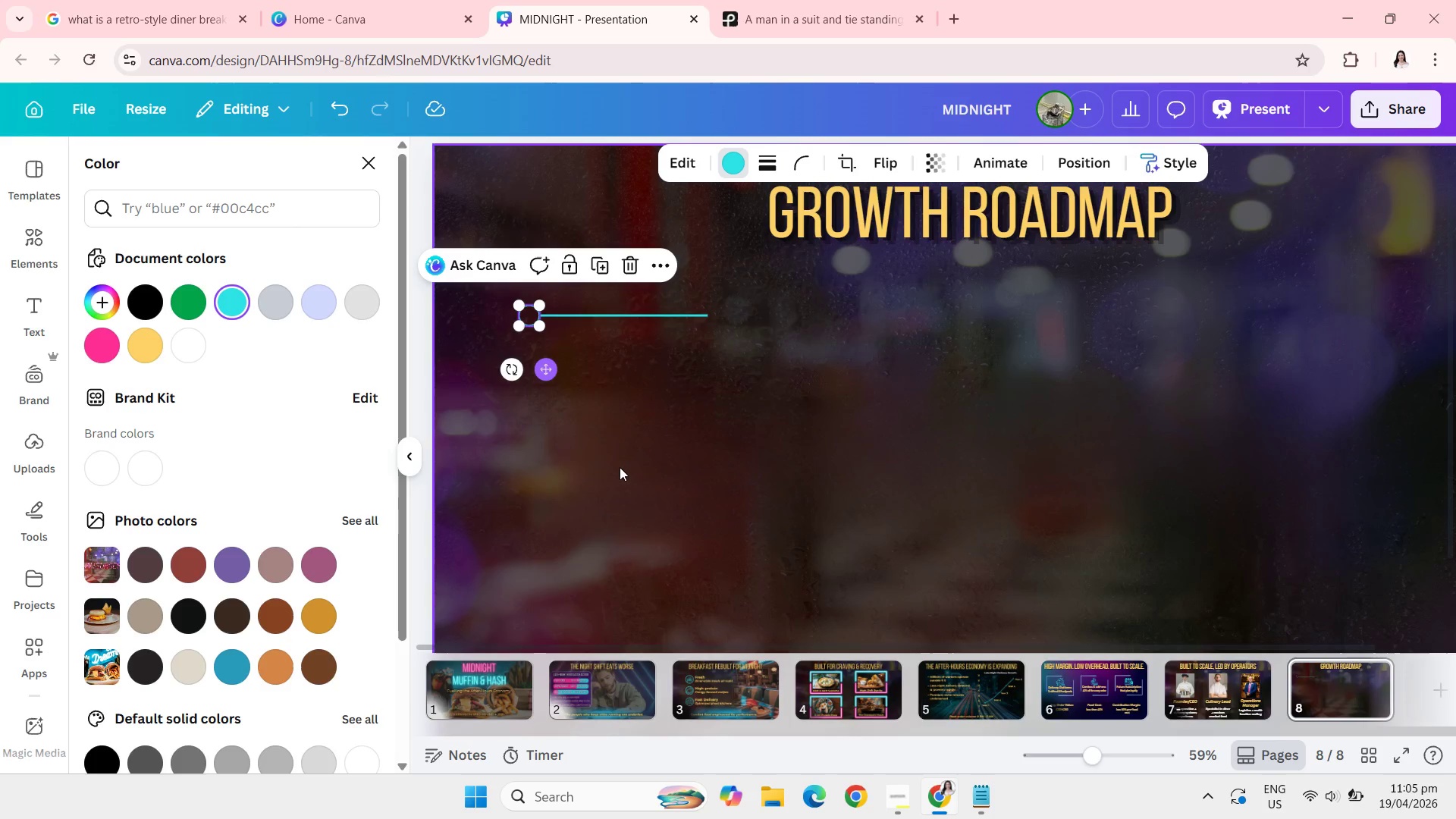 
left_click([620, 467])
 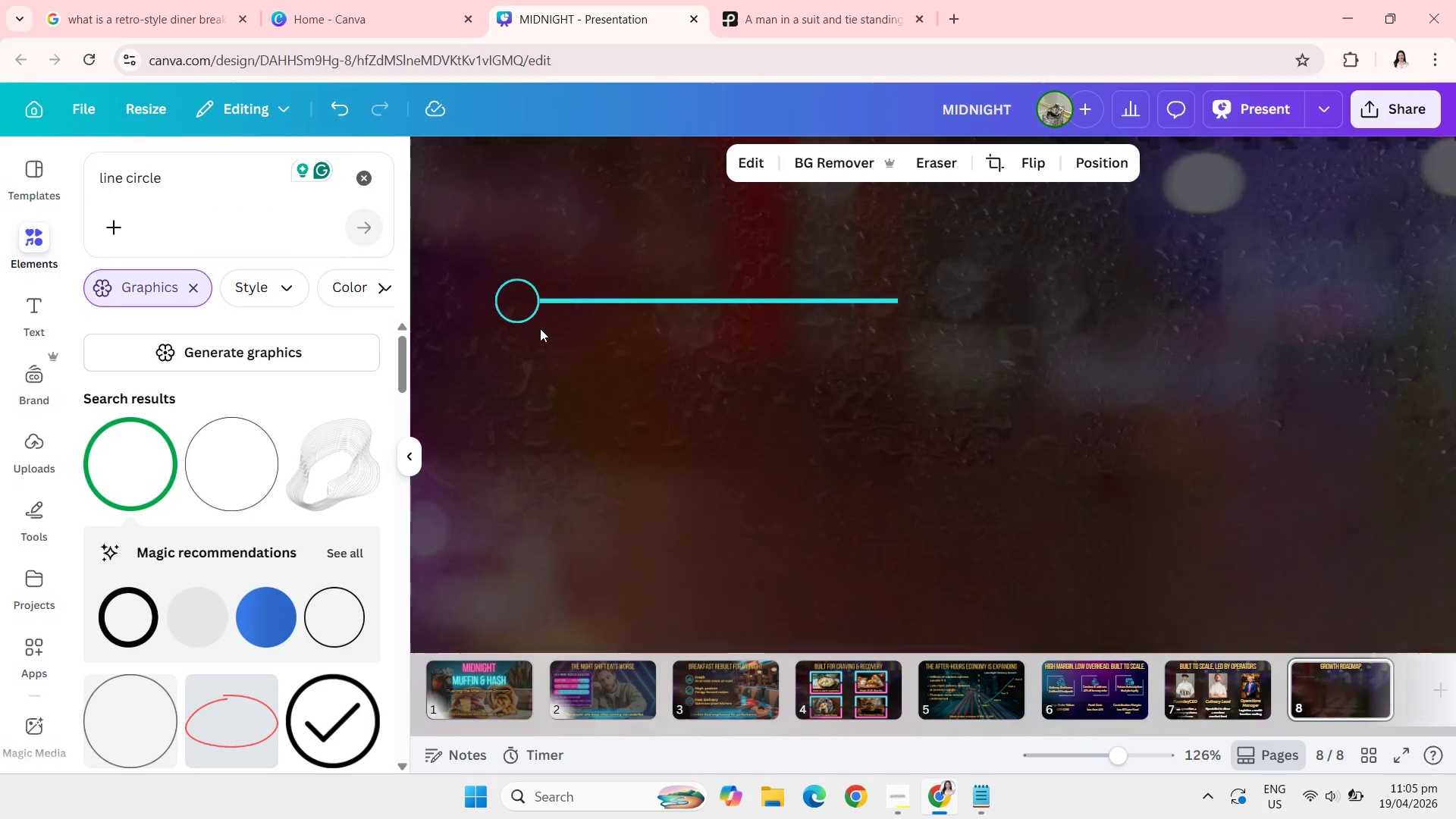 
left_click_drag(start_coordinate=[510, 287], to_coordinate=[514, 289])
 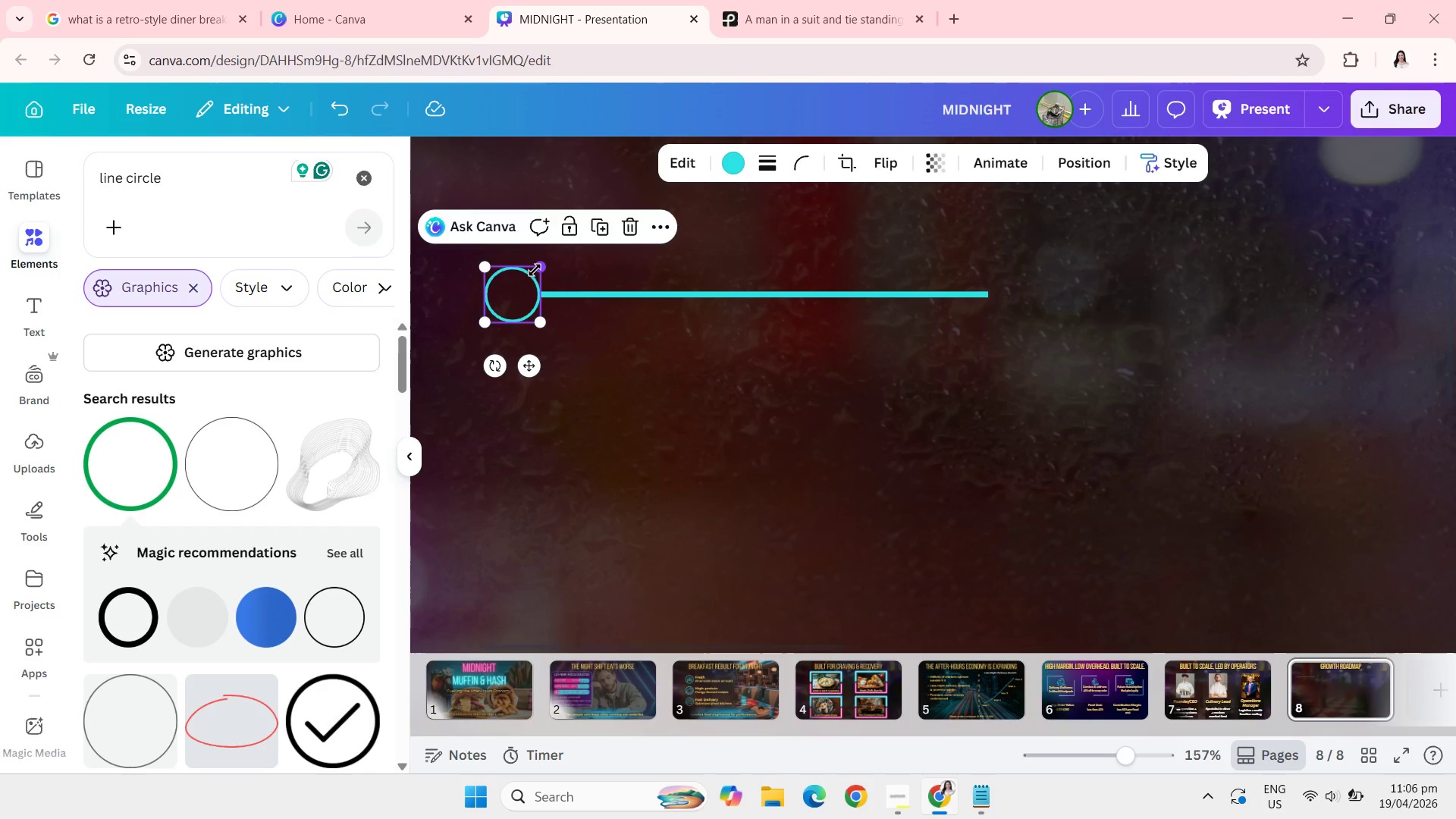 
left_click_drag(start_coordinate=[535, 270], to_coordinate=[544, 265])
 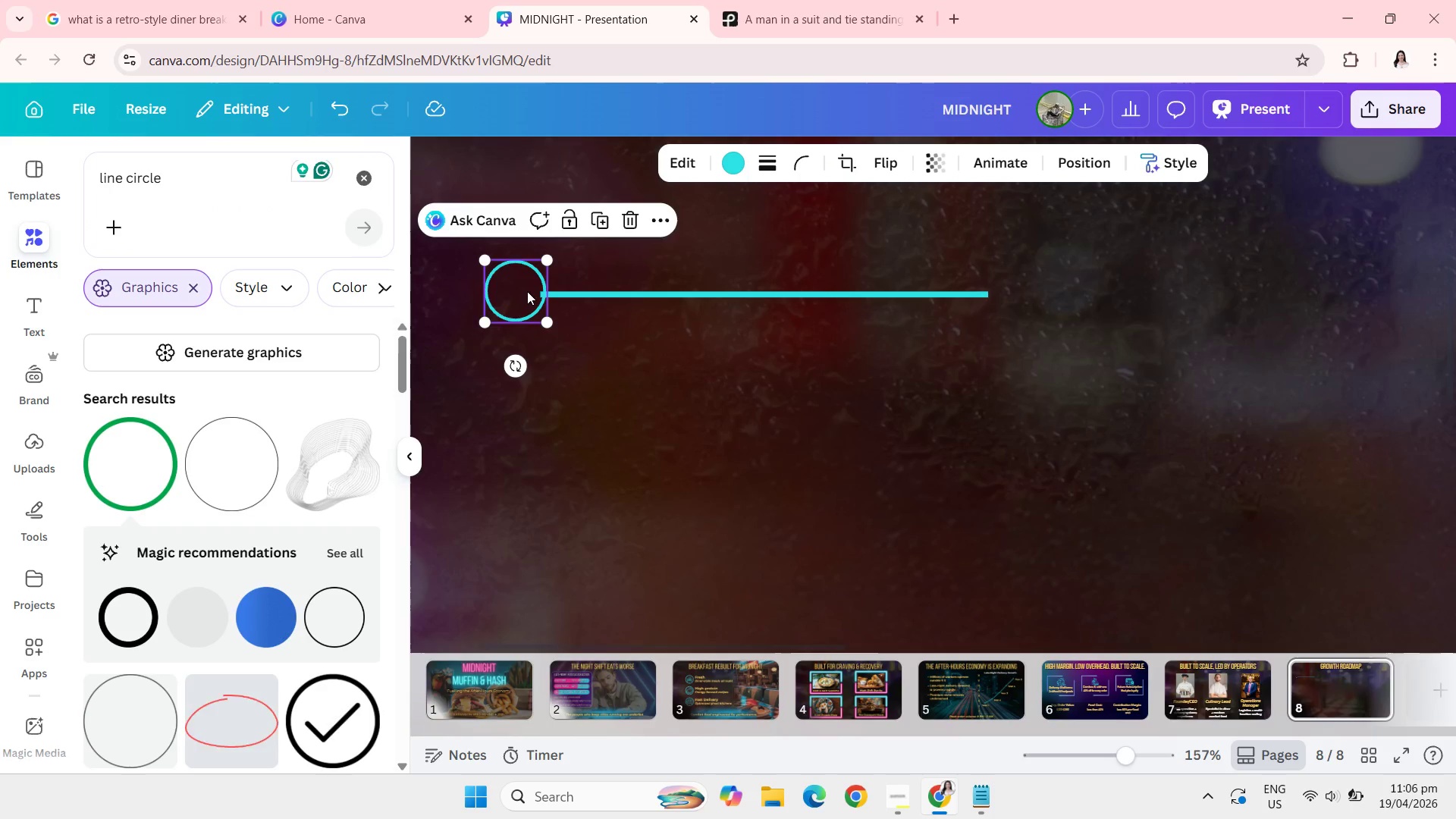 
left_click_drag(start_coordinate=[527, 291], to_coordinate=[519, 296])
 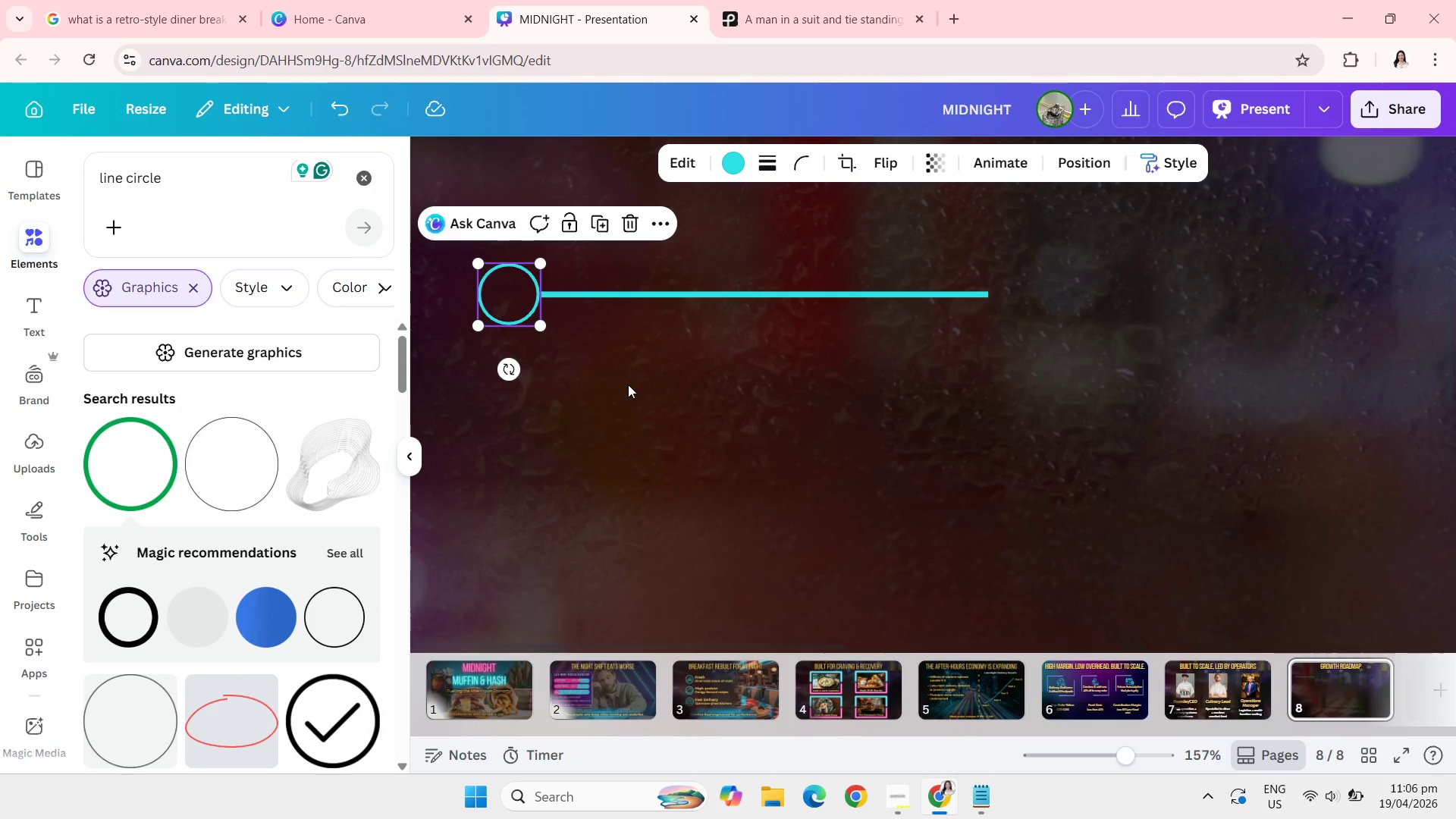 
left_click([628, 384])
 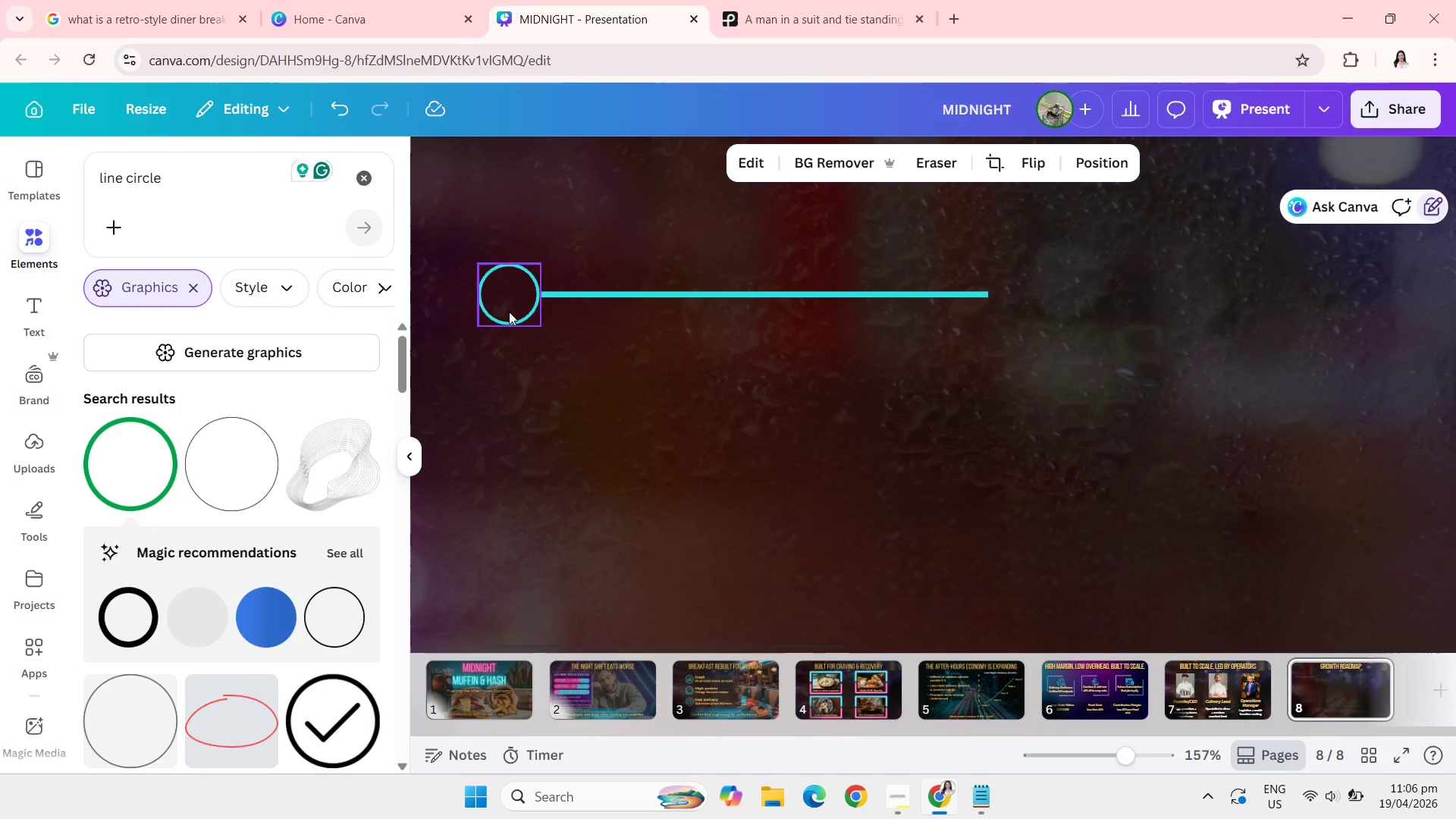 
left_click_drag(start_coordinate=[504, 308], to_coordinate=[508, 307])
 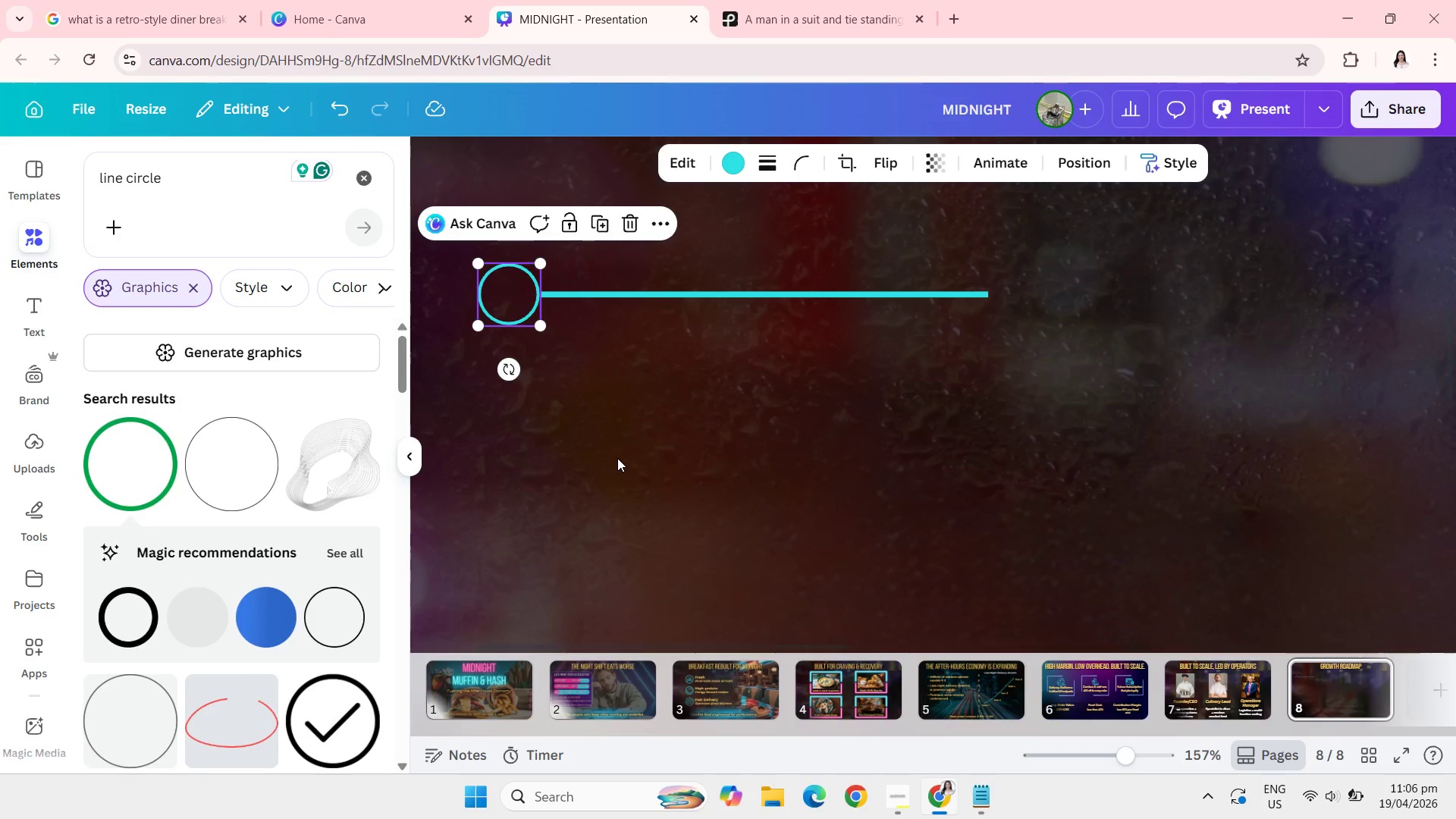 
left_click([617, 458])
 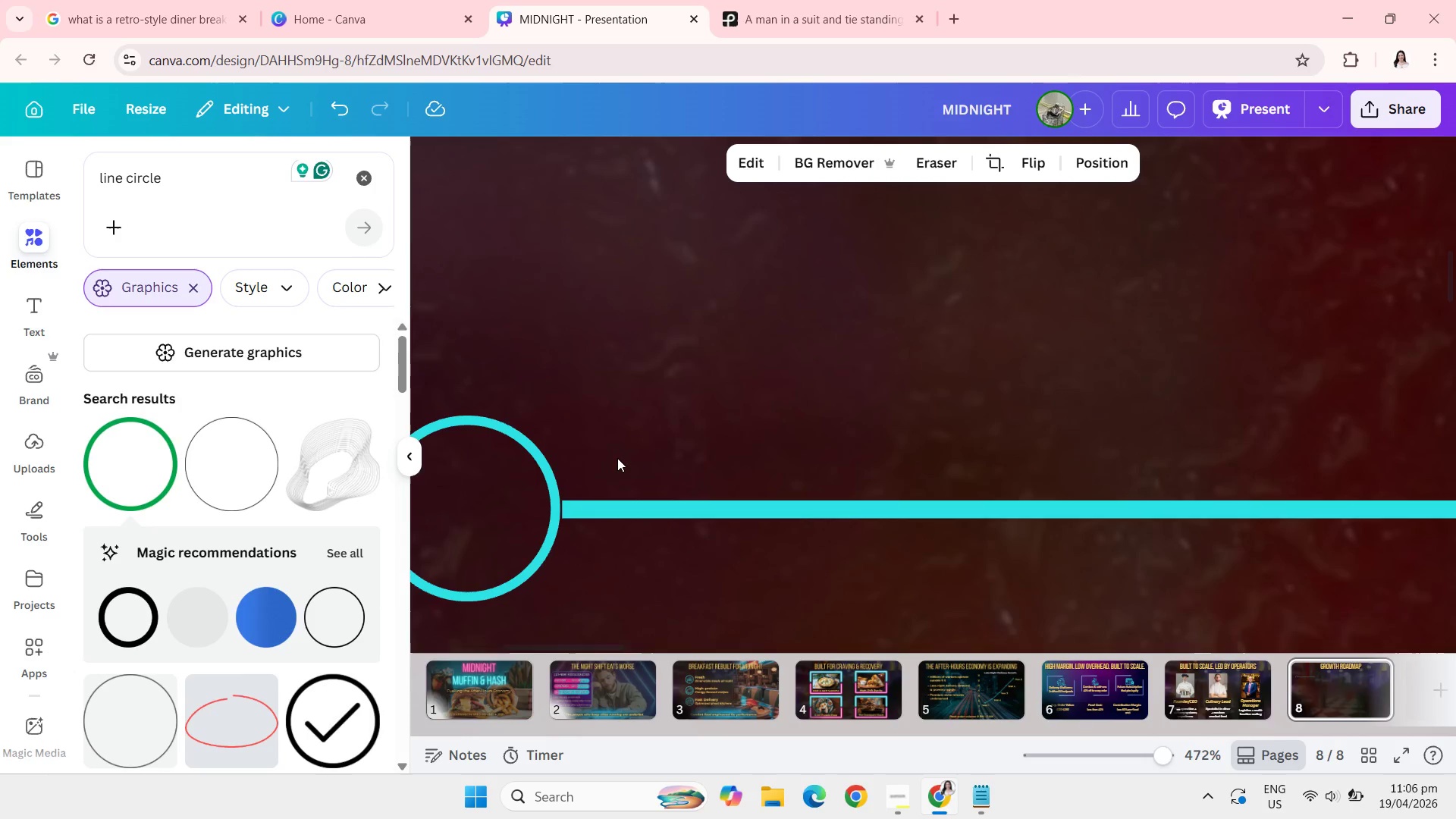 
left_click_drag(start_coordinate=[646, 497], to_coordinate=[636, 497])
 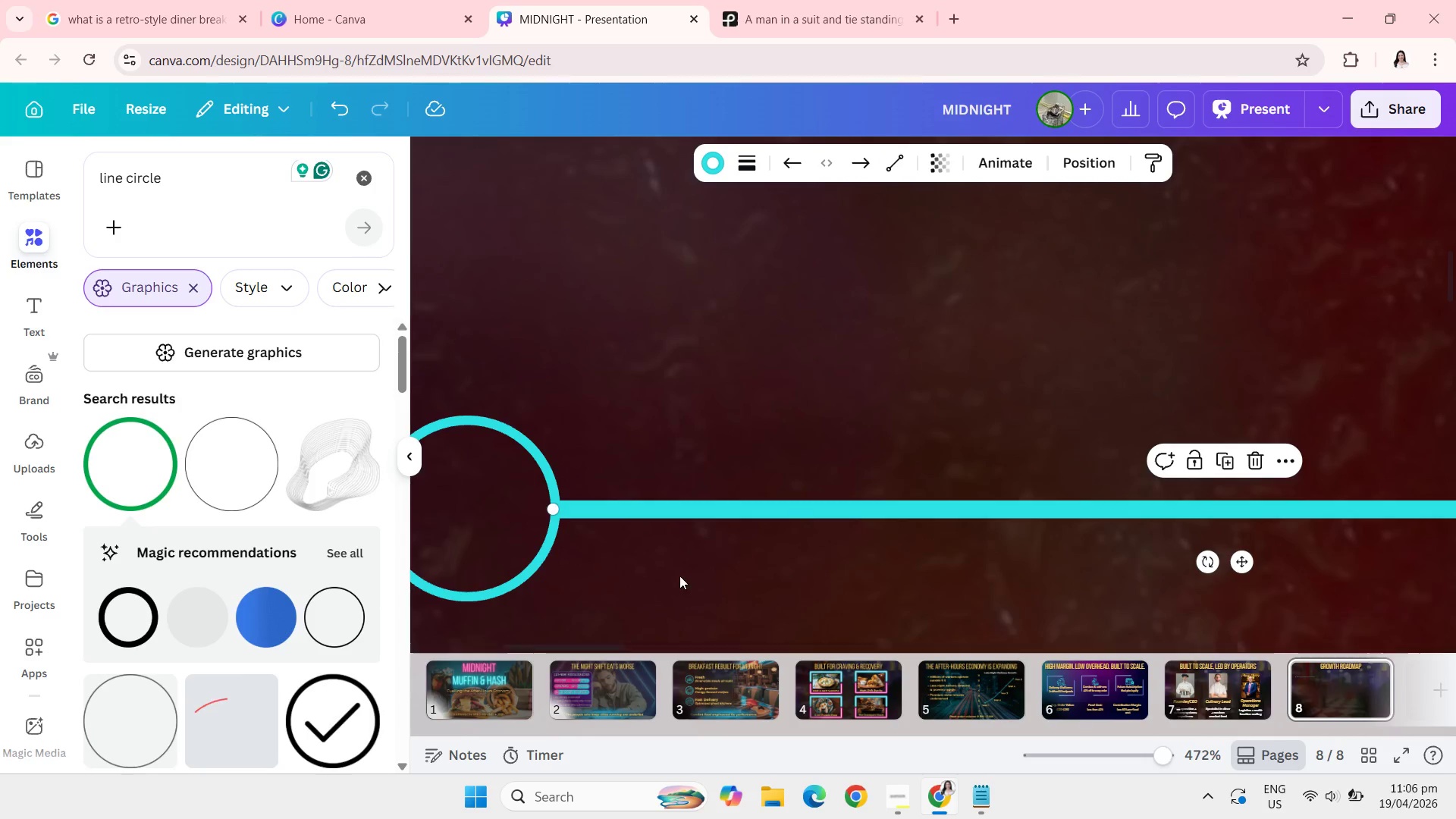 
left_click([679, 576])
 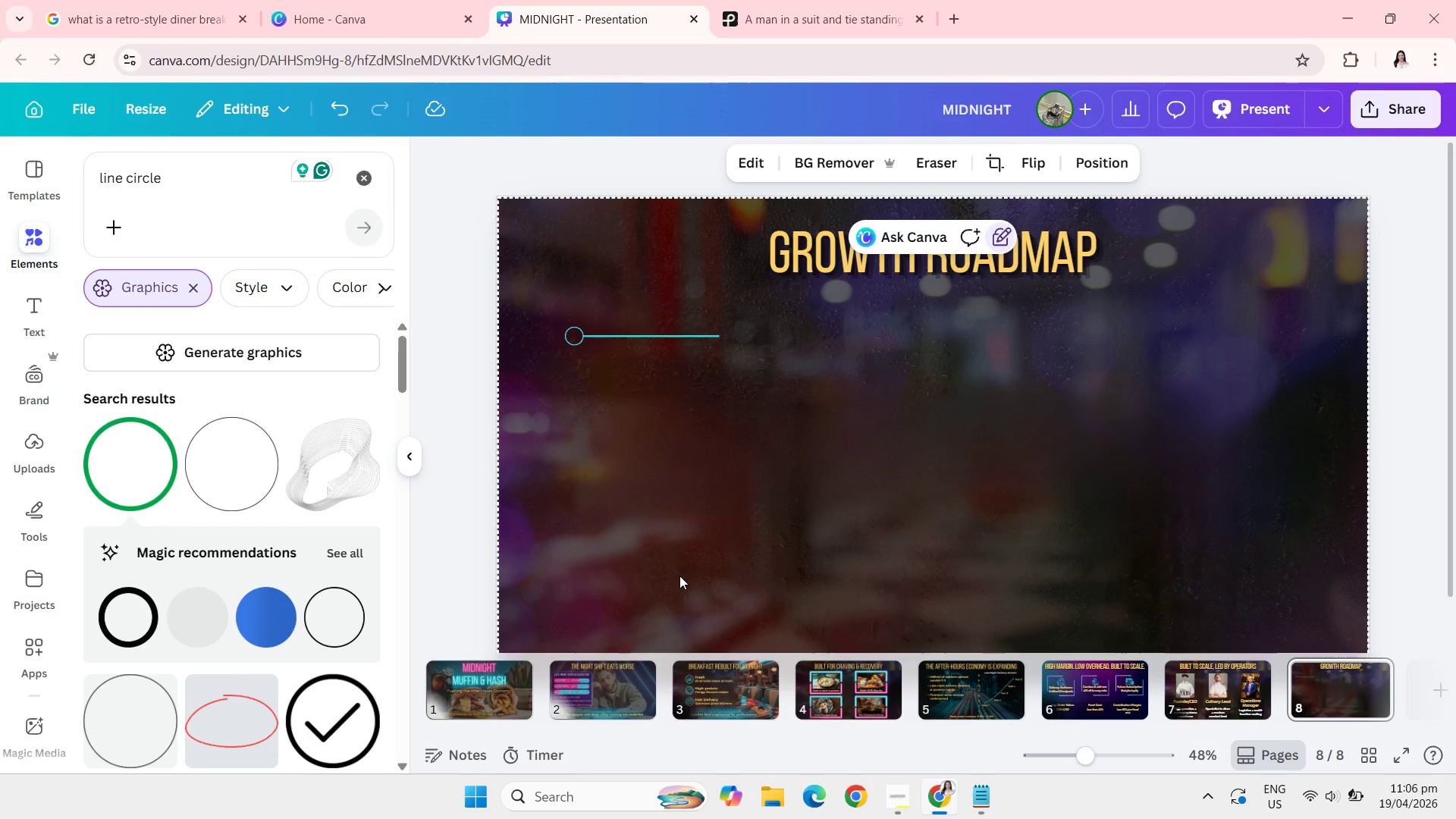 
wait(11.09)
 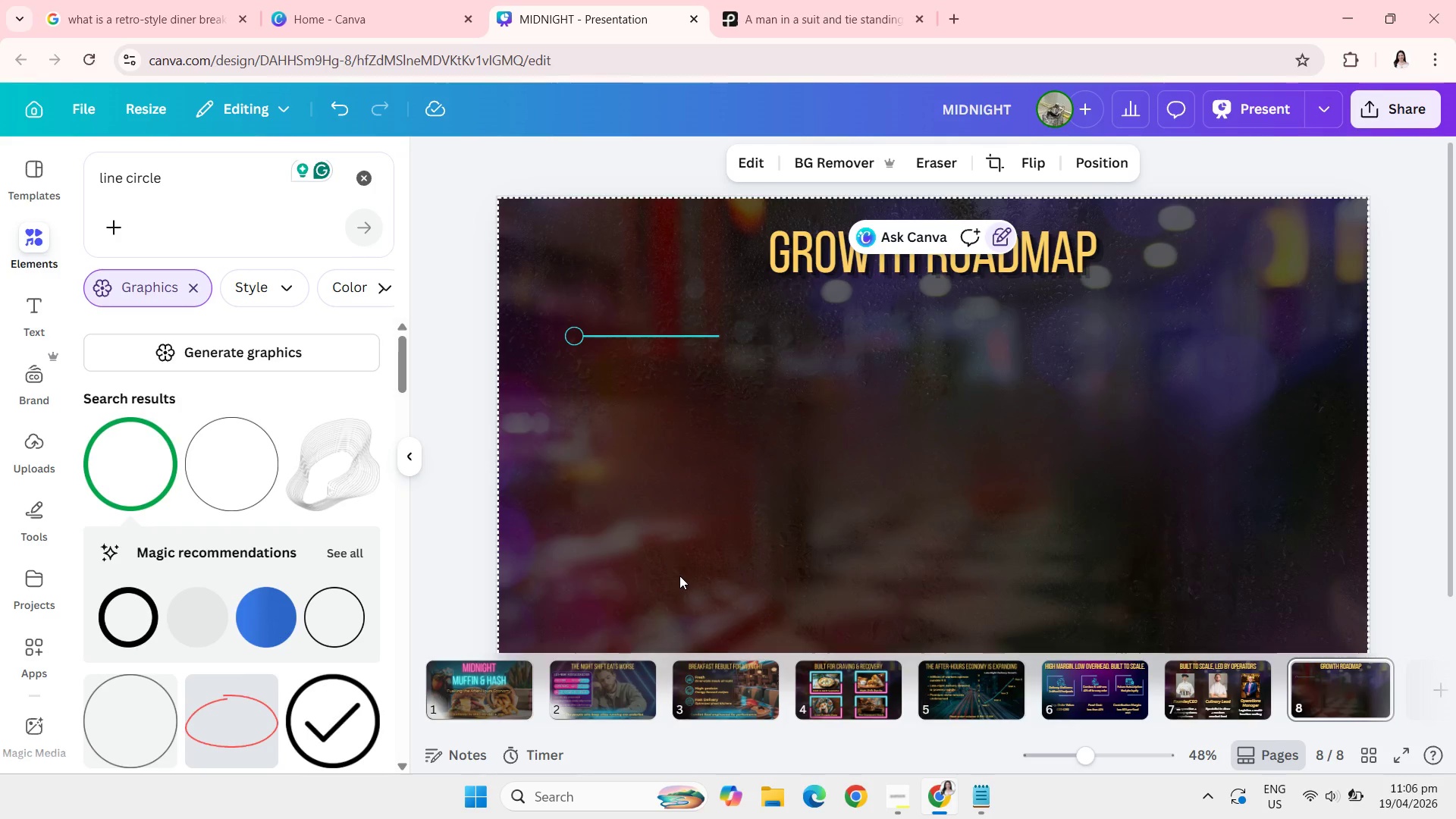 
left_click_drag(start_coordinate=[609, 360], to_coordinate=[553, 305])
 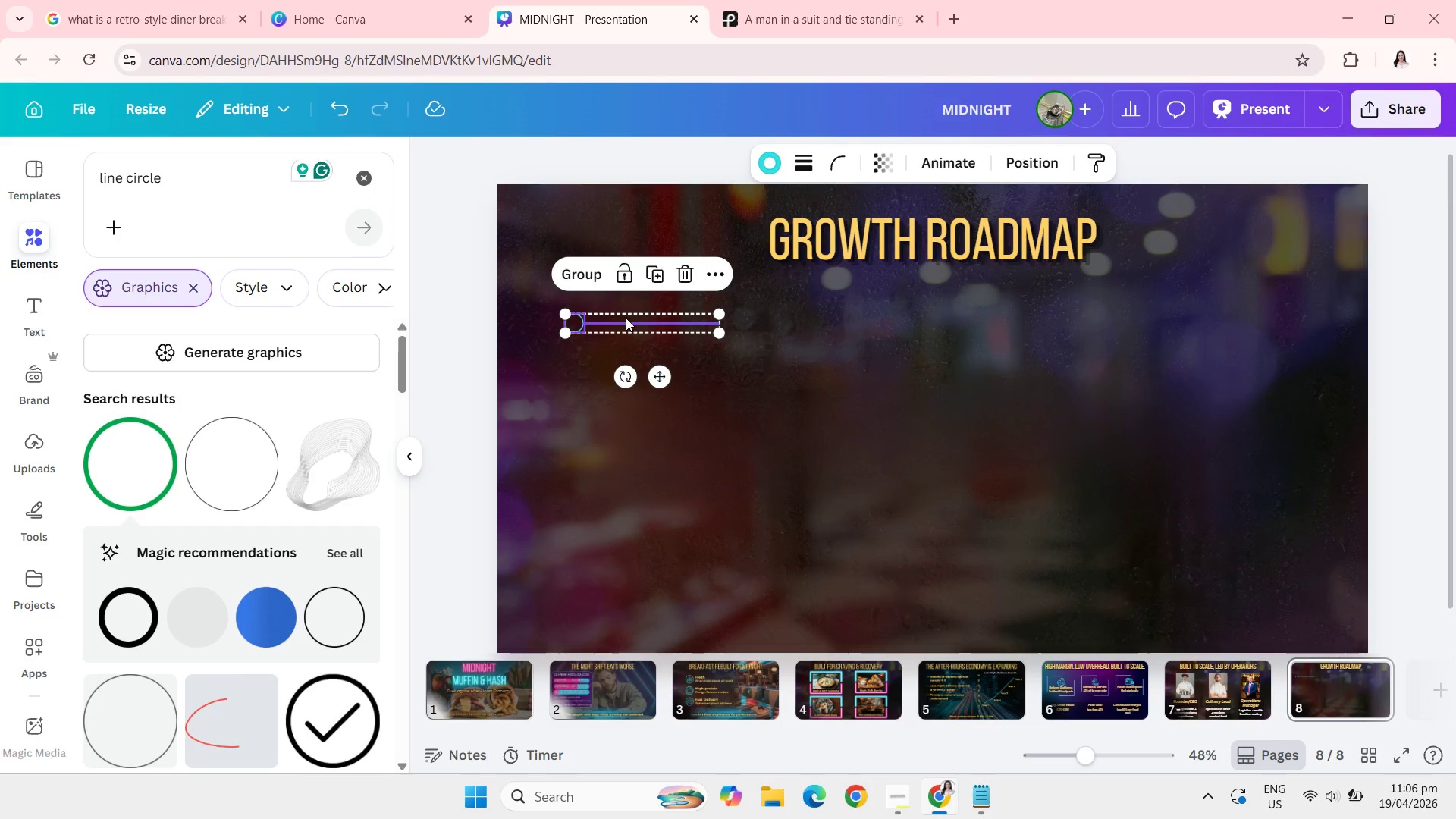 
left_click_drag(start_coordinate=[626, 320], to_coordinate=[670, 320])
 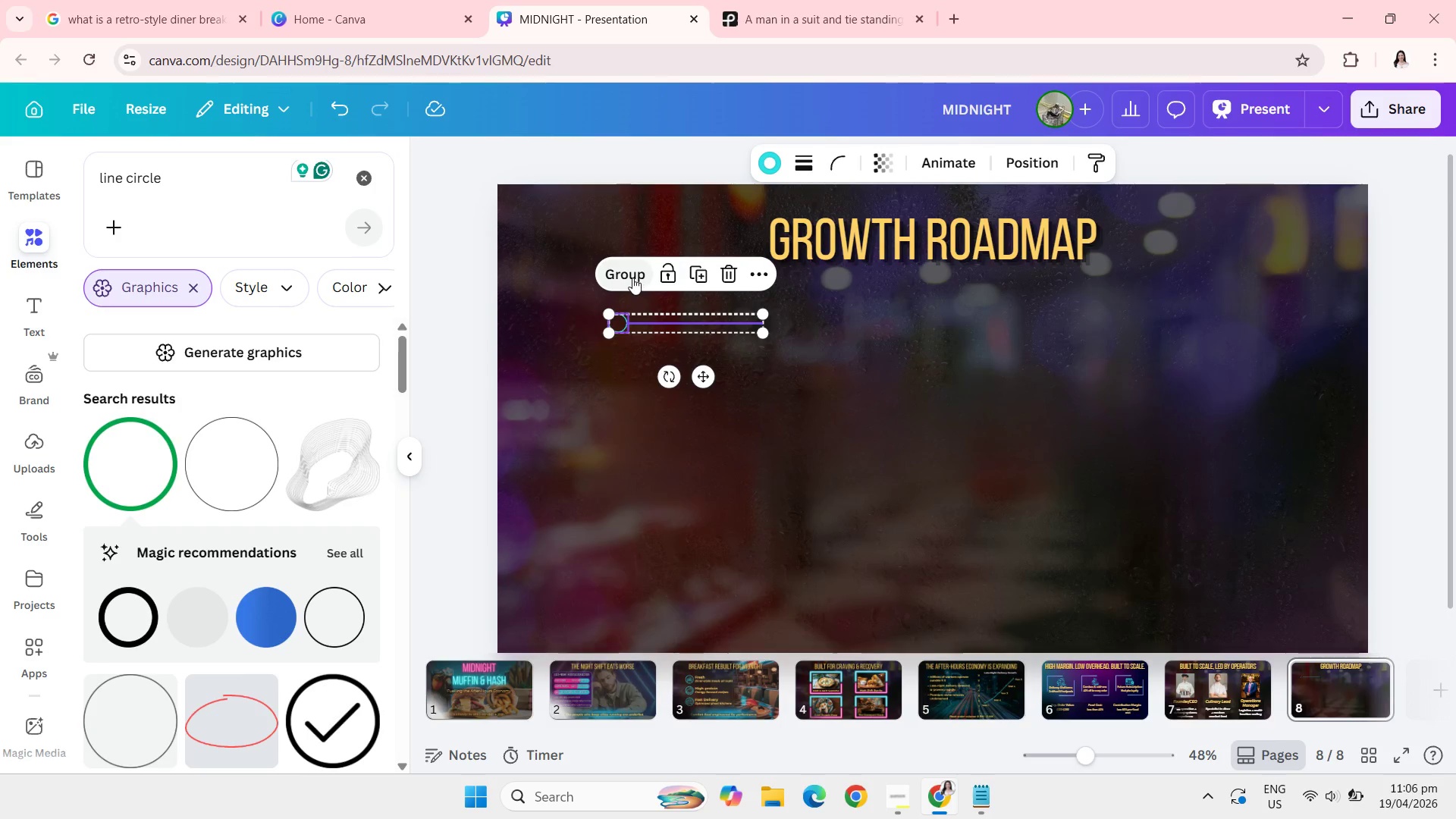 
left_click([632, 278])
 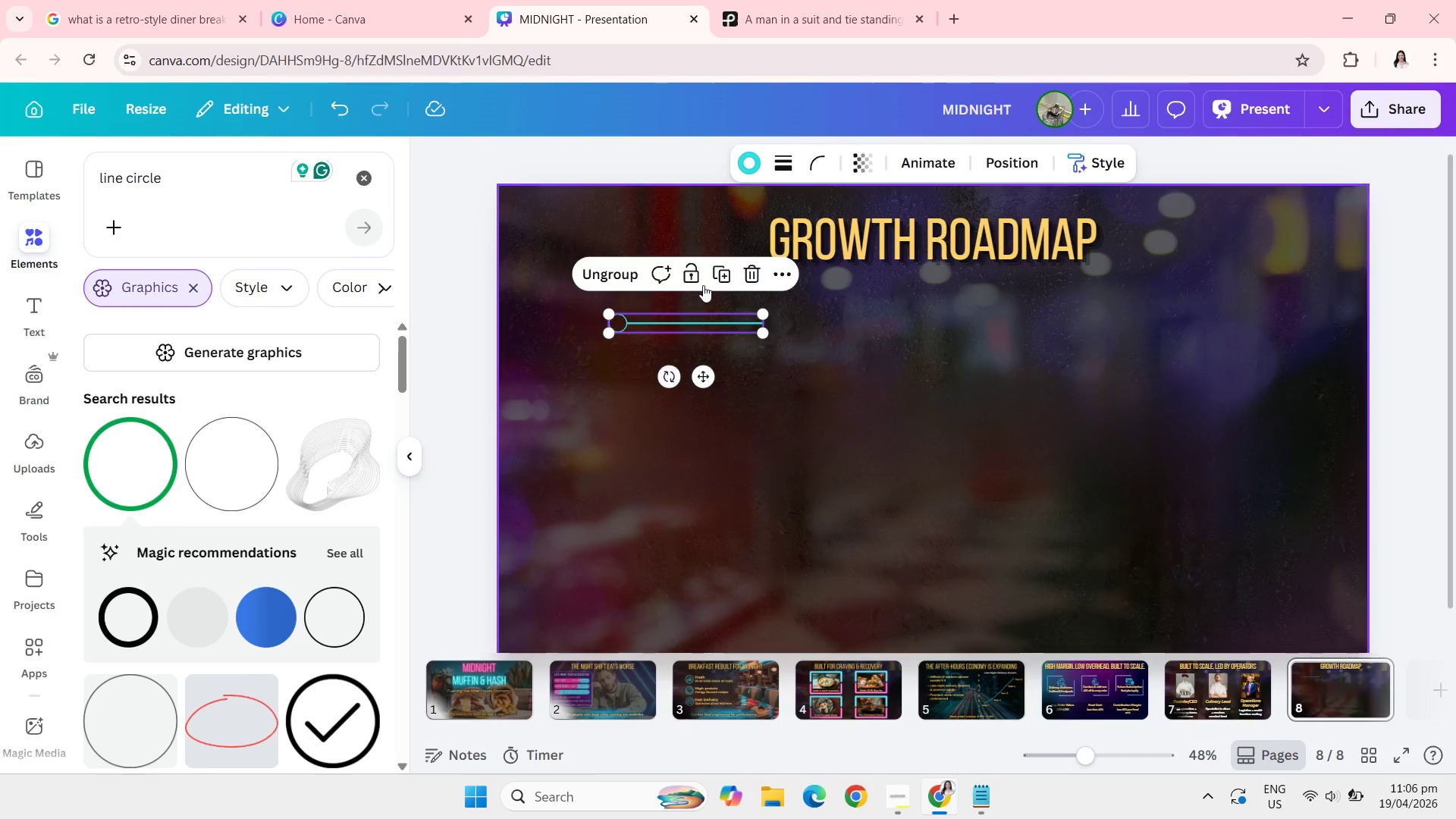 
left_click([723, 275])
 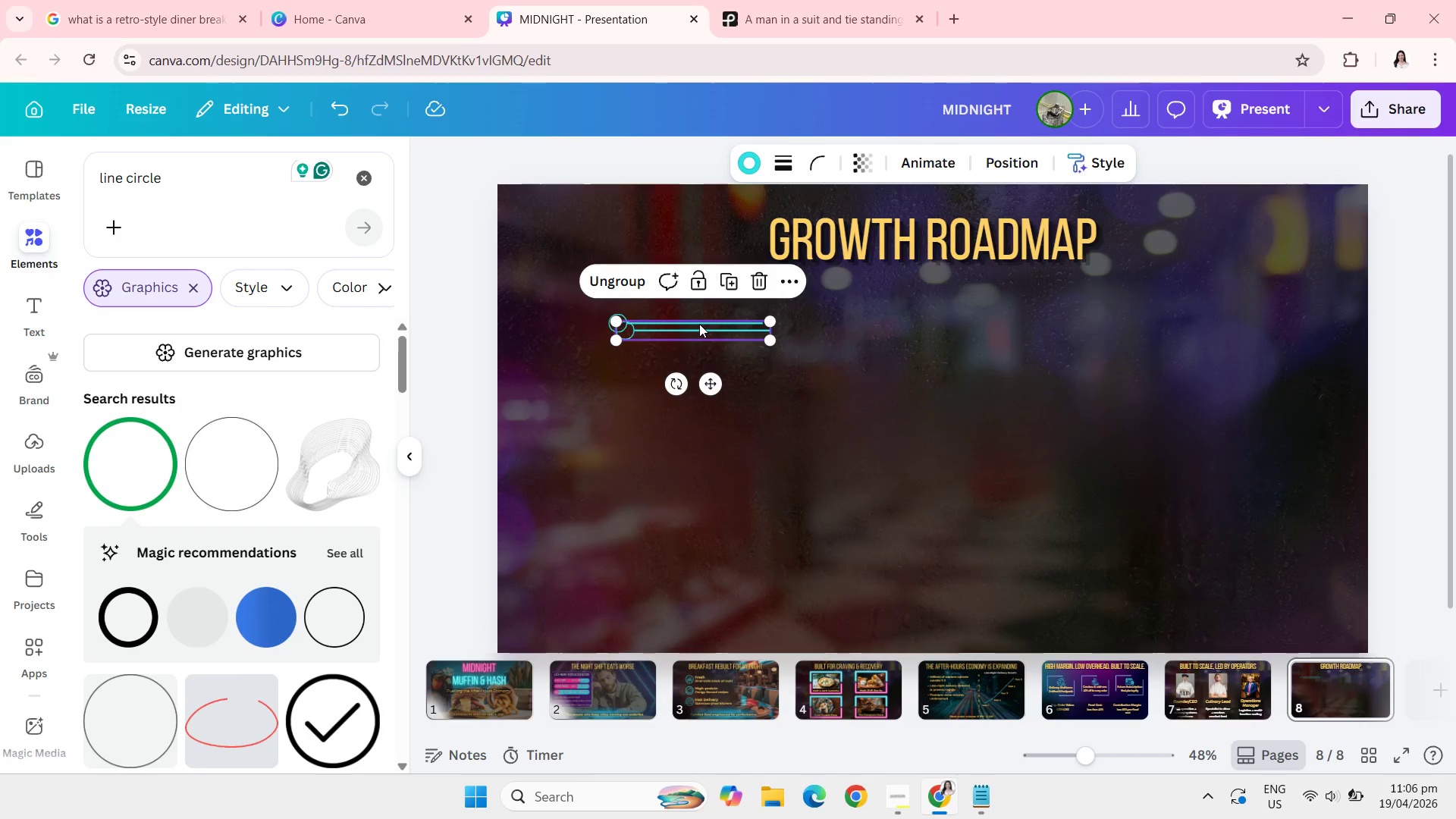 
left_click_drag(start_coordinate=[699, 324], to_coordinate=[843, 321])
 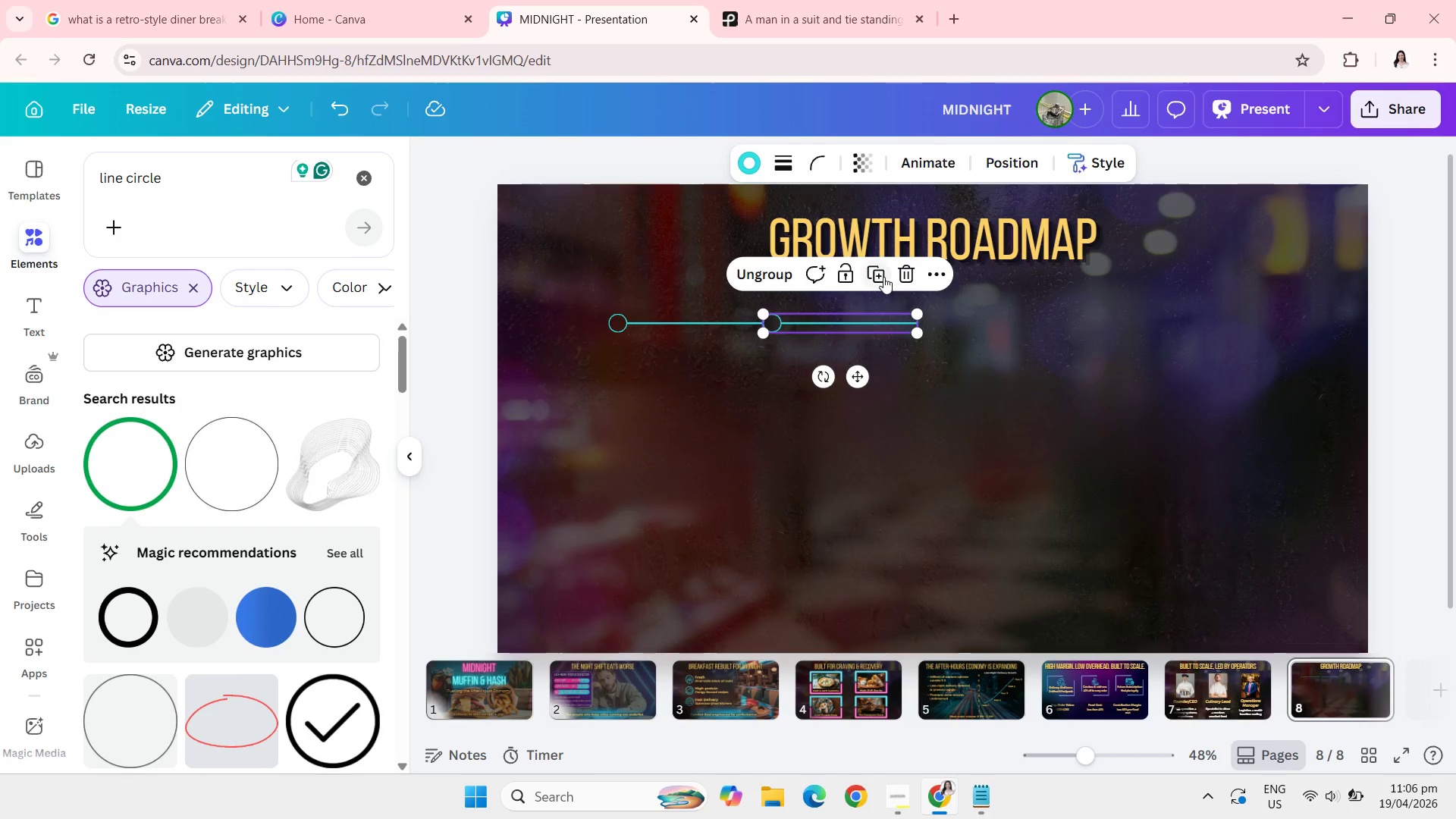 
left_click([883, 277])
 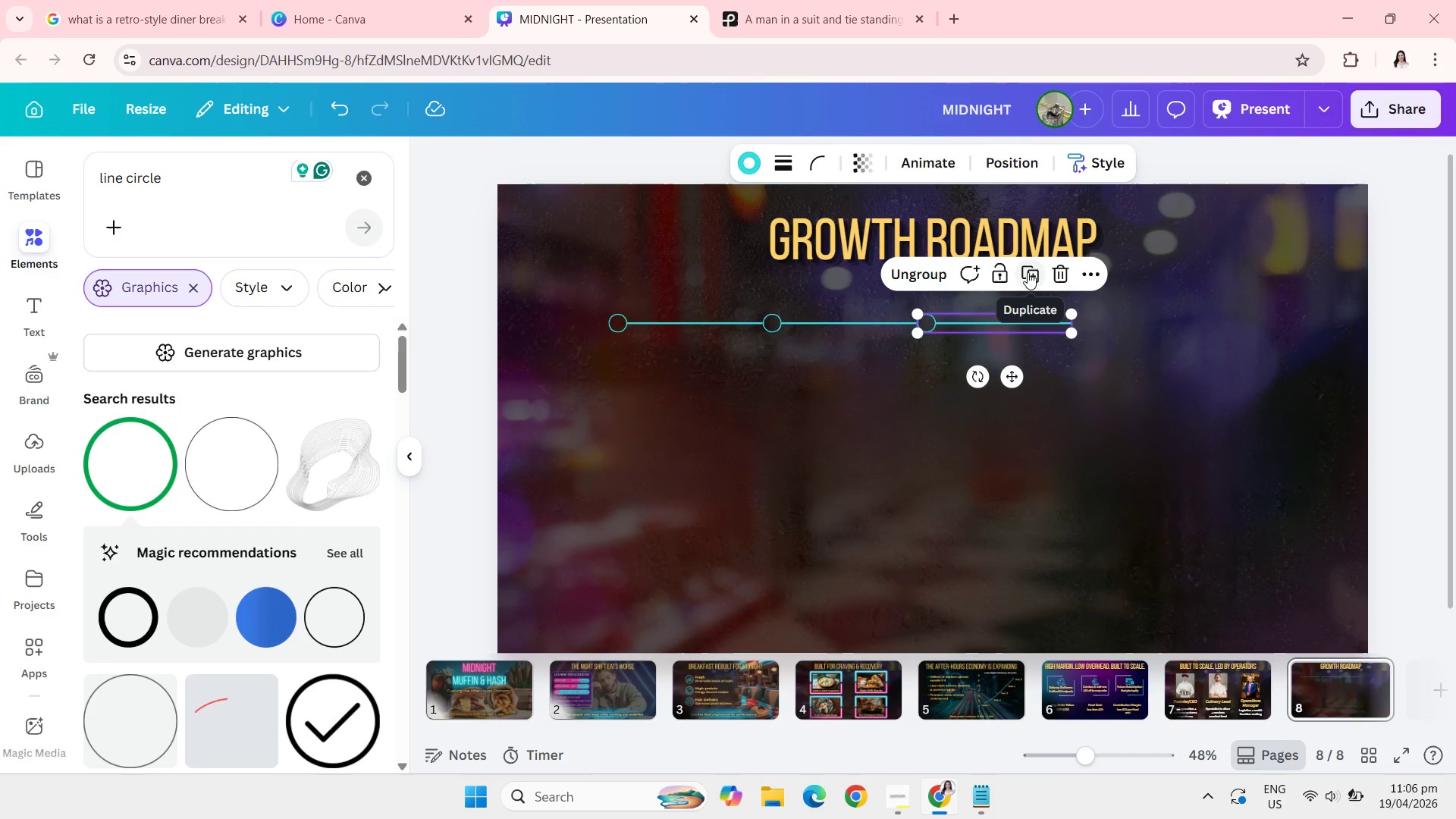 
left_click([1028, 272])
 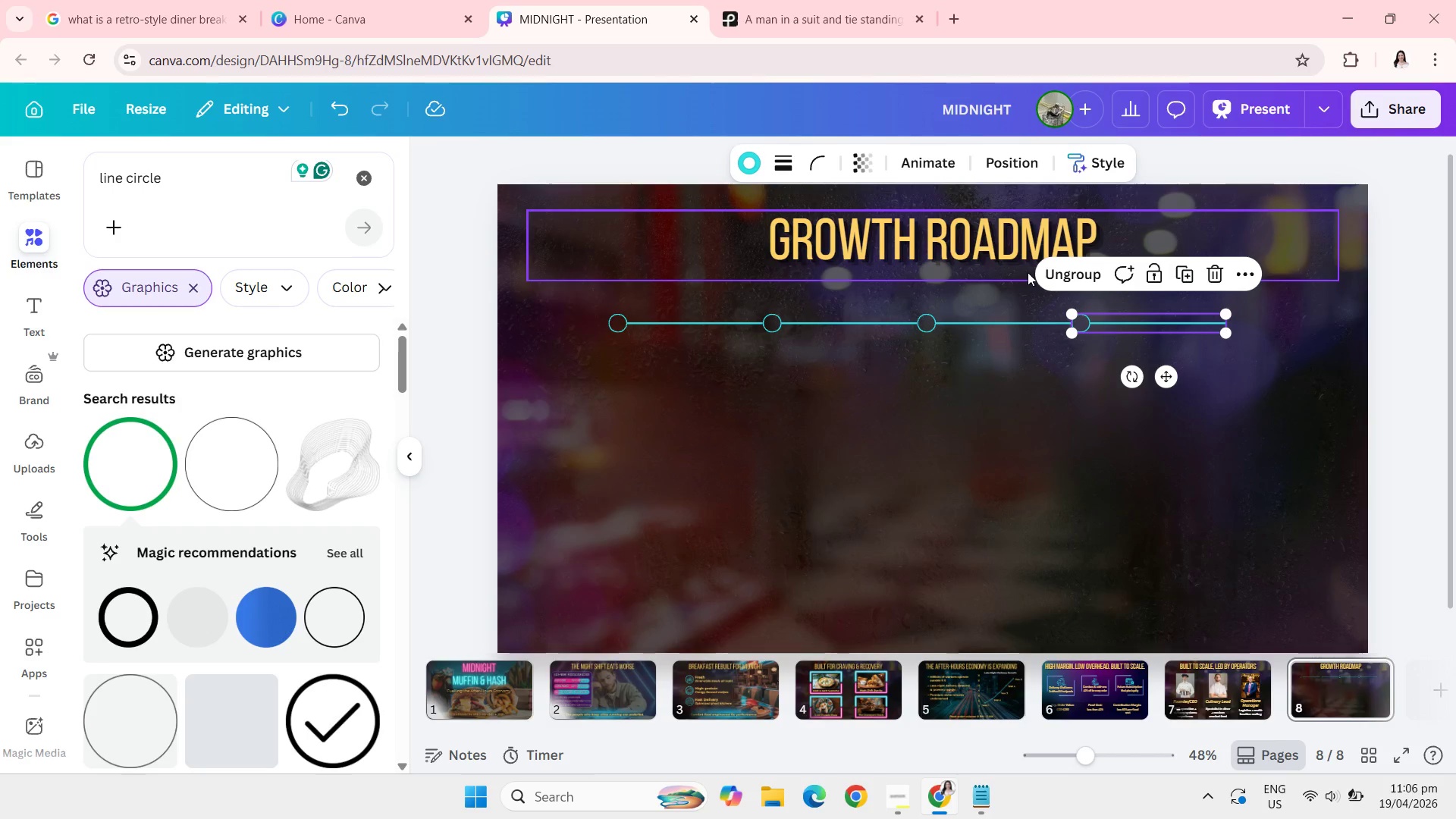 
wait(6.45)
 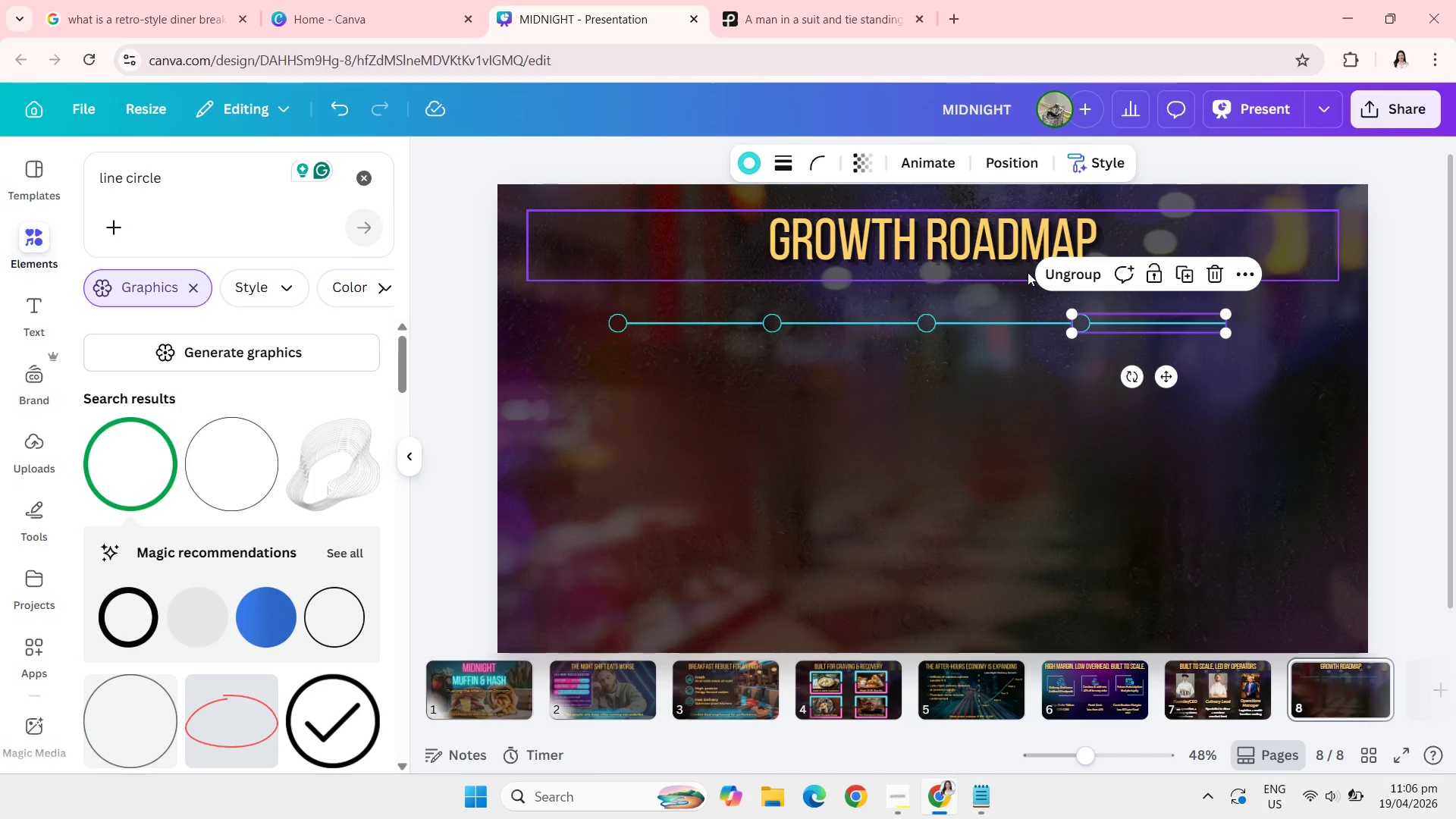 
key(Backspace)
 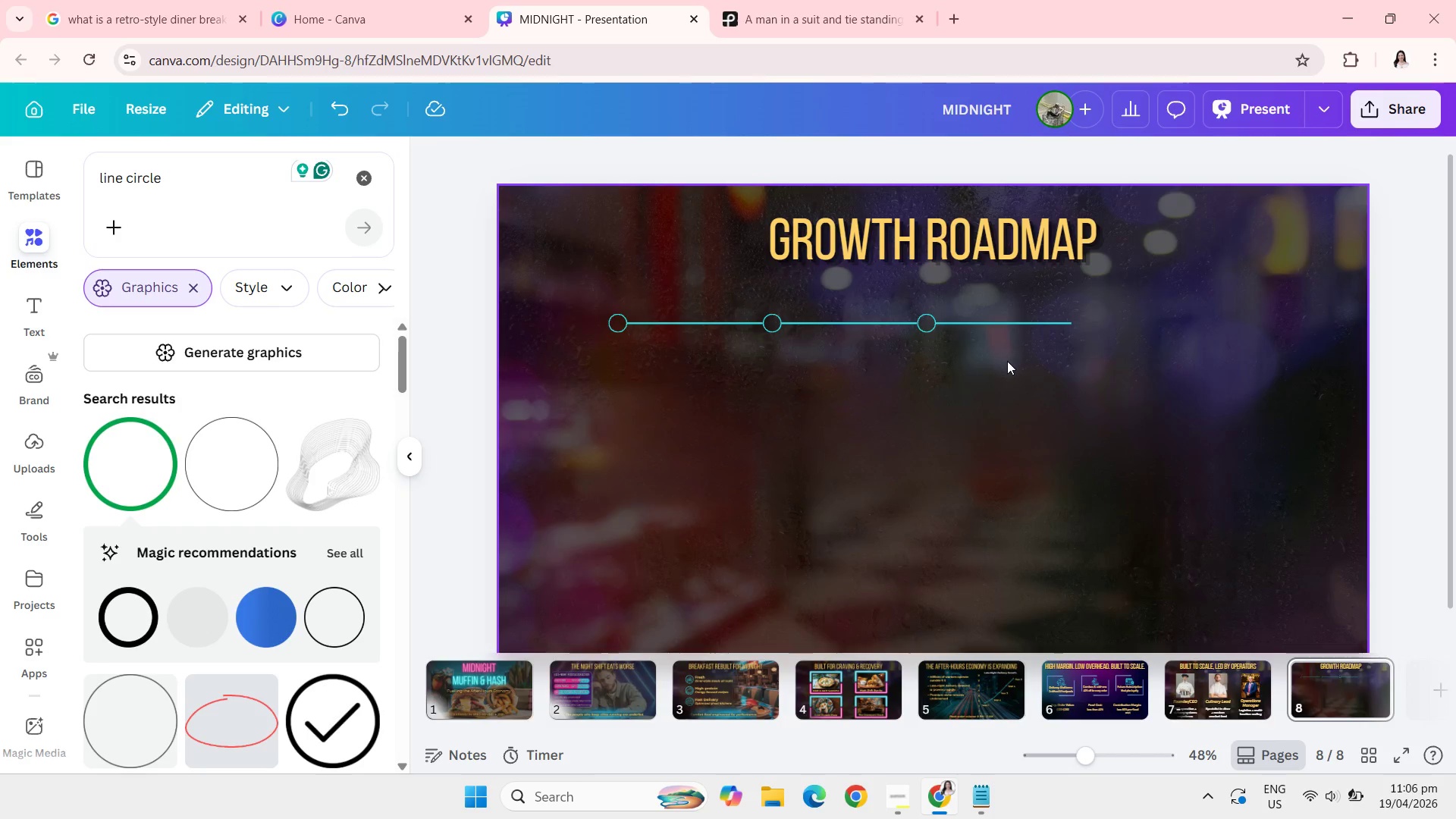 
left_click_drag(start_coordinate=[1005, 363], to_coordinate=[627, 303])
 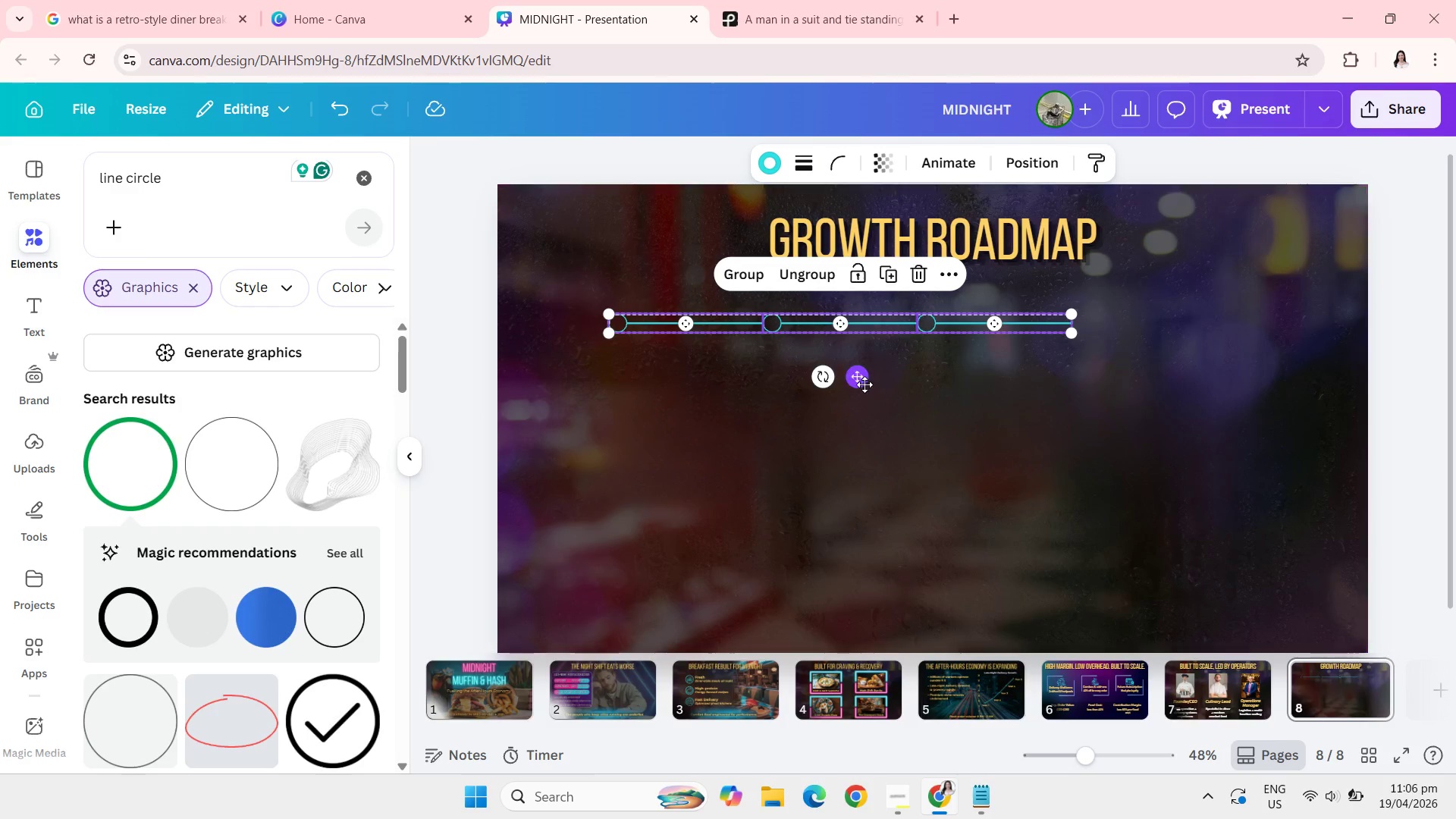 
left_click_drag(start_coordinate=[864, 384], to_coordinate=[1009, 378])
 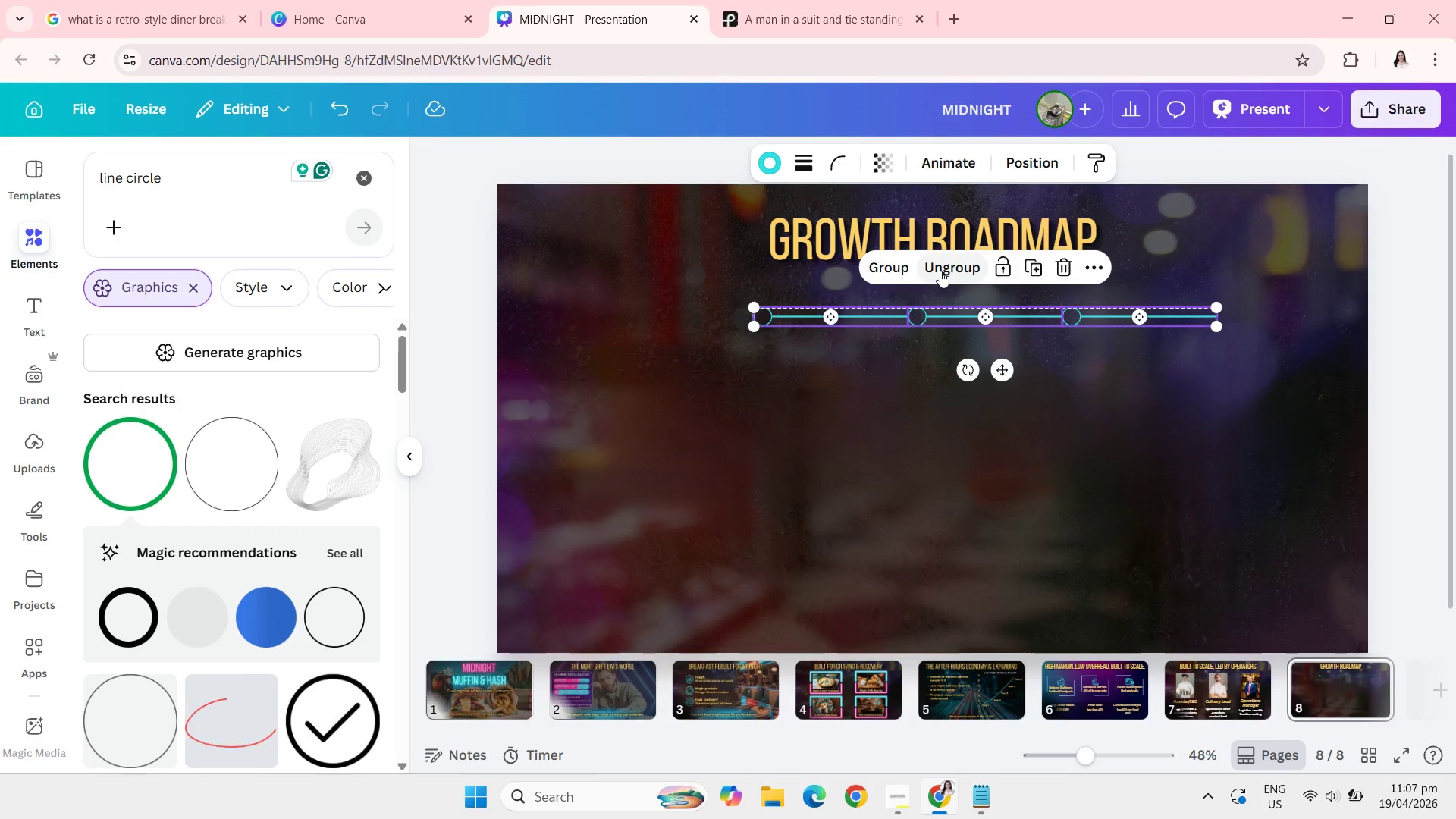 
key(Control+Z)
 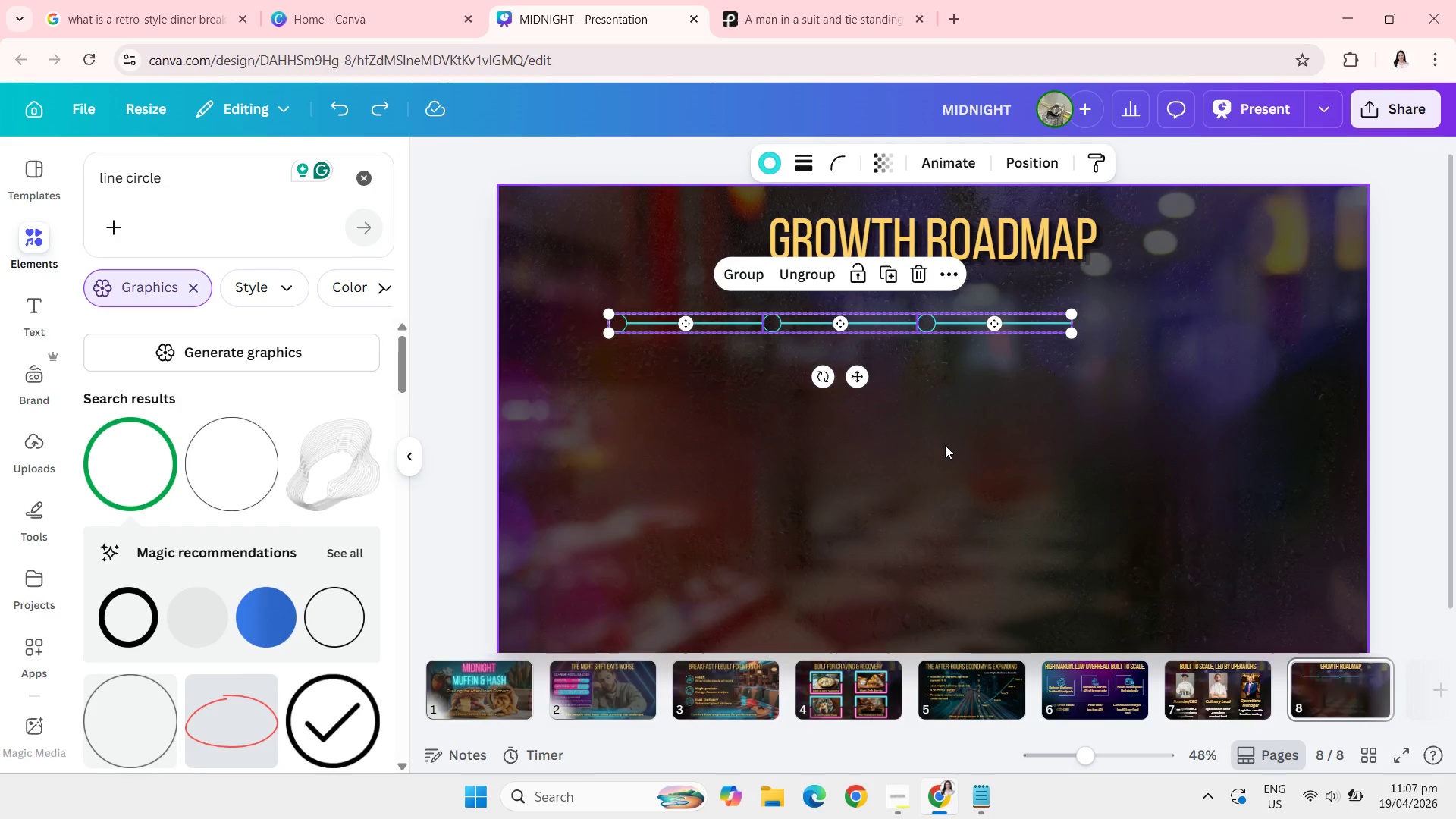 
key(Control+Z)
 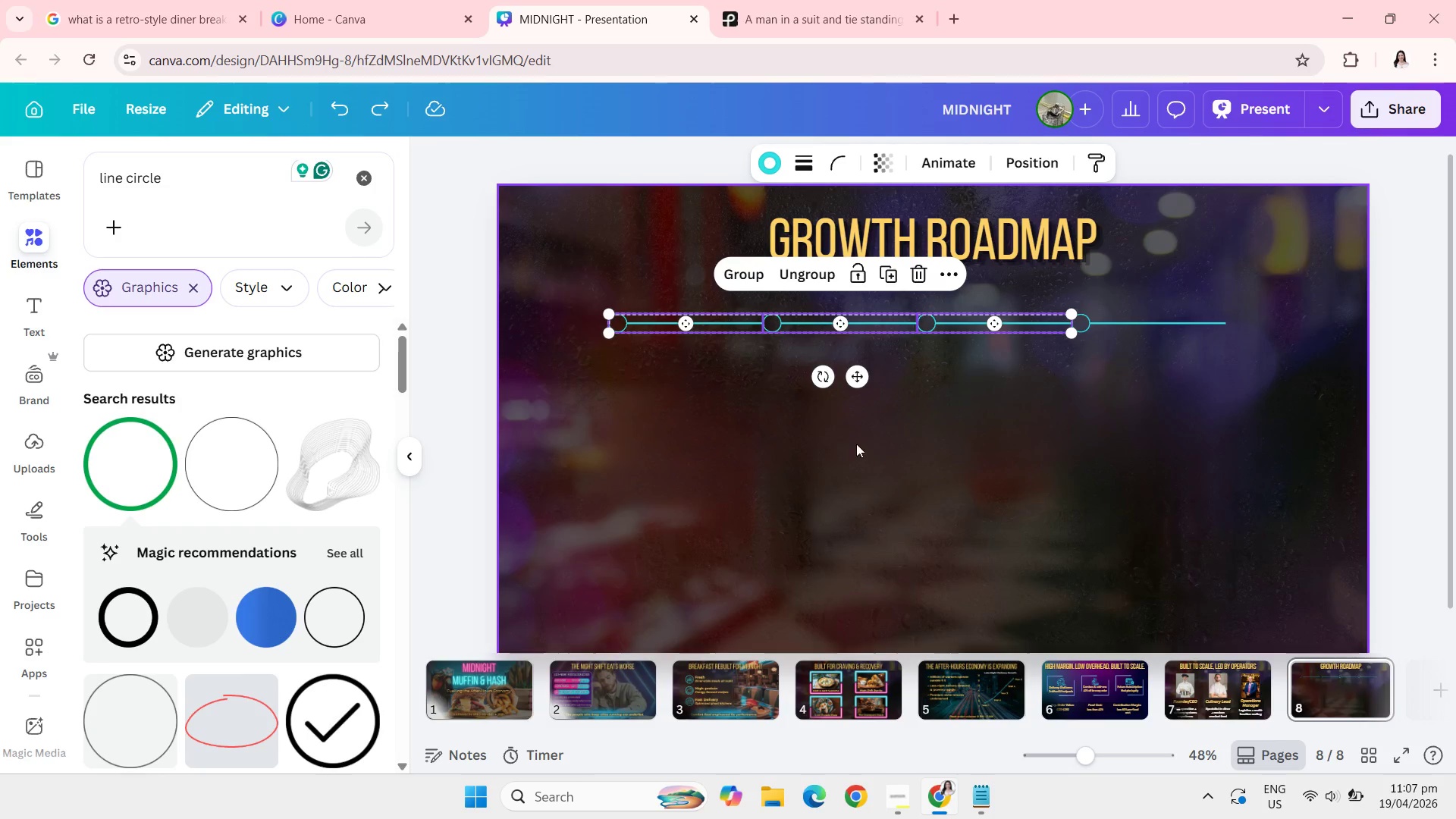 
left_click([648, 440])
 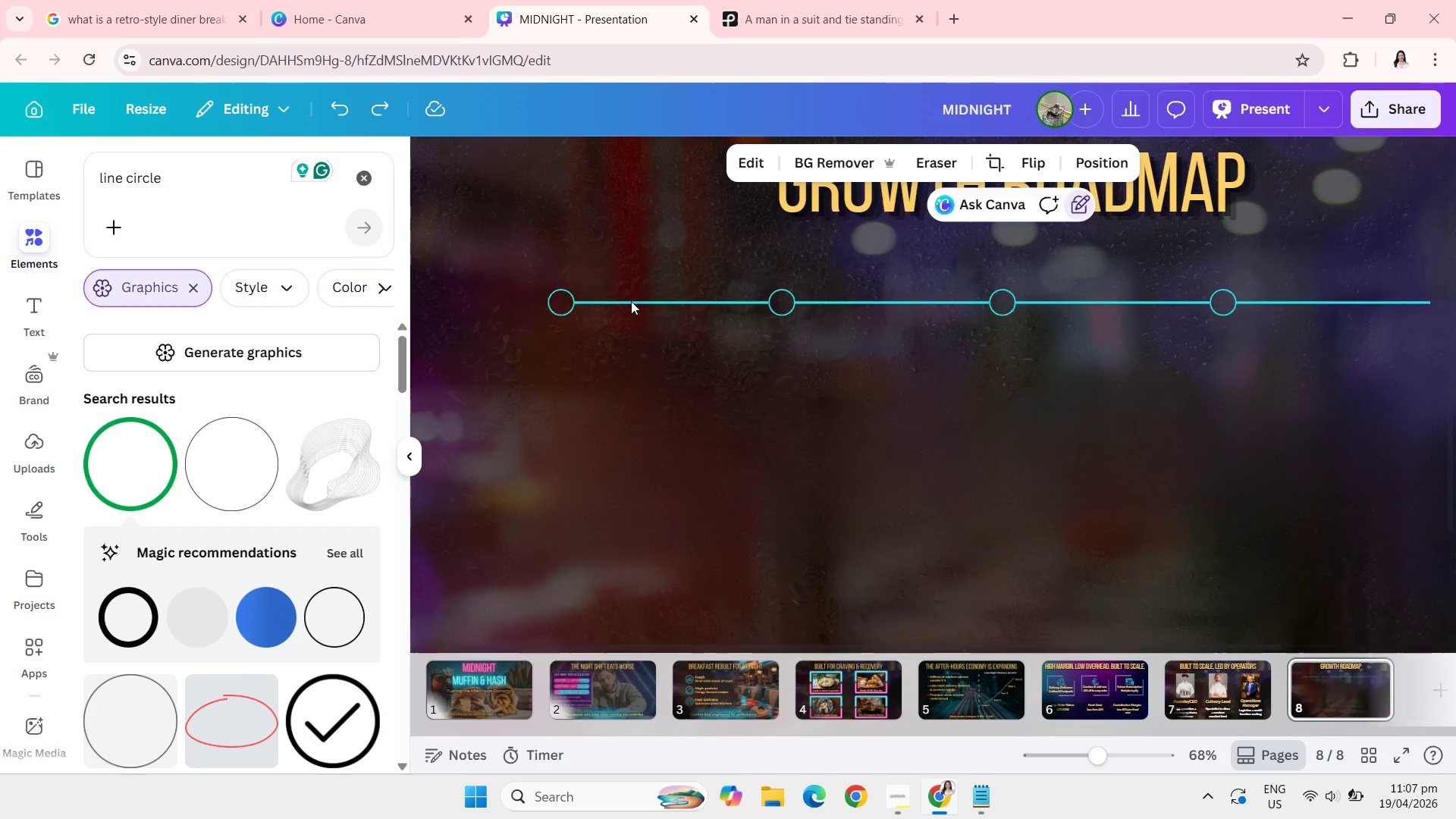 
left_click([634, 300])
 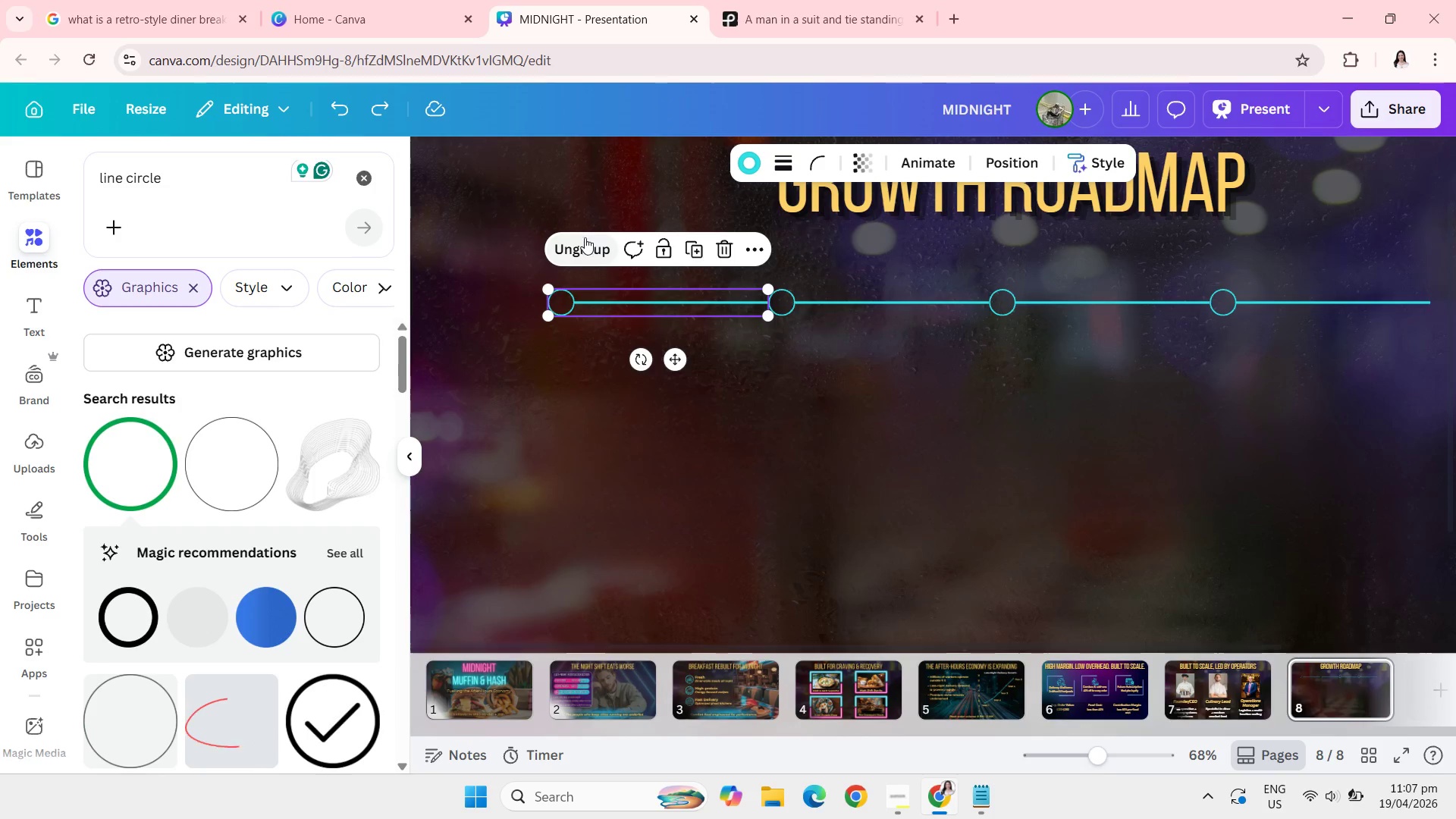 
left_click([582, 240])
 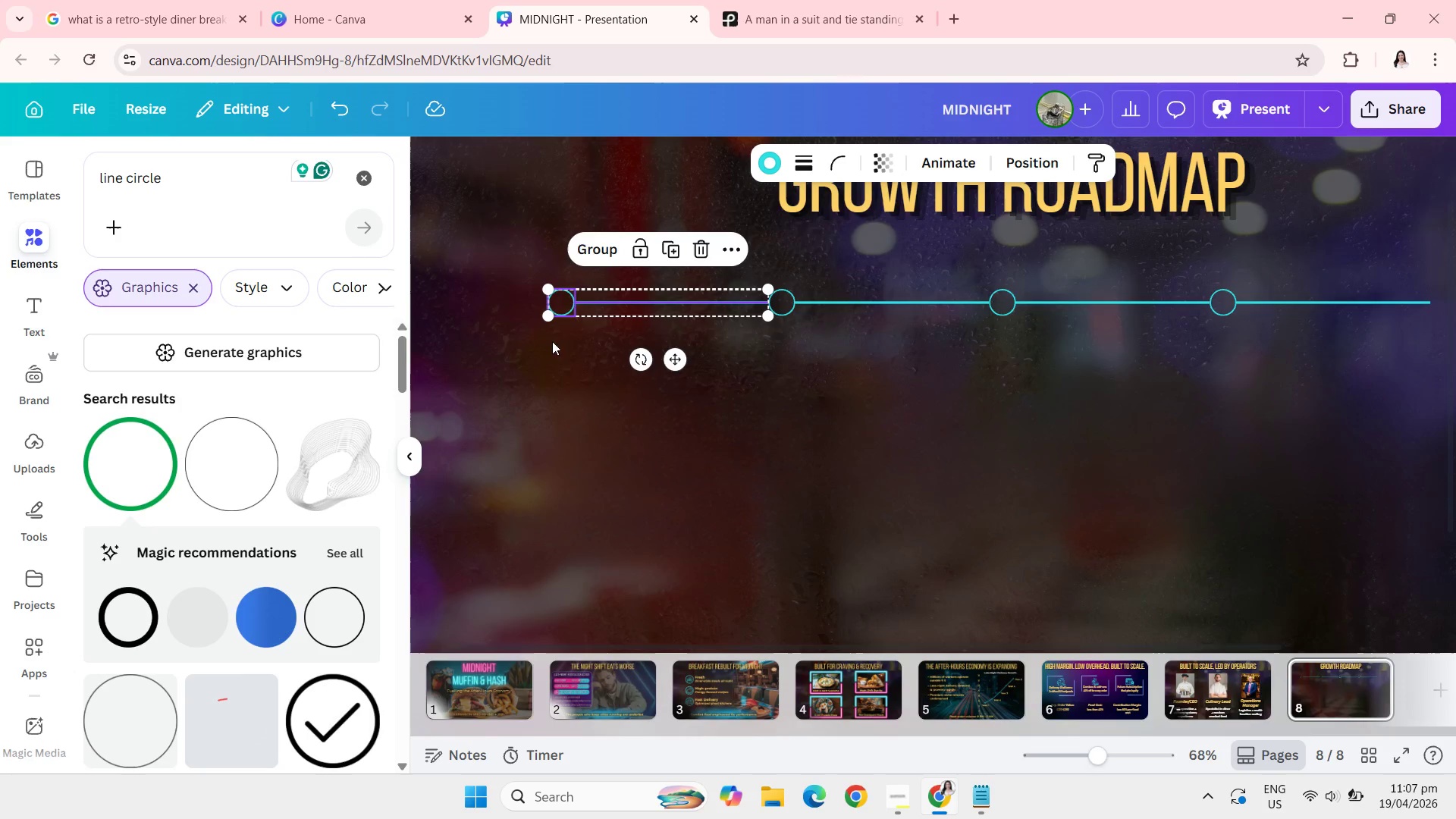 
left_click([539, 396])
 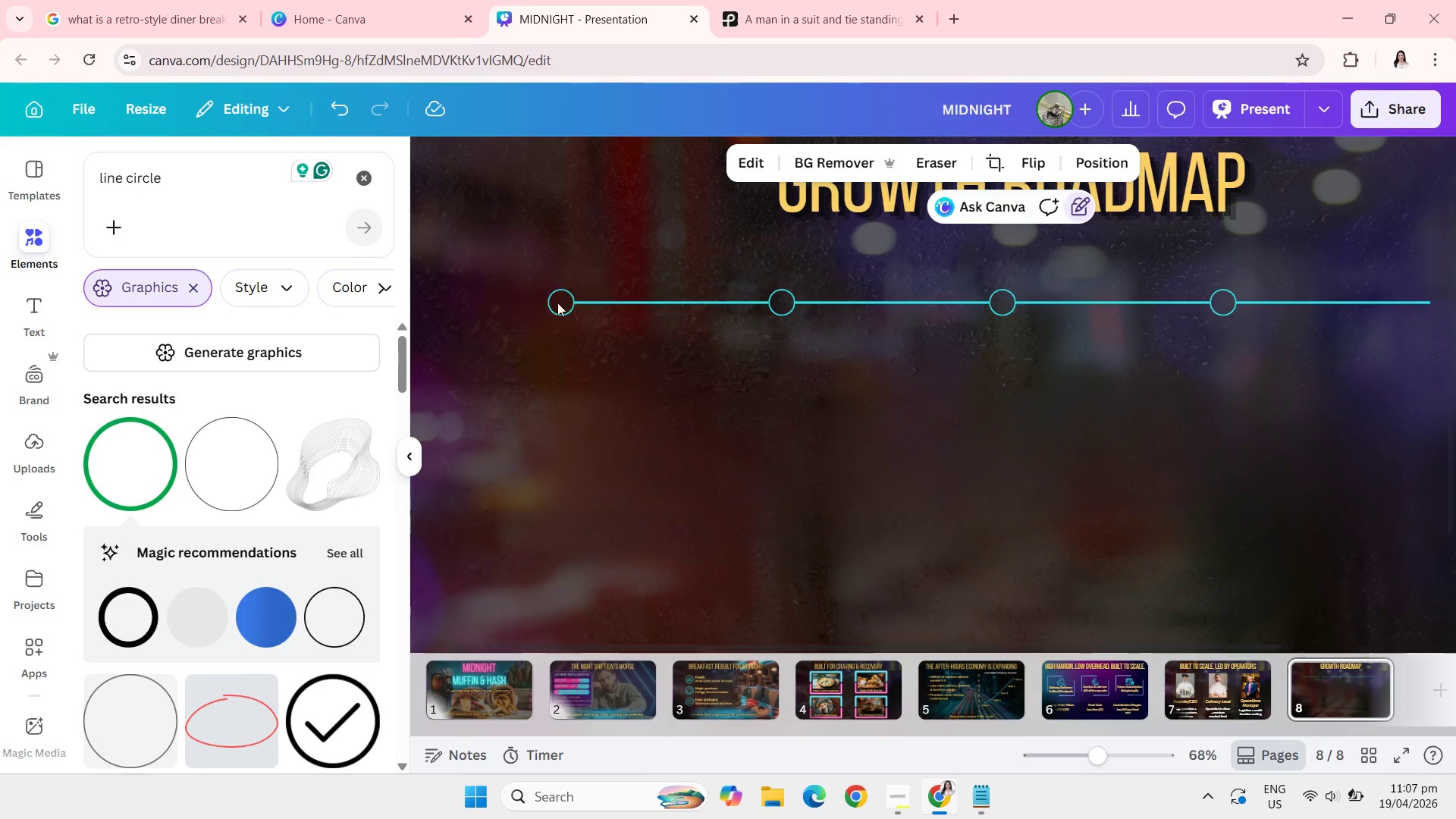 
left_click([555, 306])
 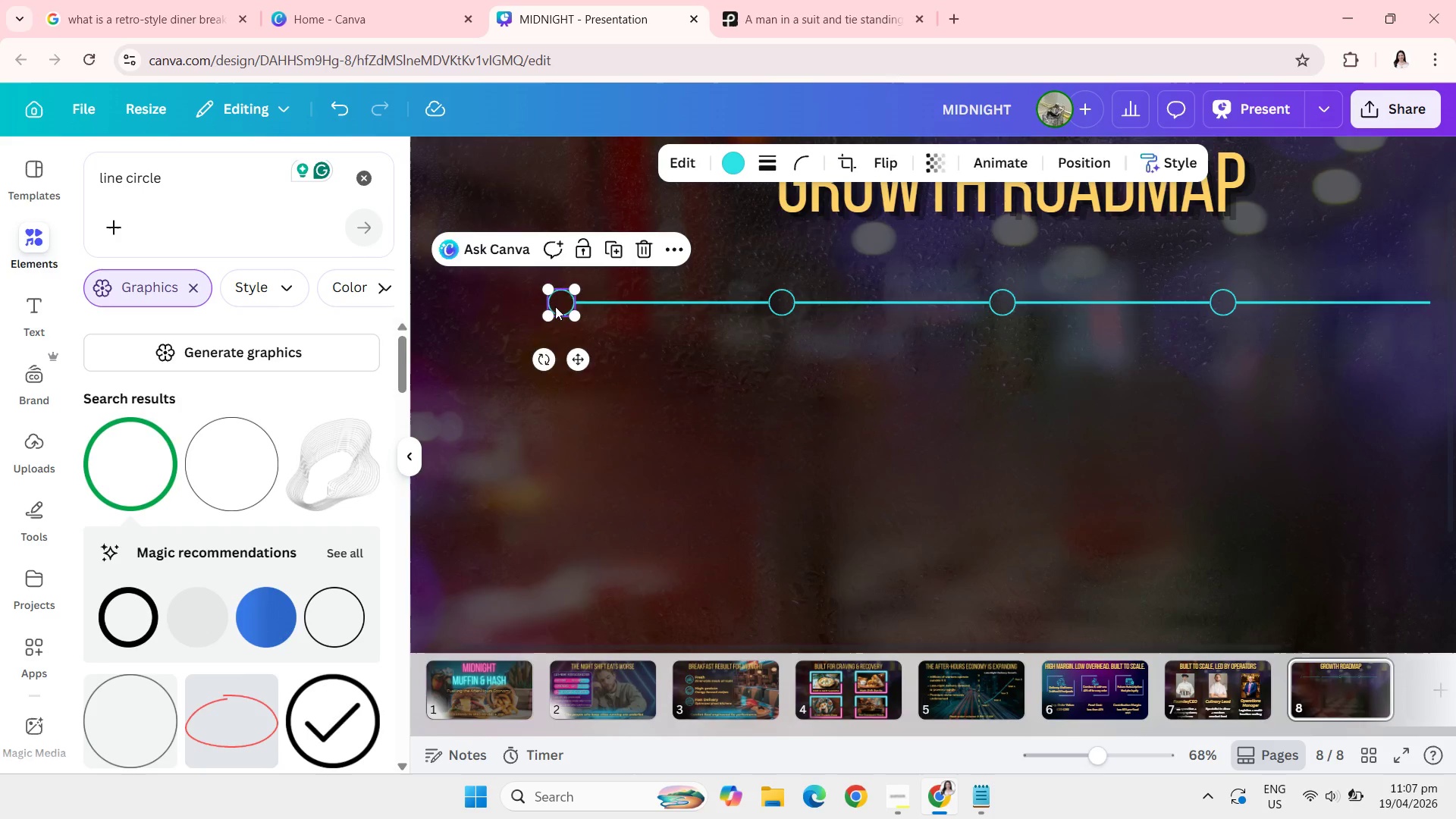 
key(Backspace)
 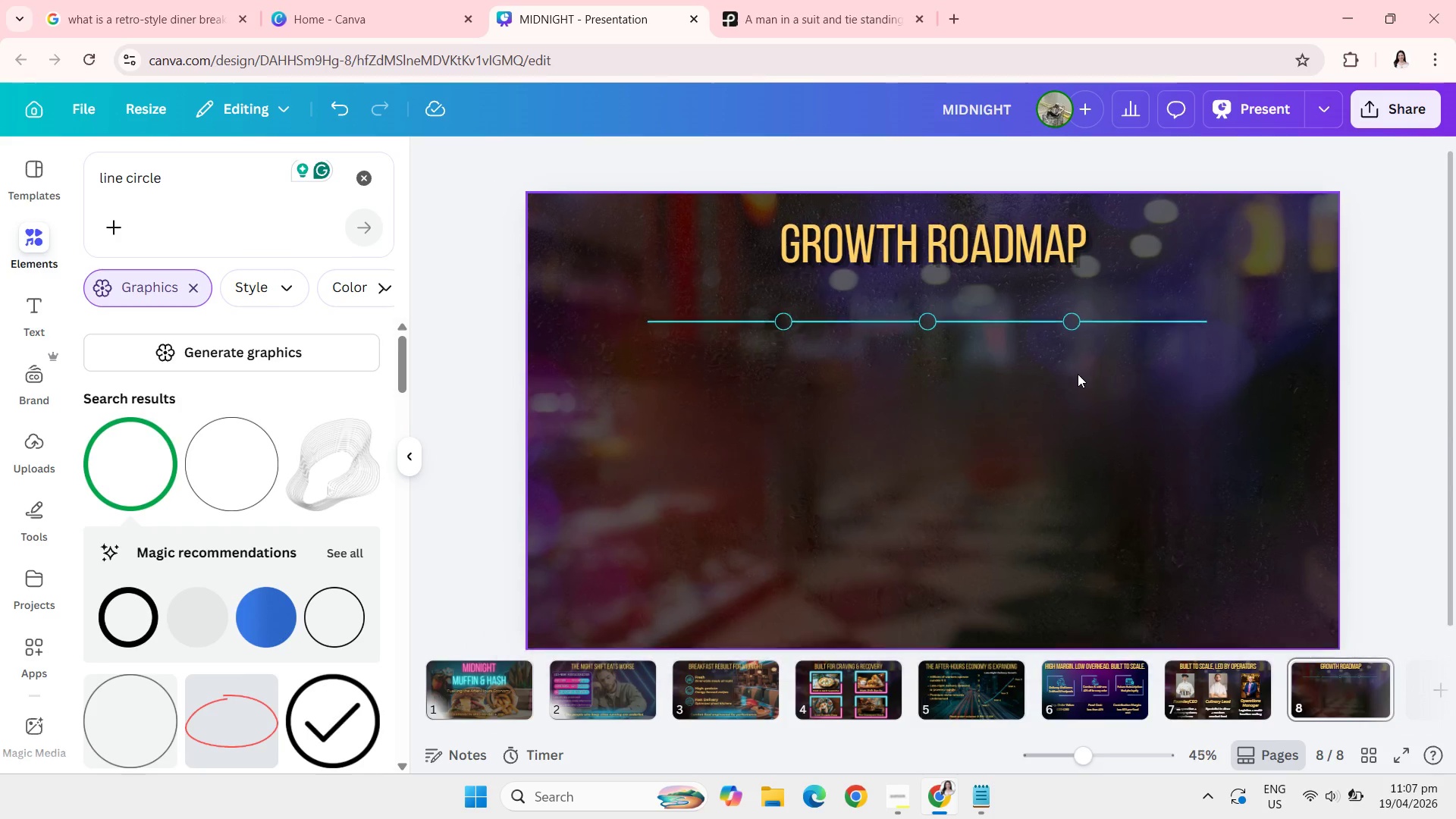 
left_click_drag(start_coordinate=[1122, 365], to_coordinate=[653, 309])
 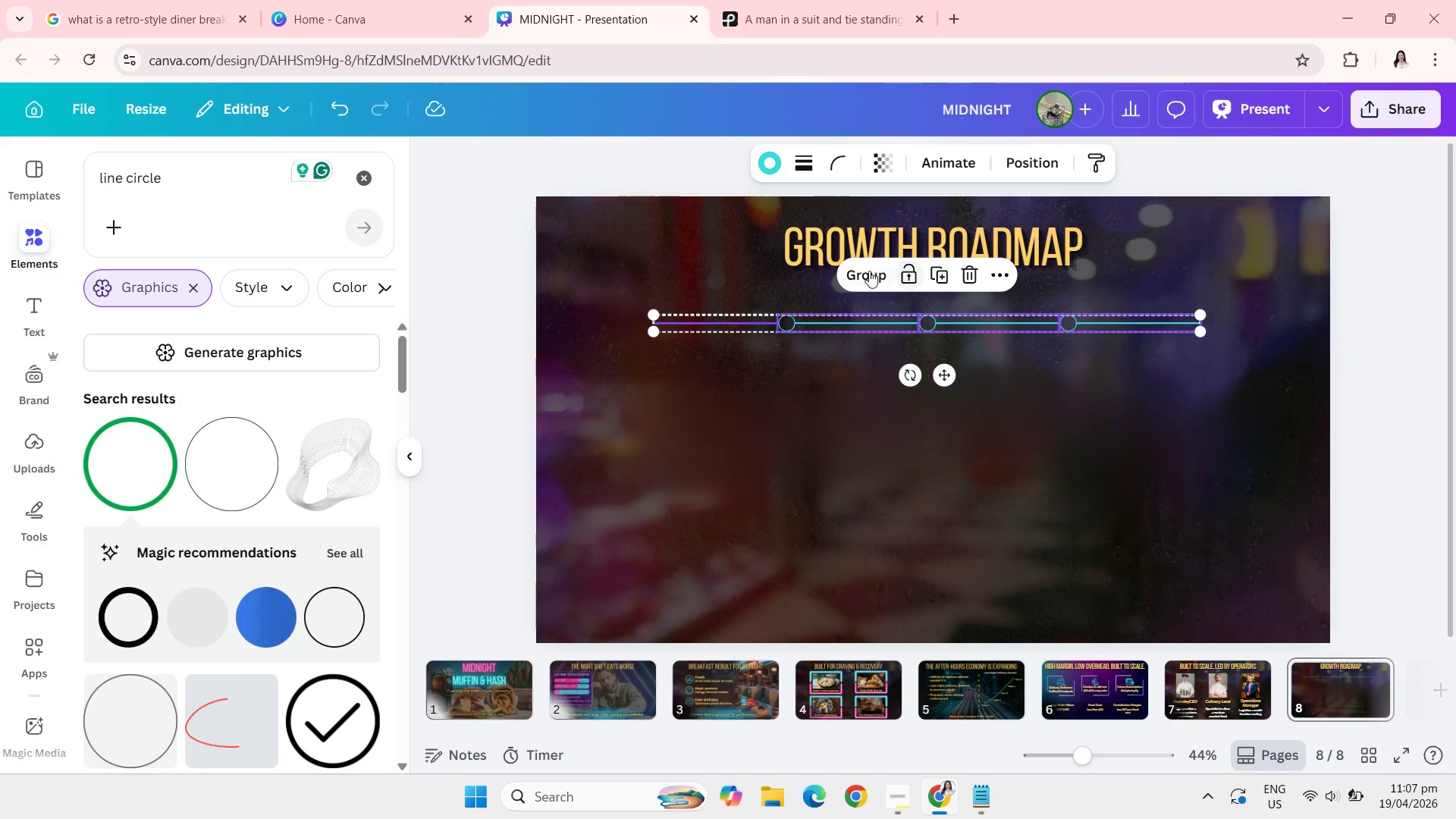 
left_click([867, 271])
 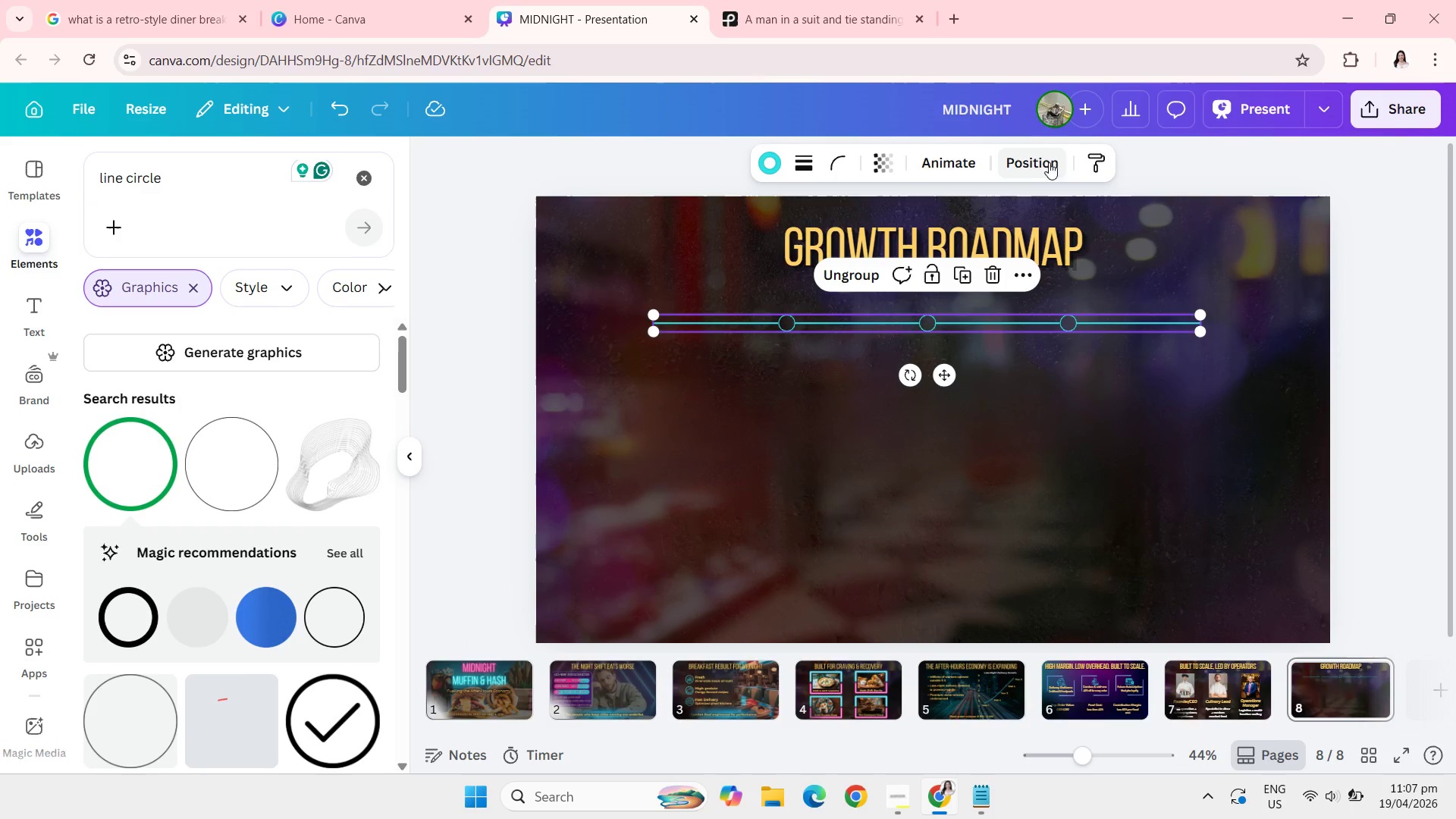 
left_click([1031, 162])
 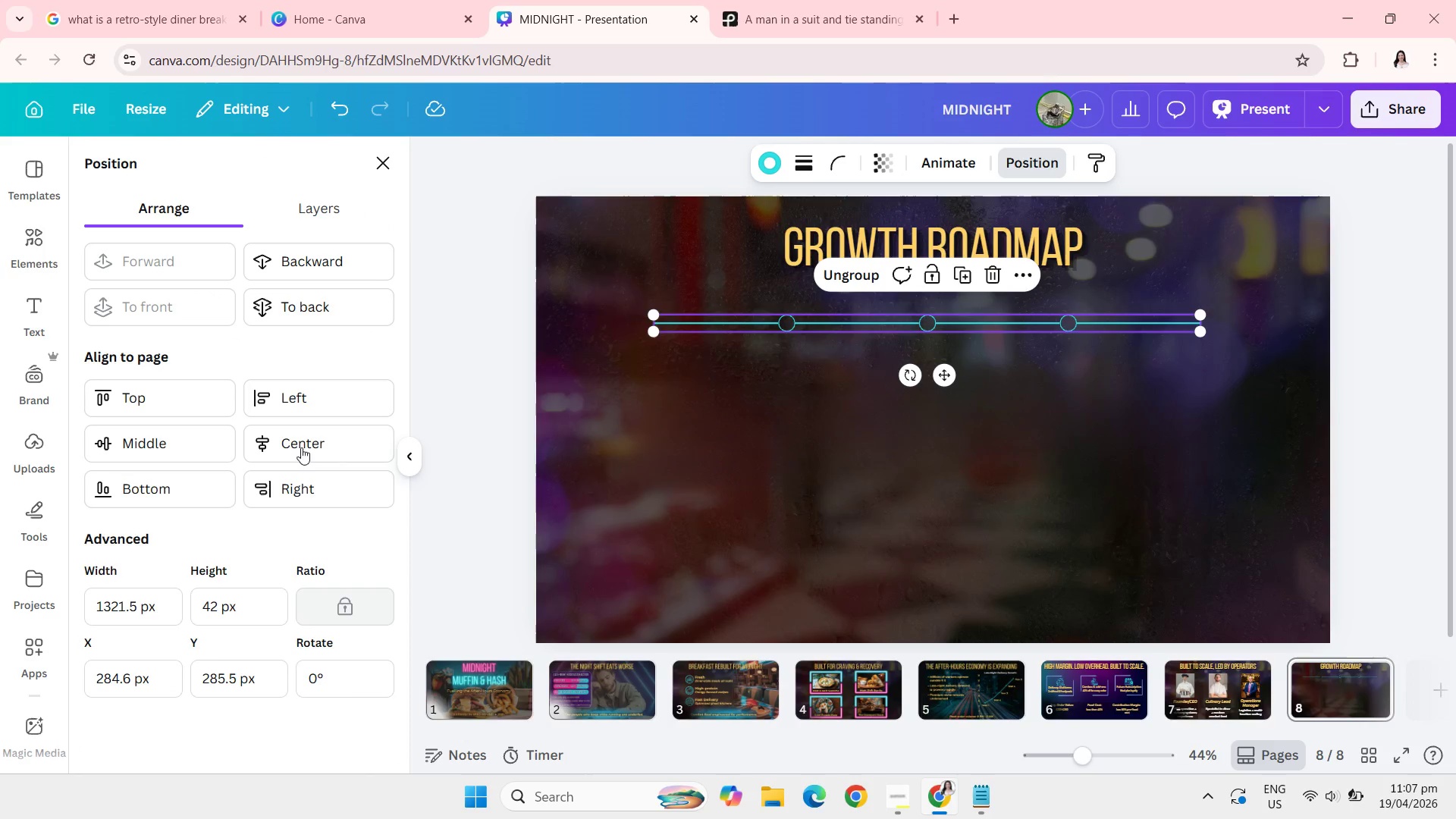 
left_click([320, 444])
 